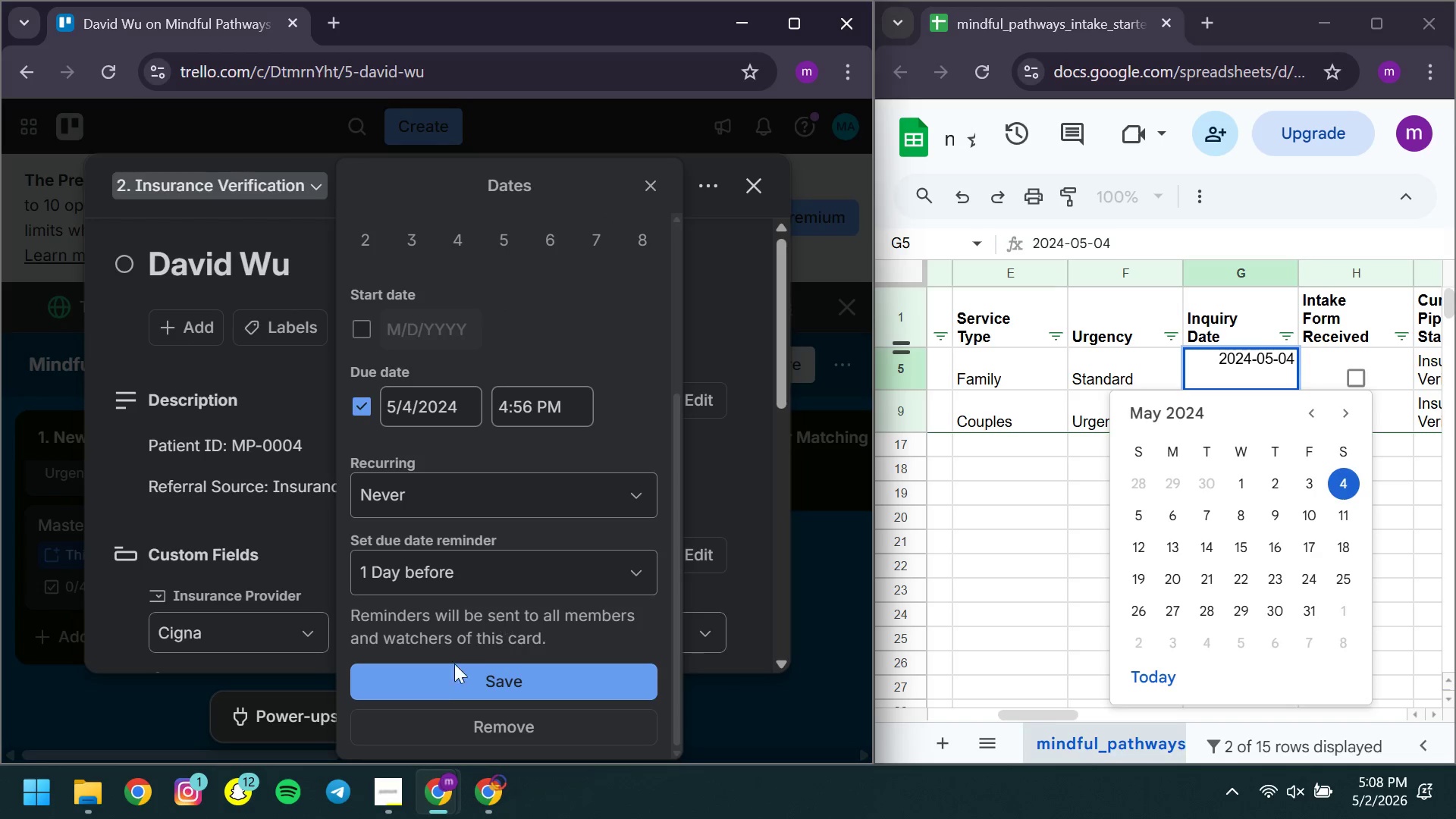 
left_click([428, 689])
 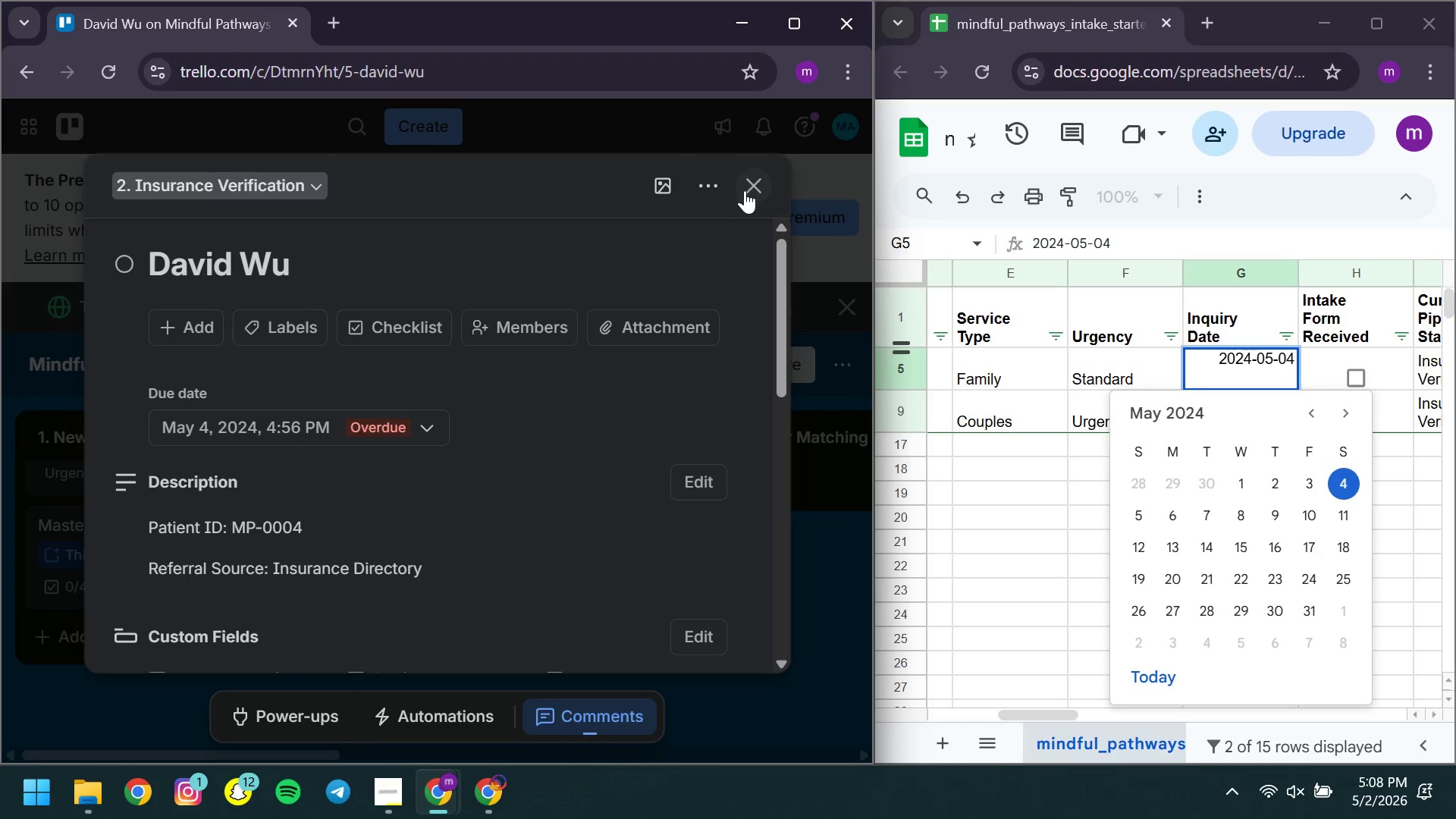 
left_click([745, 189])
 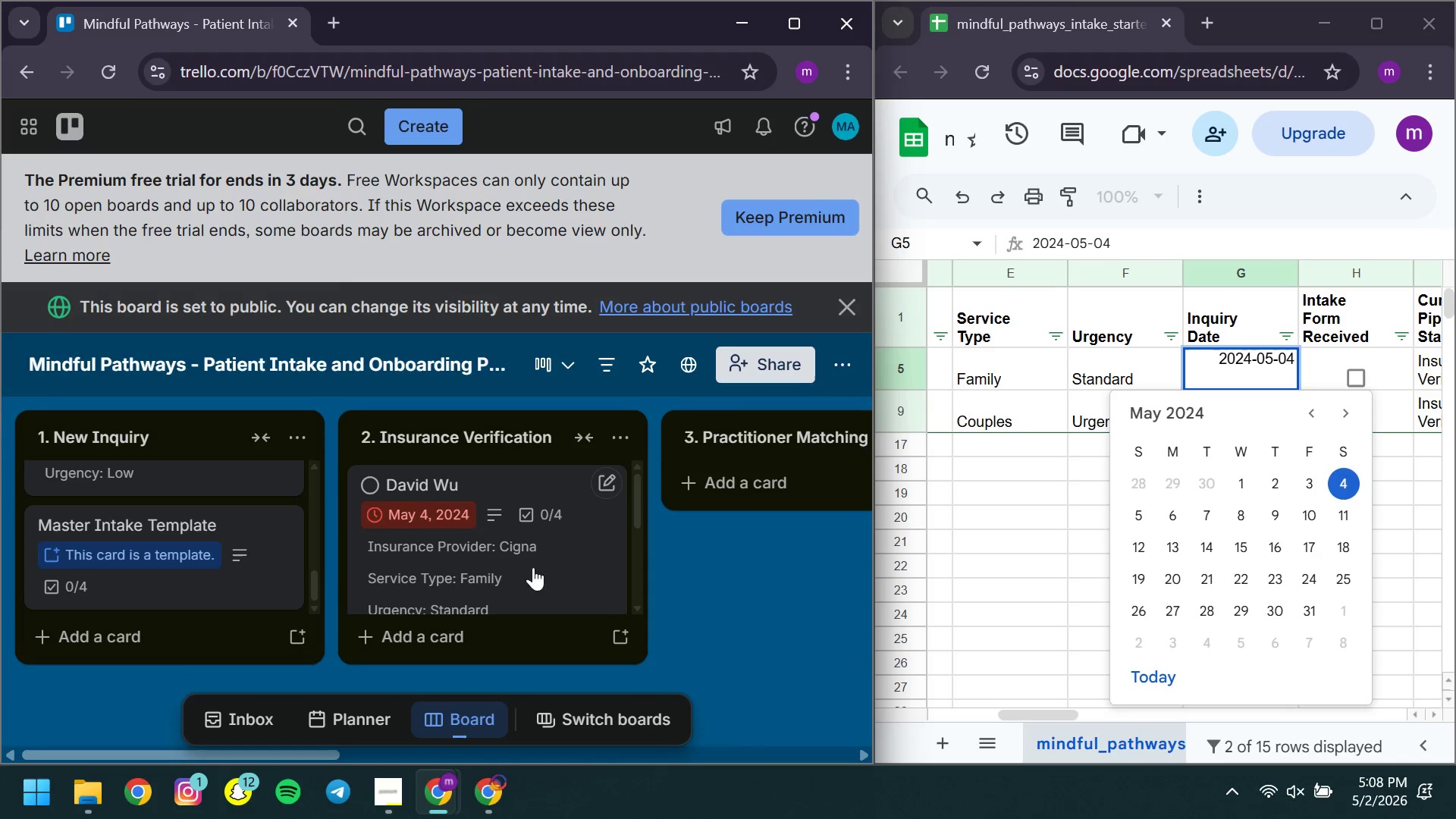 
left_click([1012, 543])
 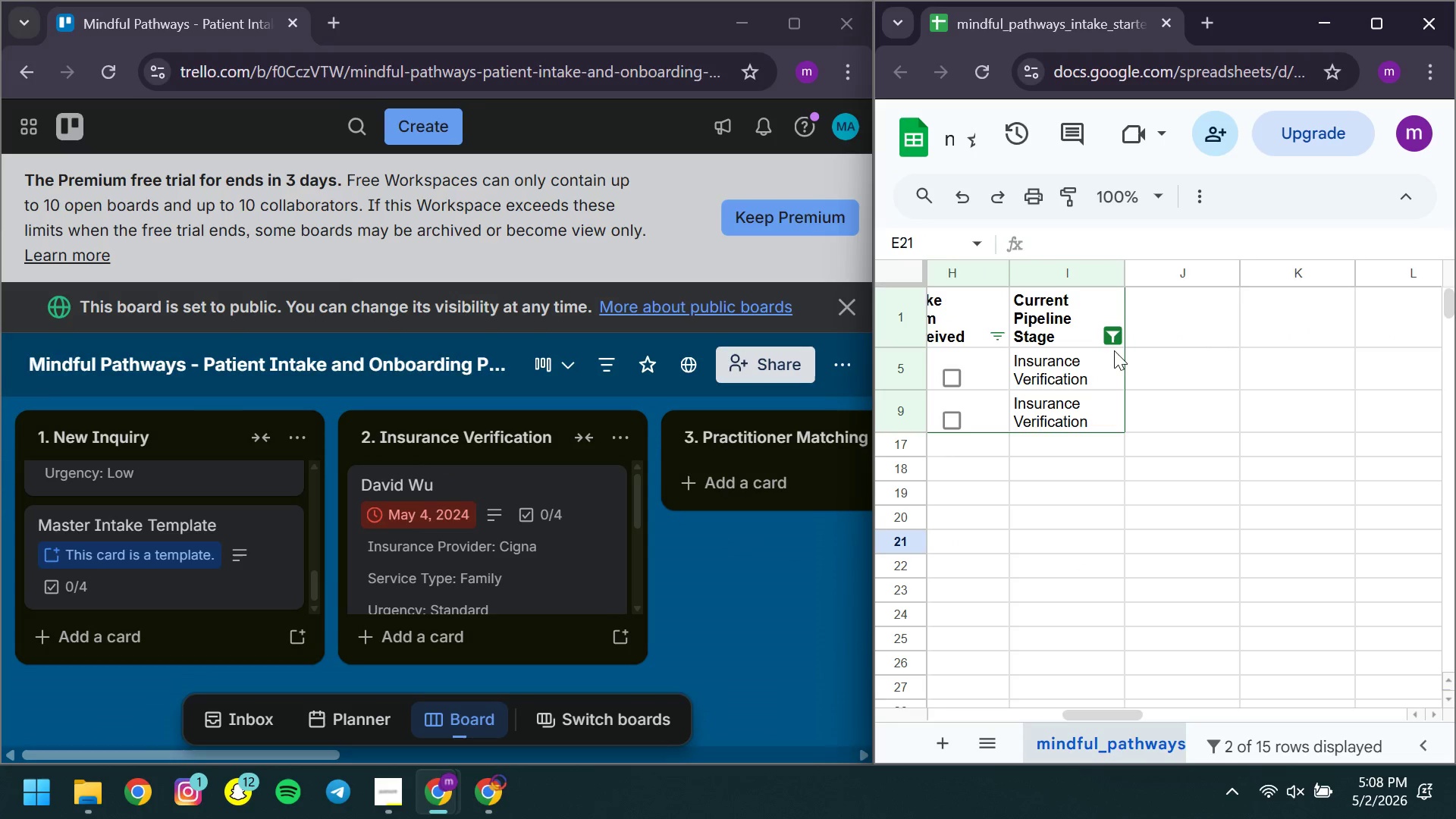 
left_click([1113, 342])
 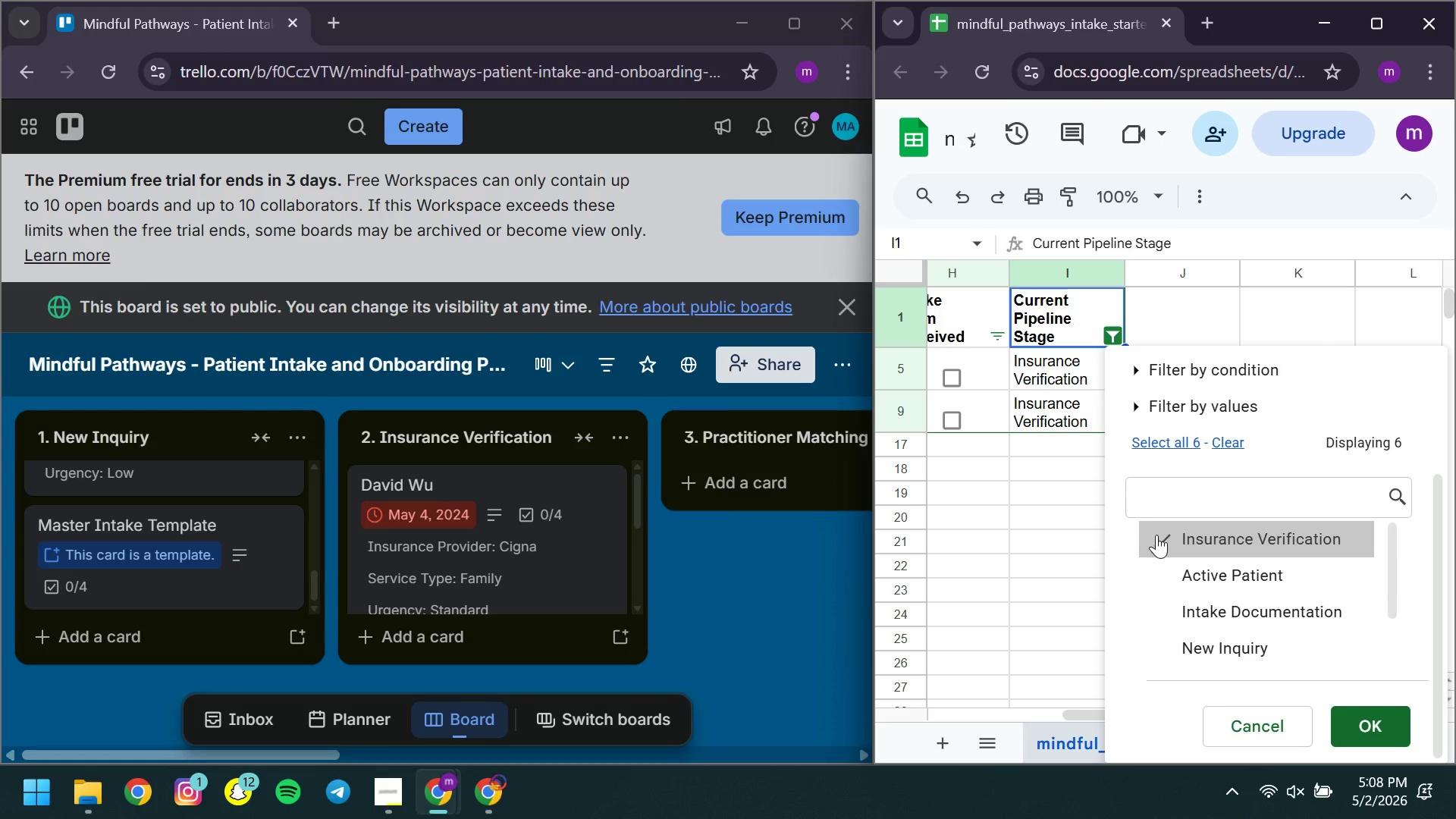 
left_click([1153, 537])
 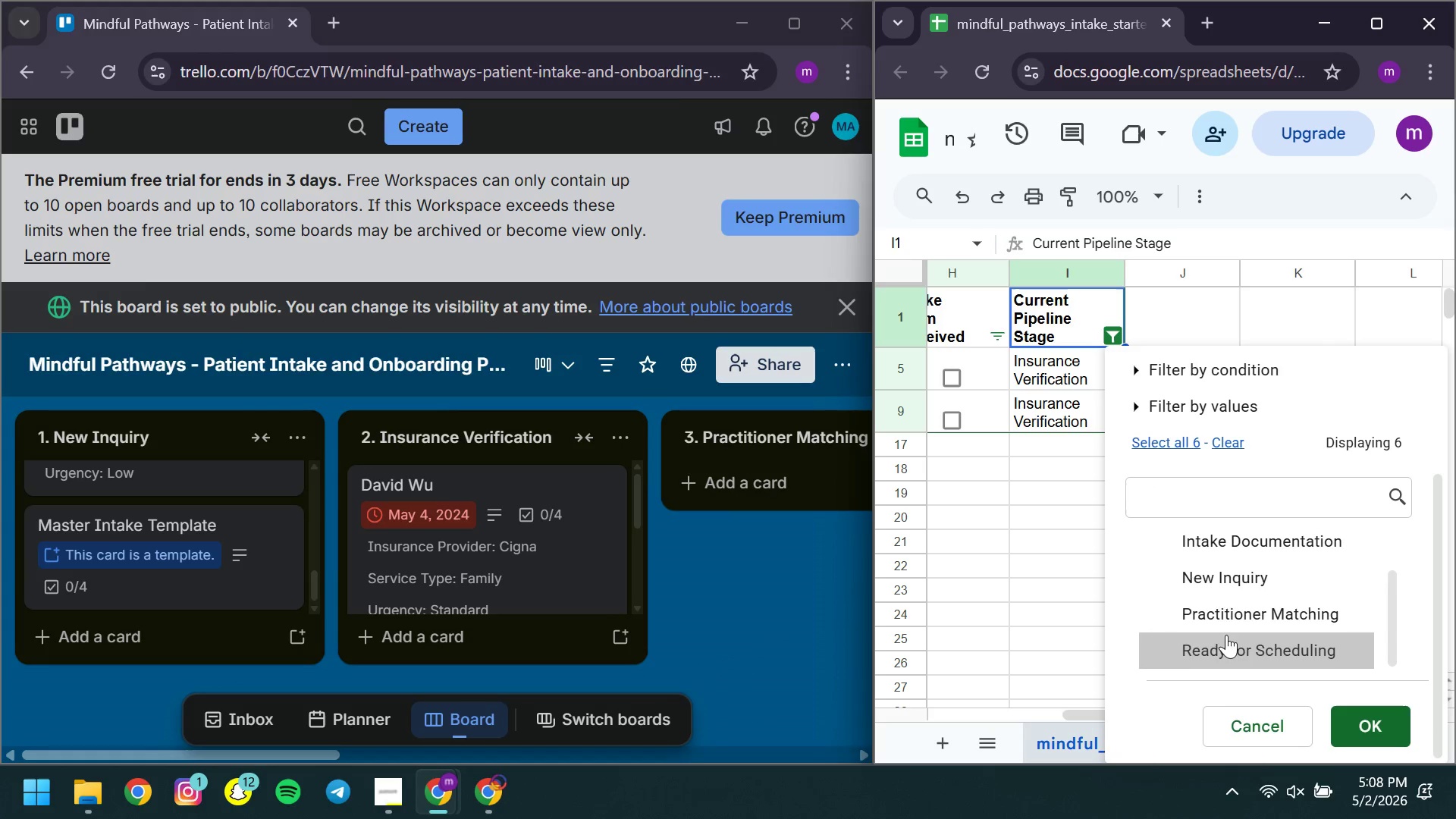 
left_click([1206, 624])
 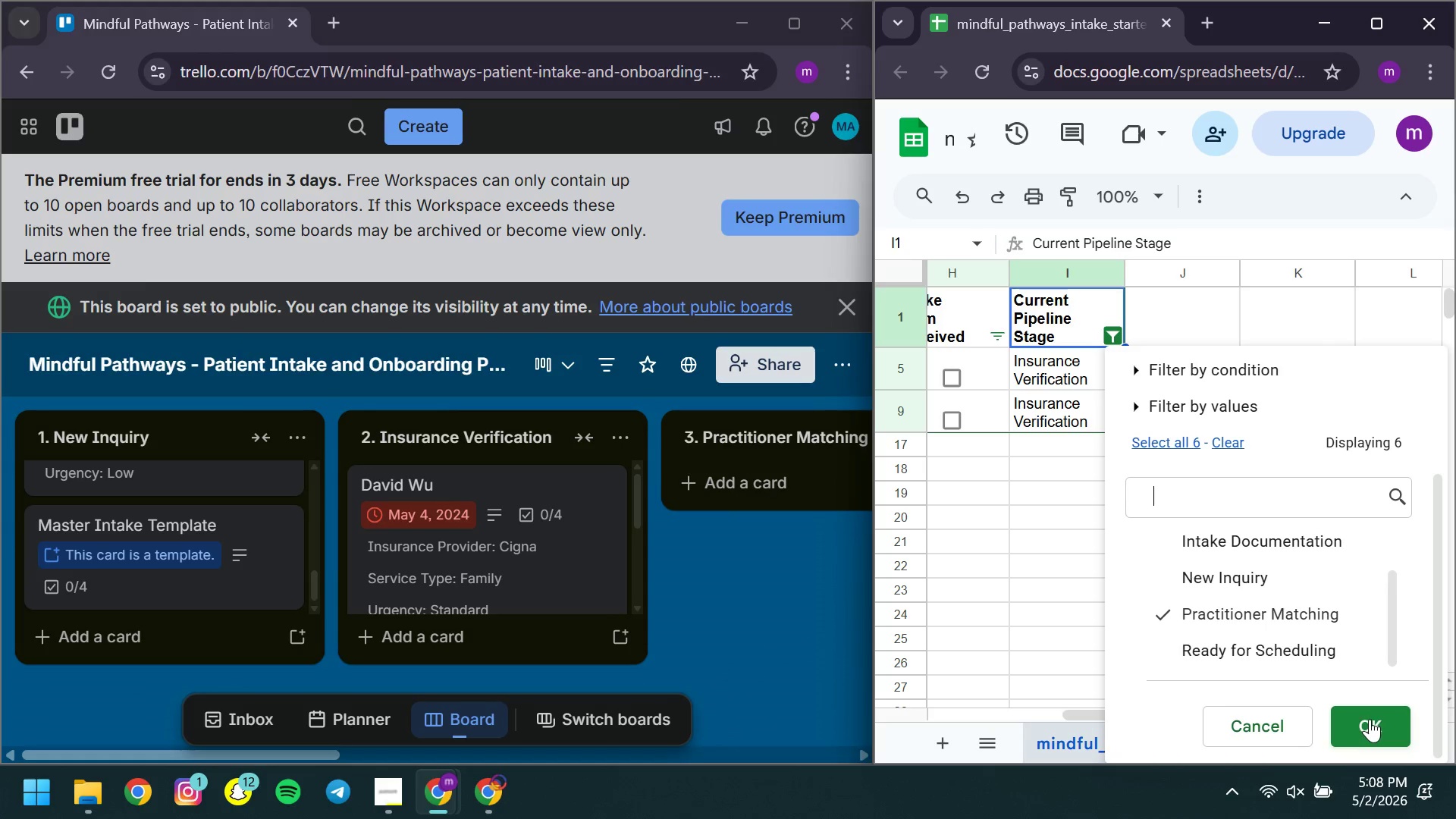 
left_click([1370, 719])
 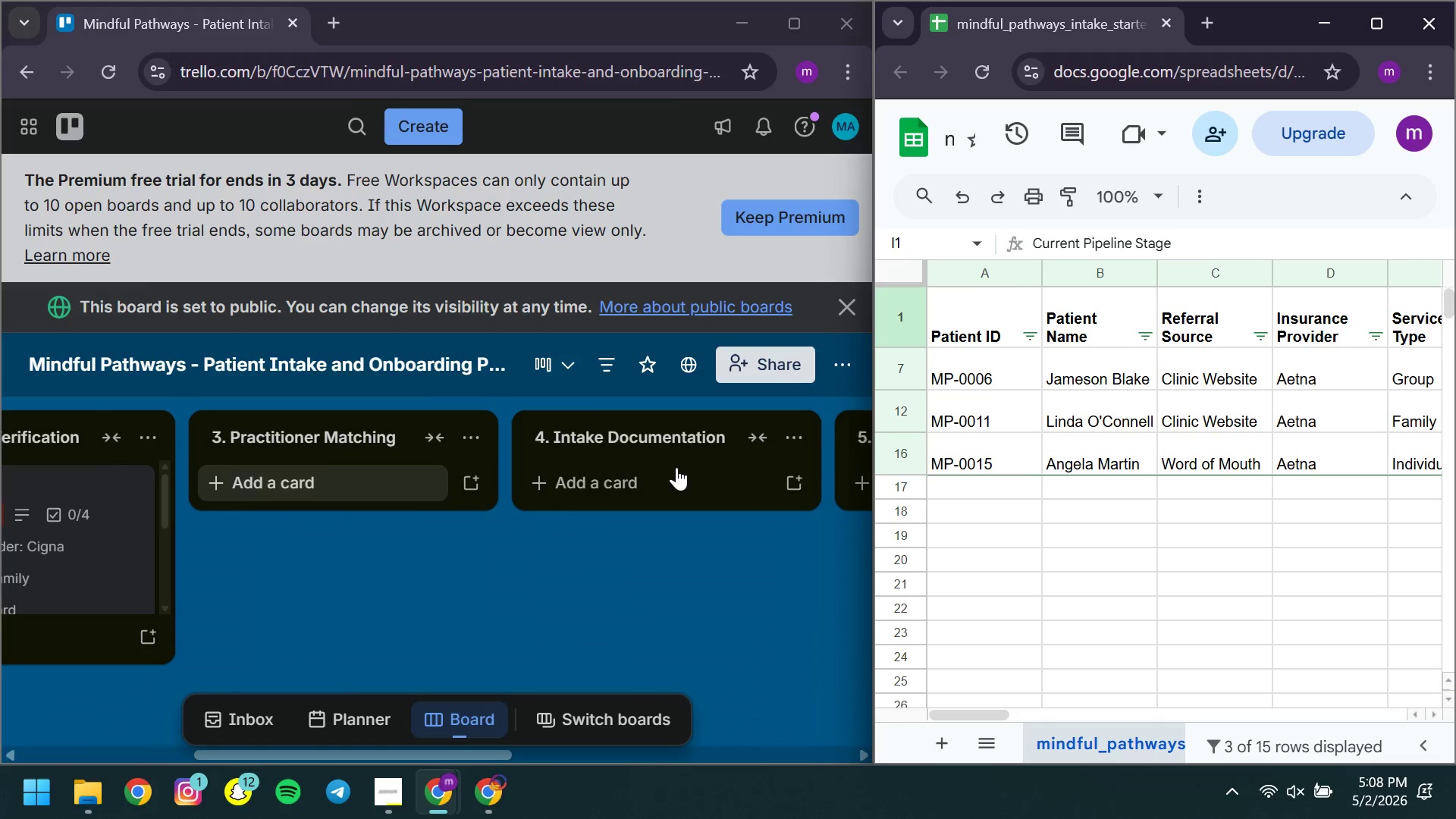 
left_click([466, 483])
 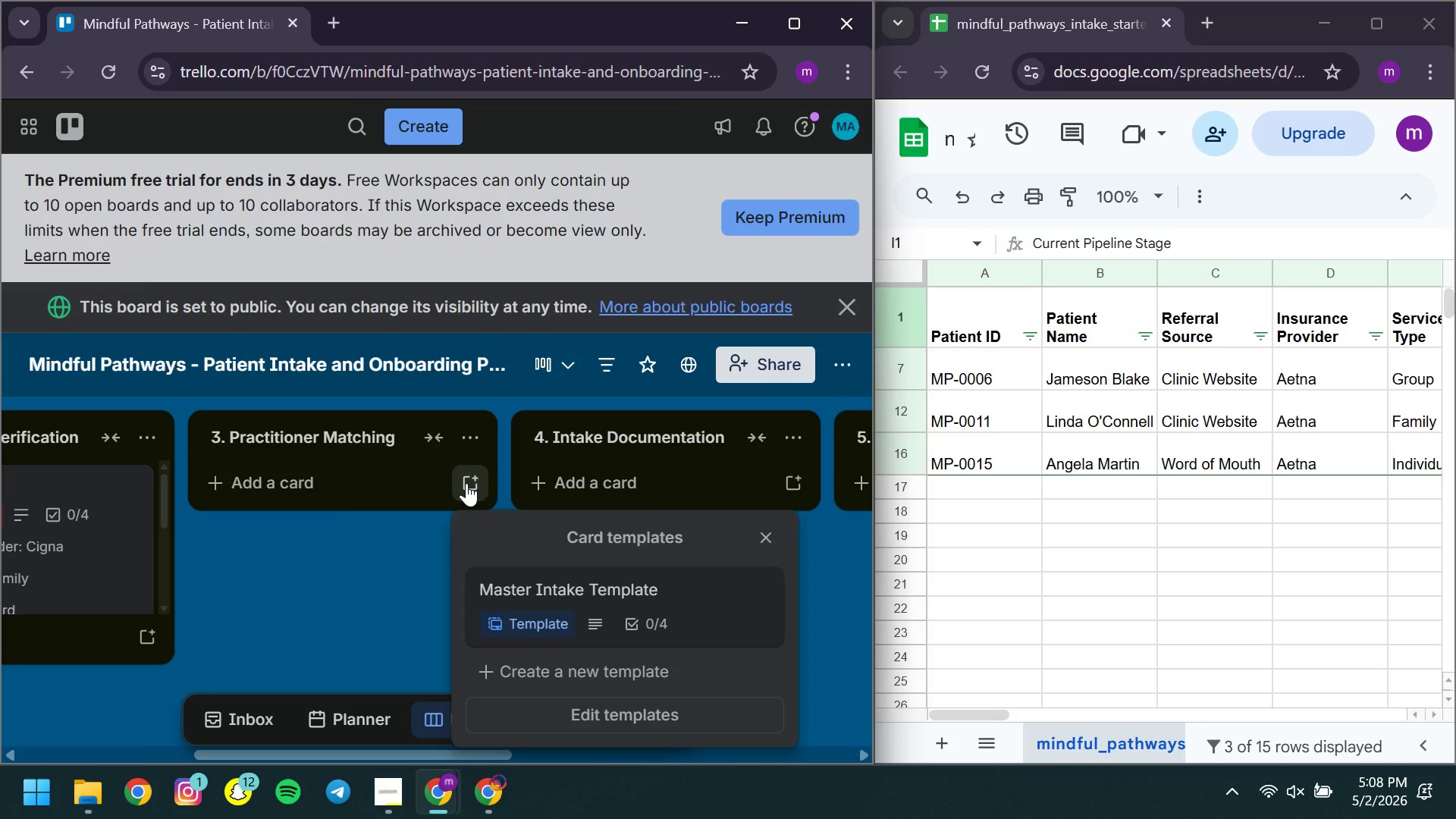 
wait(17.47)
 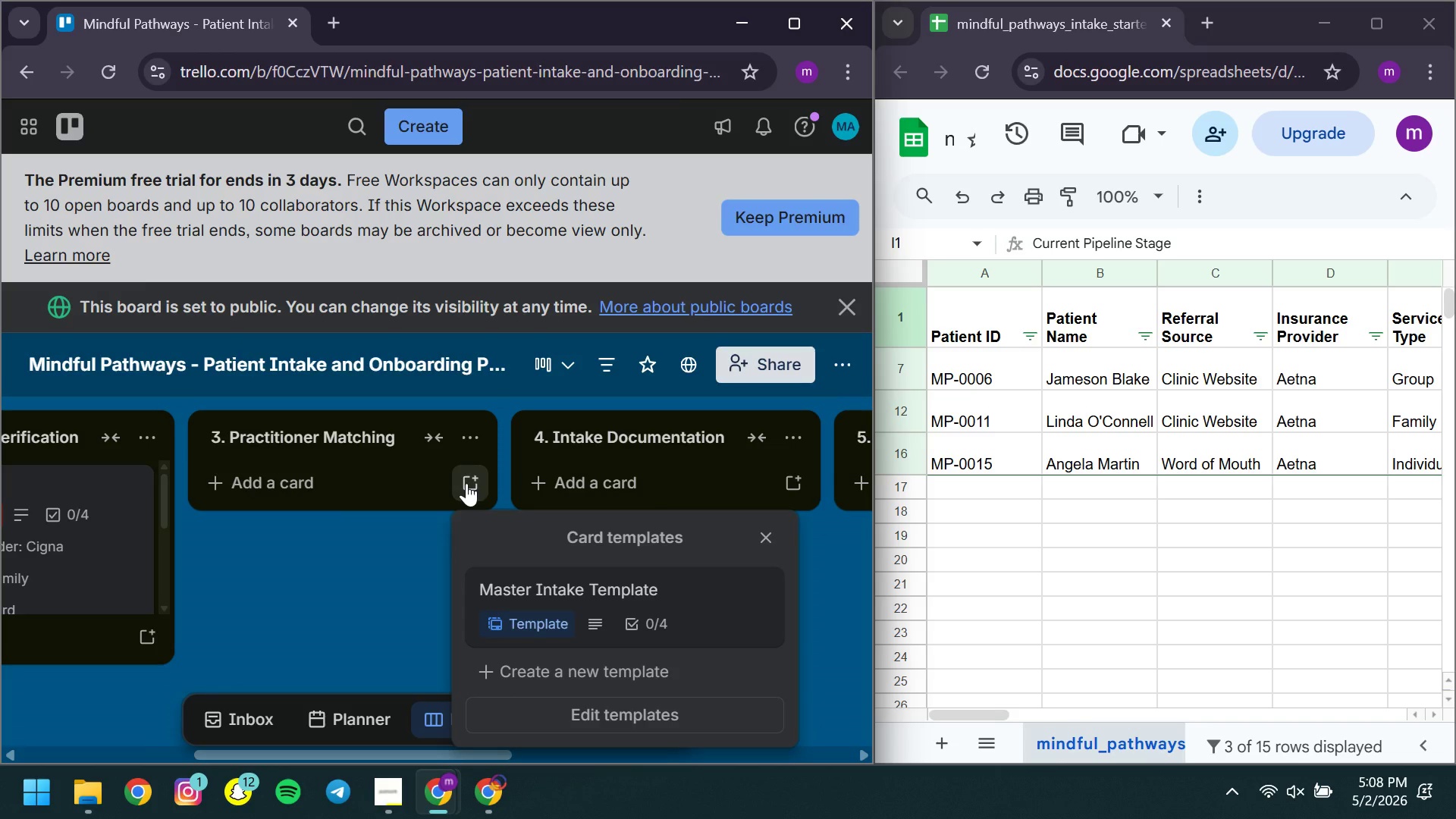 
left_click([585, 592])
 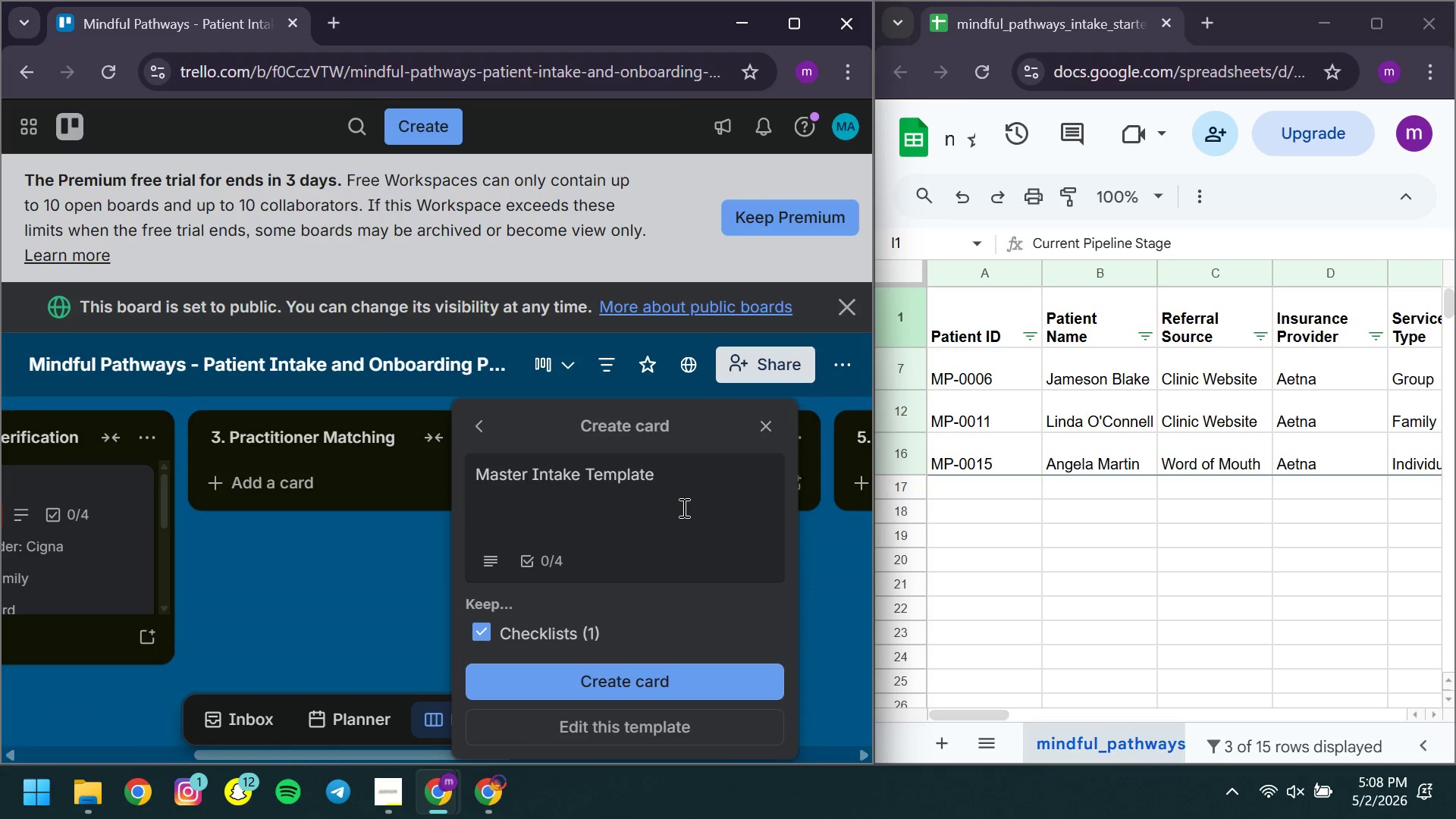 
left_click([669, 471])
 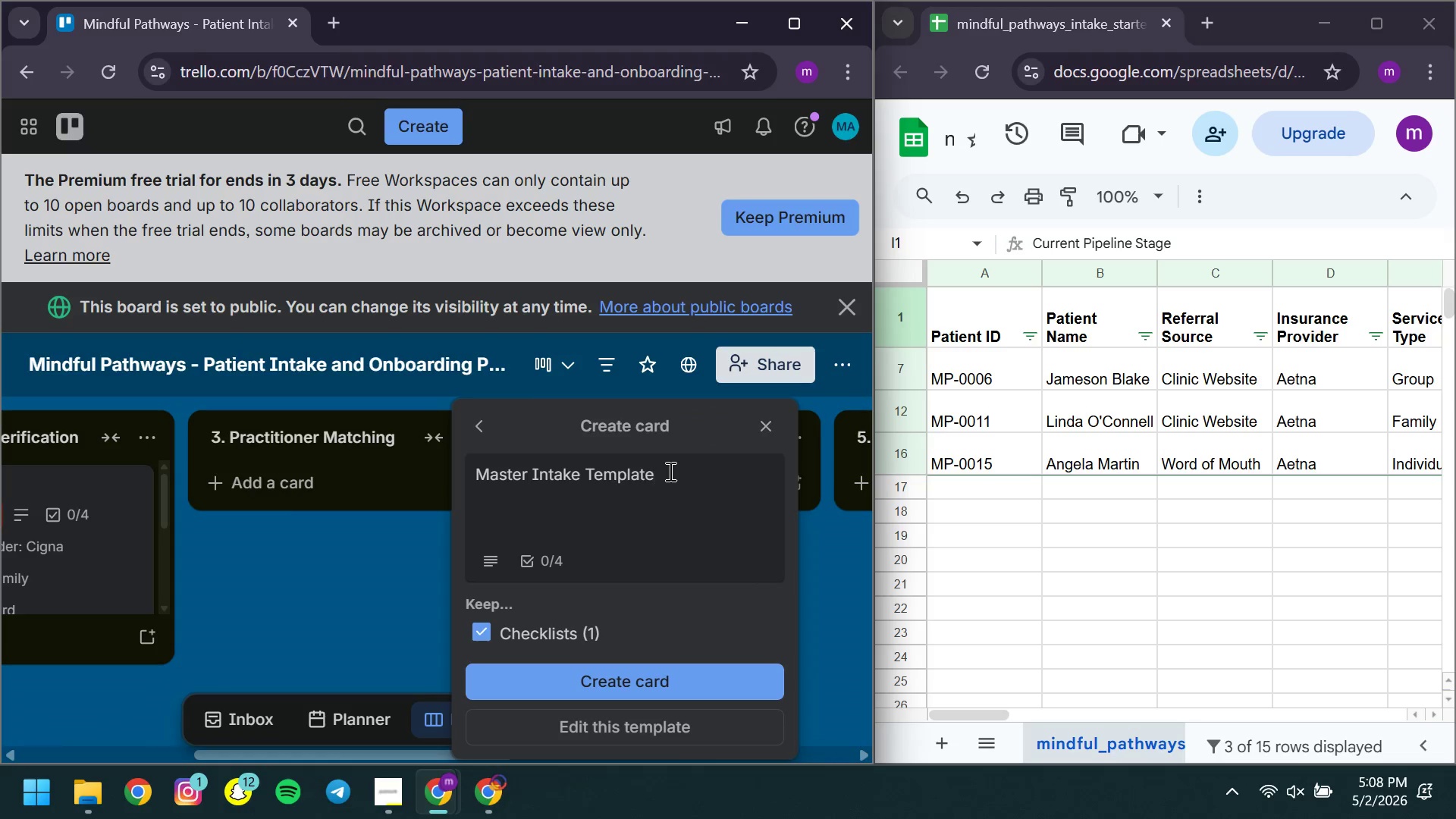 
left_click_drag(start_coordinate=[669, 471], to_coordinate=[471, 486])
 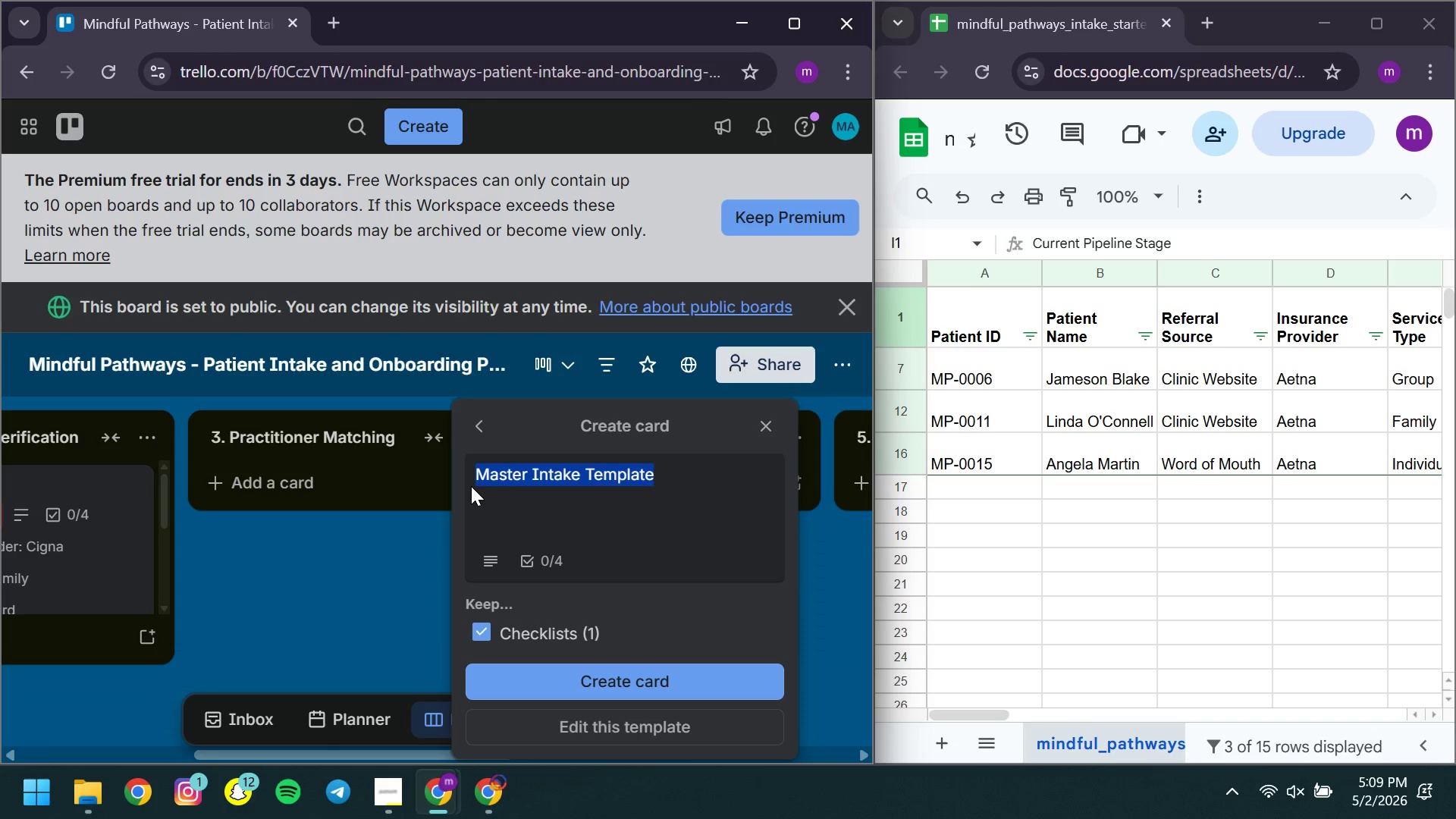 
type(Jameson Blaj)
key(Backspace)
type(ke )
 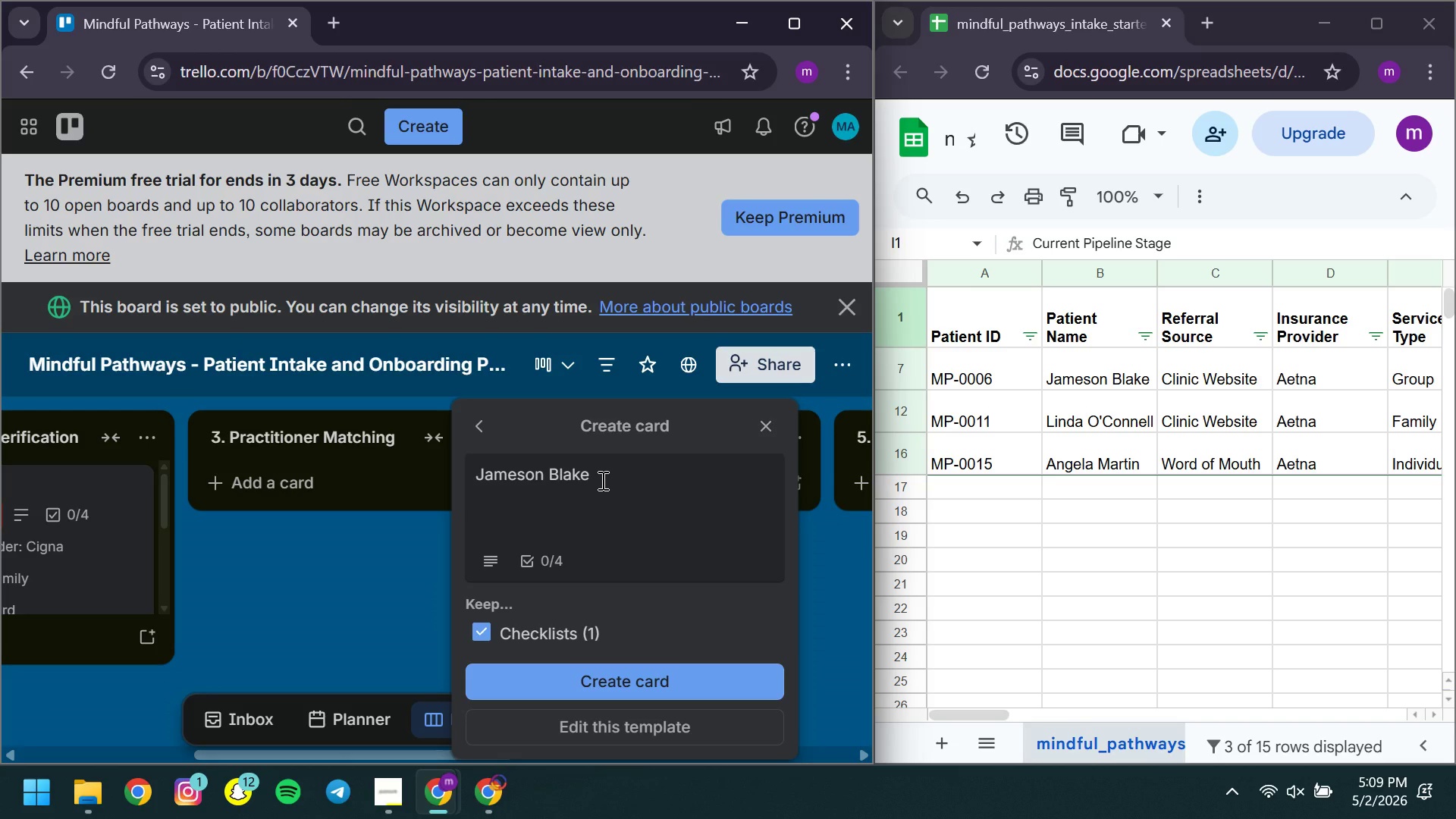 
wait(5.22)
 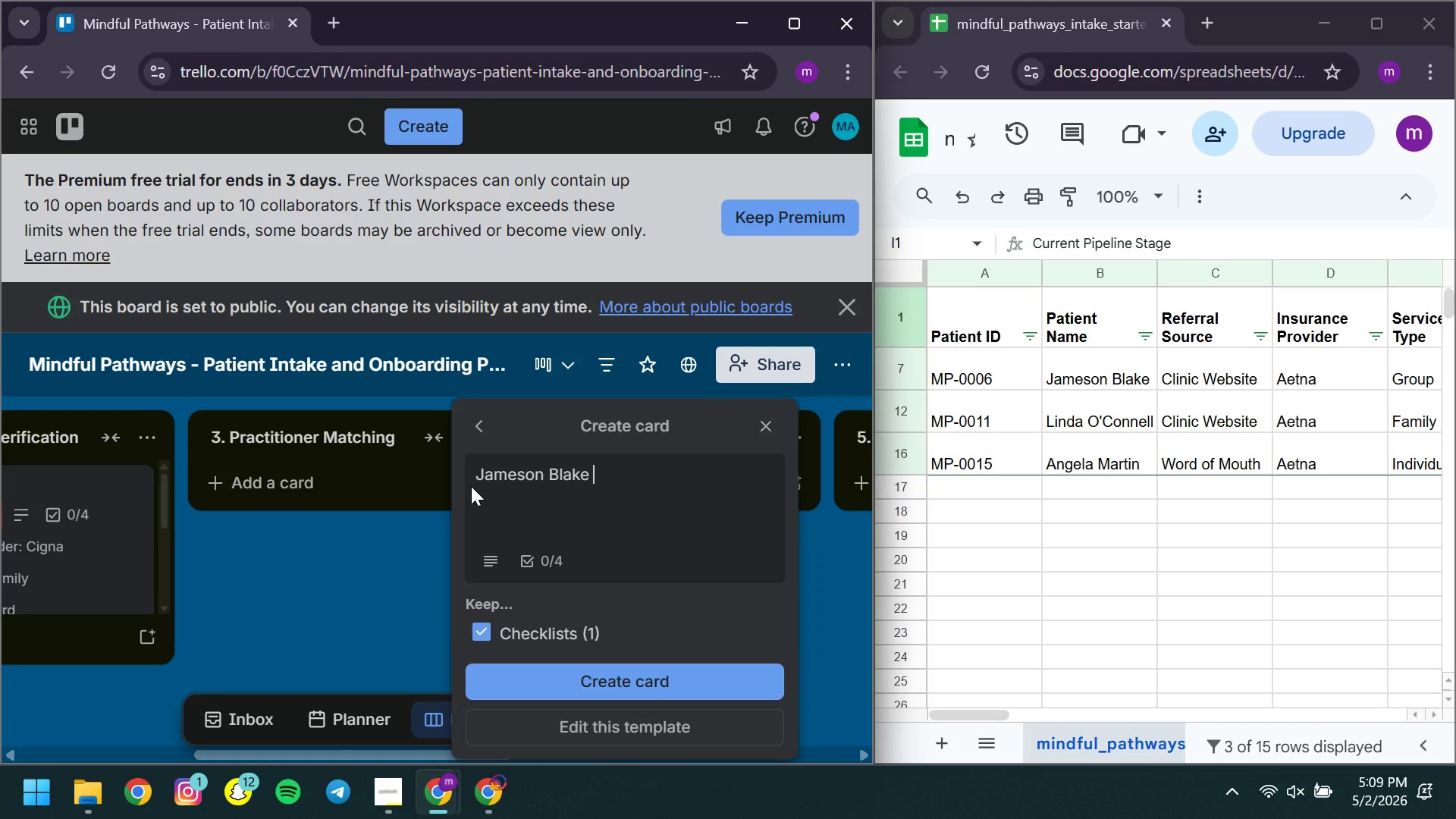 
left_click([540, 682])
 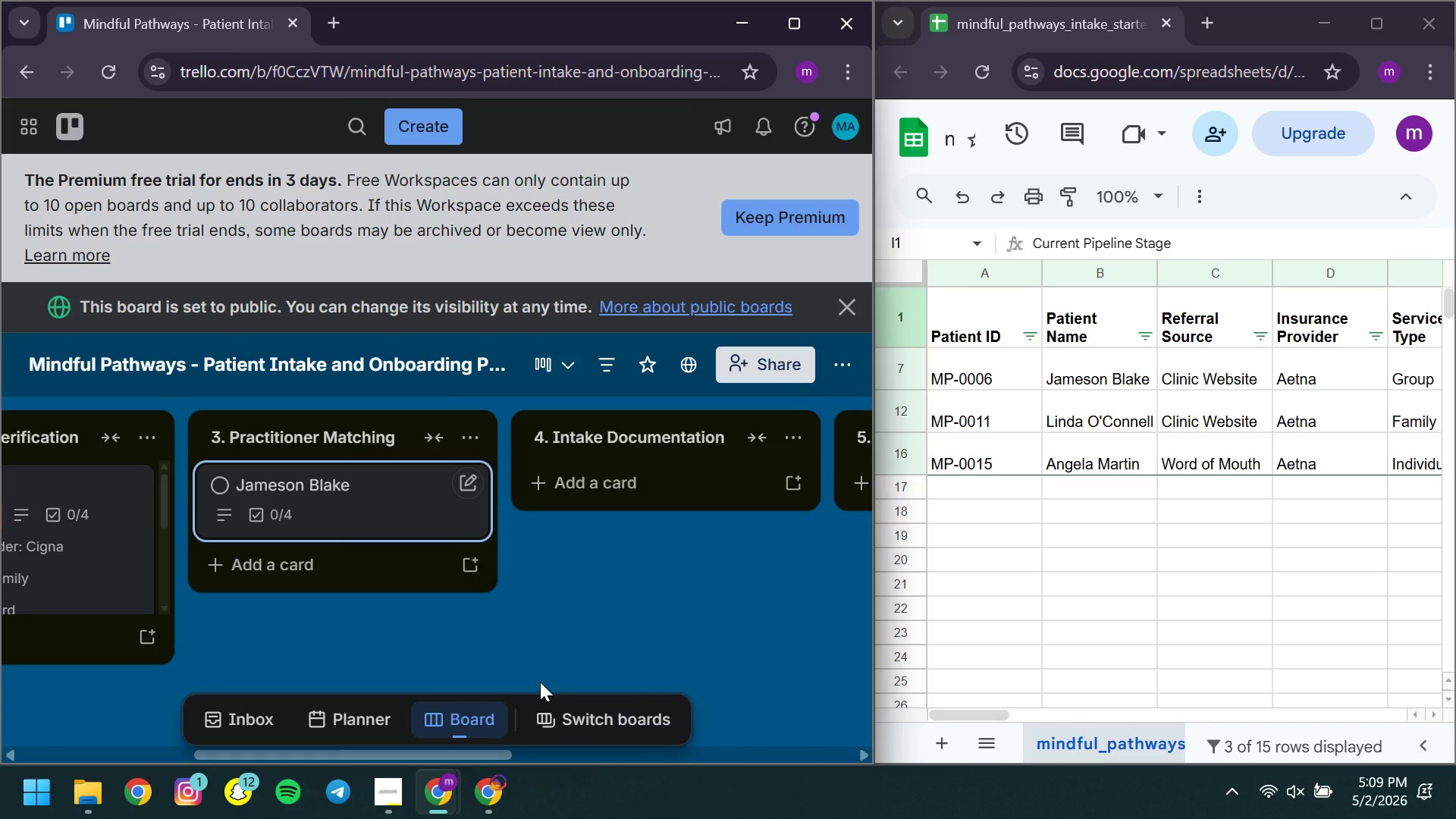 
wait(7.64)
 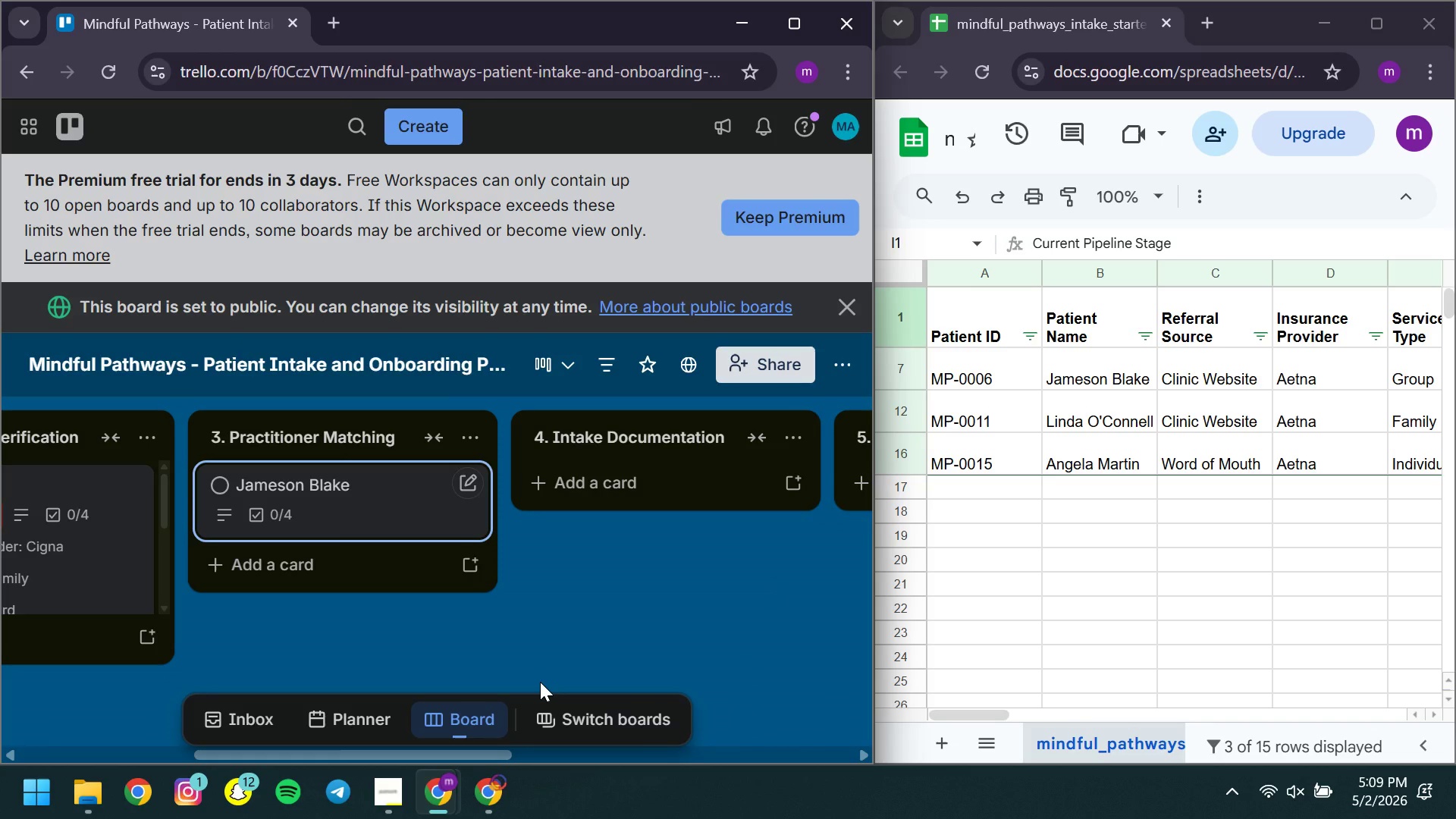 
left_click([469, 560])
 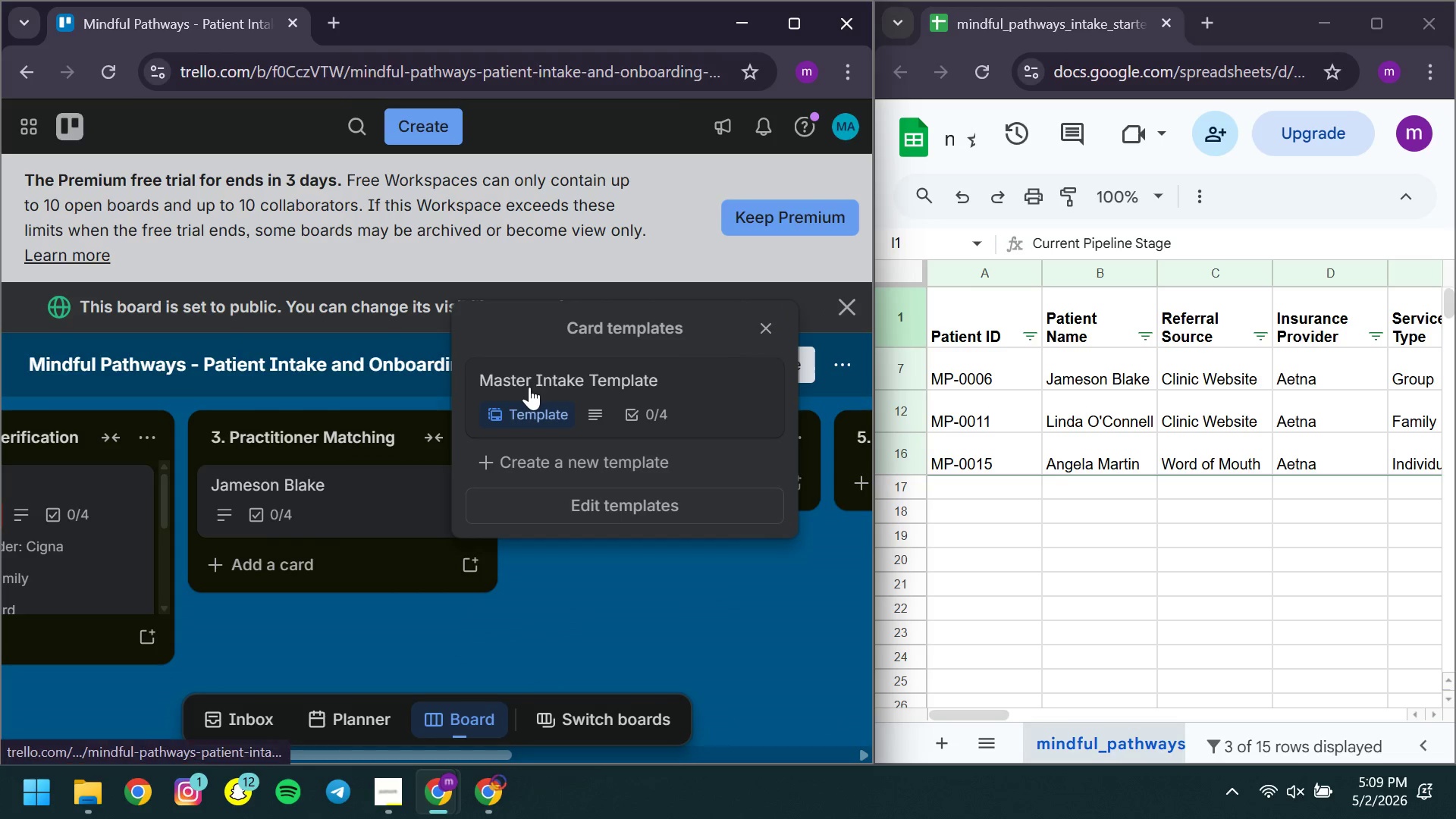 
left_click([529, 387])
 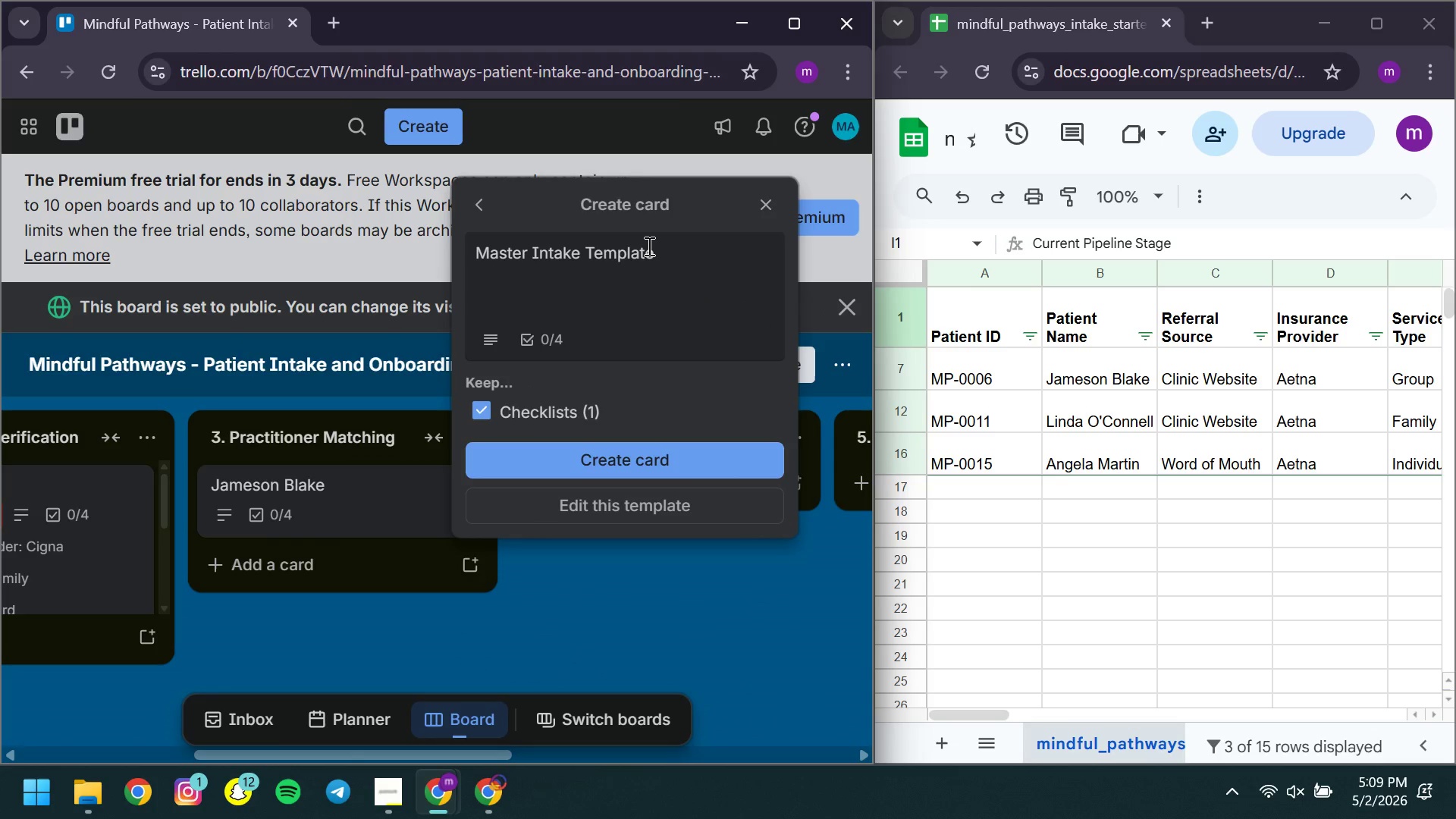 
left_click([648, 246])
 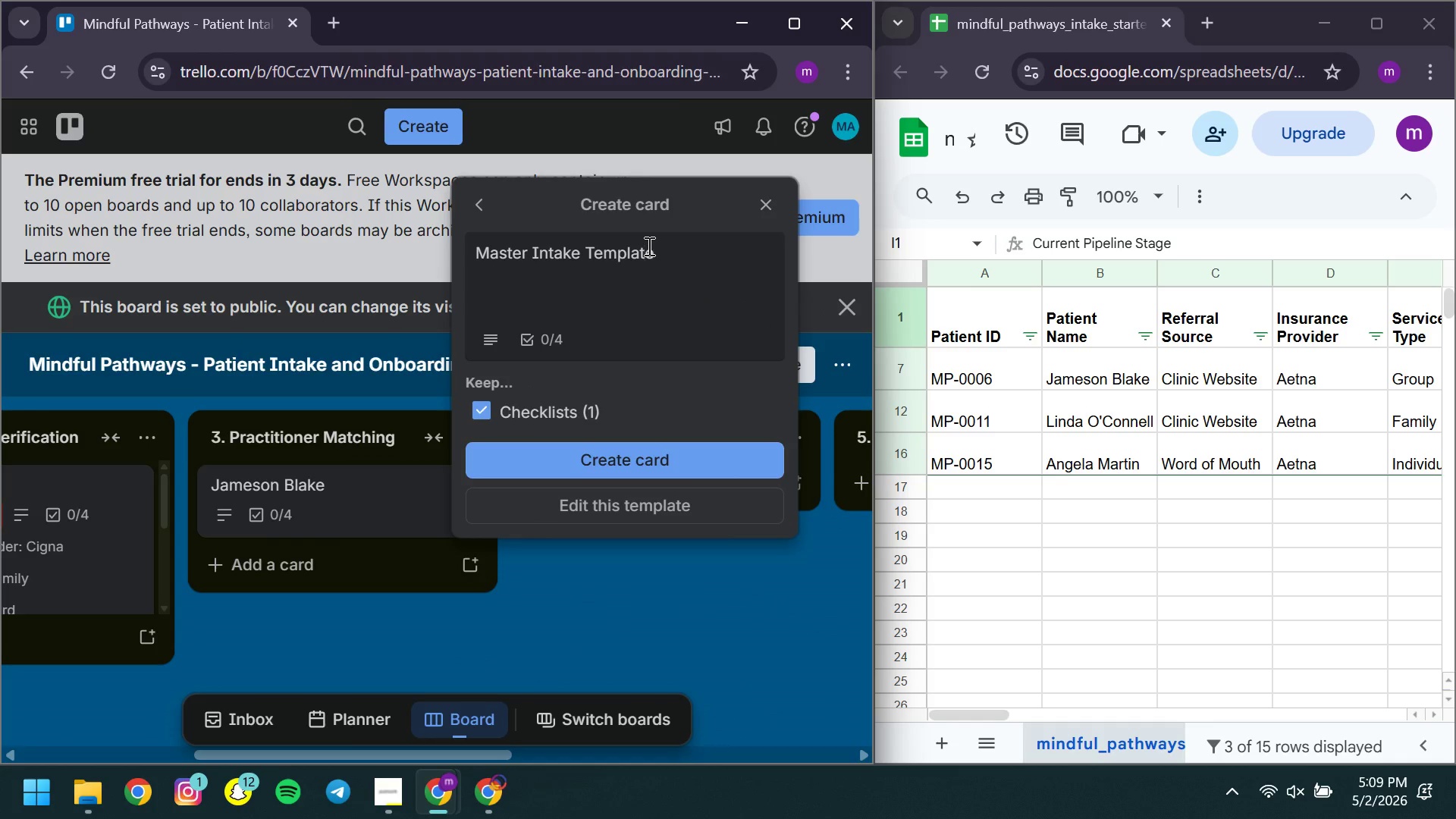 
key(Control+ControlLeft)
 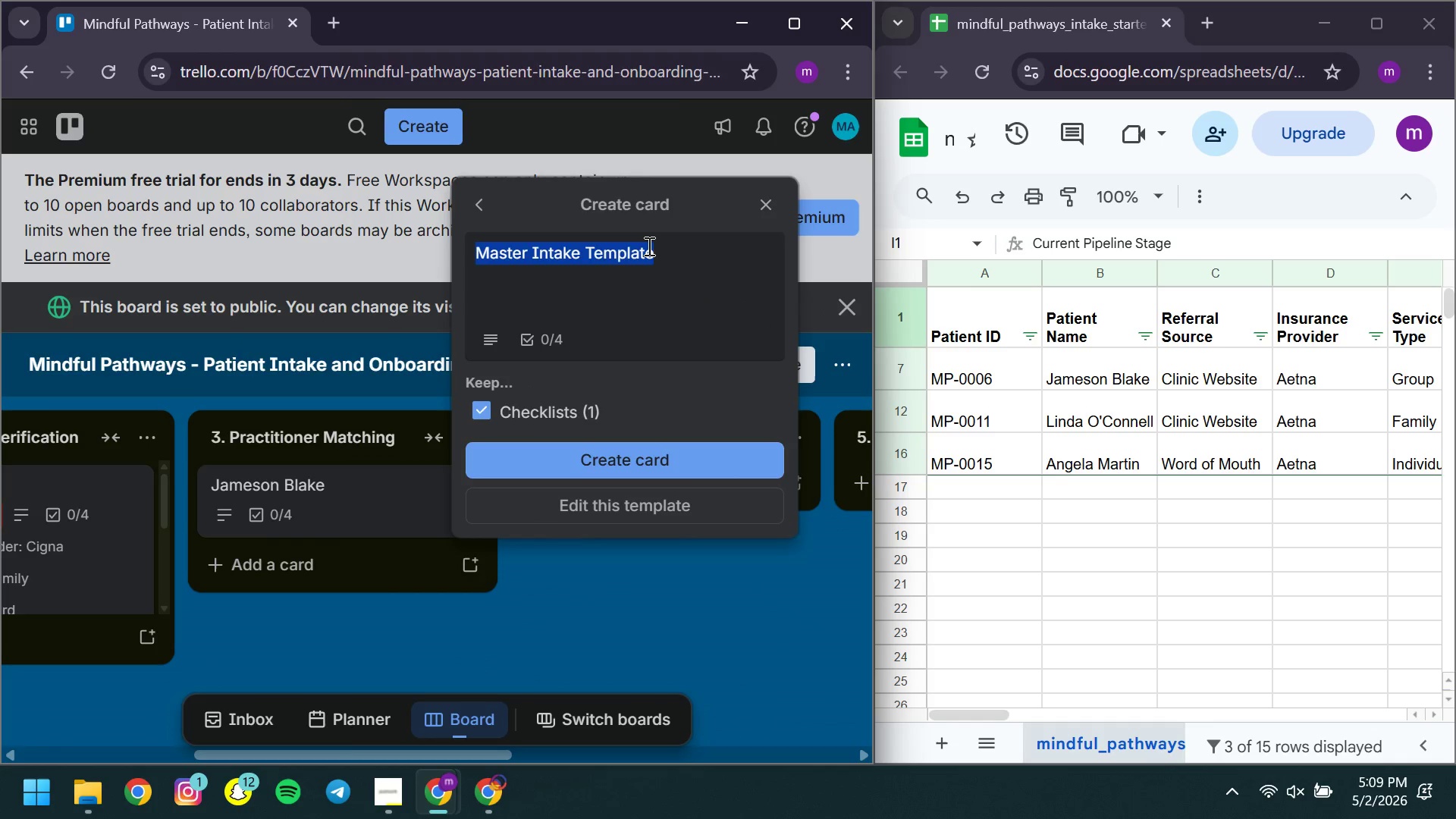 
key(Control+A)
 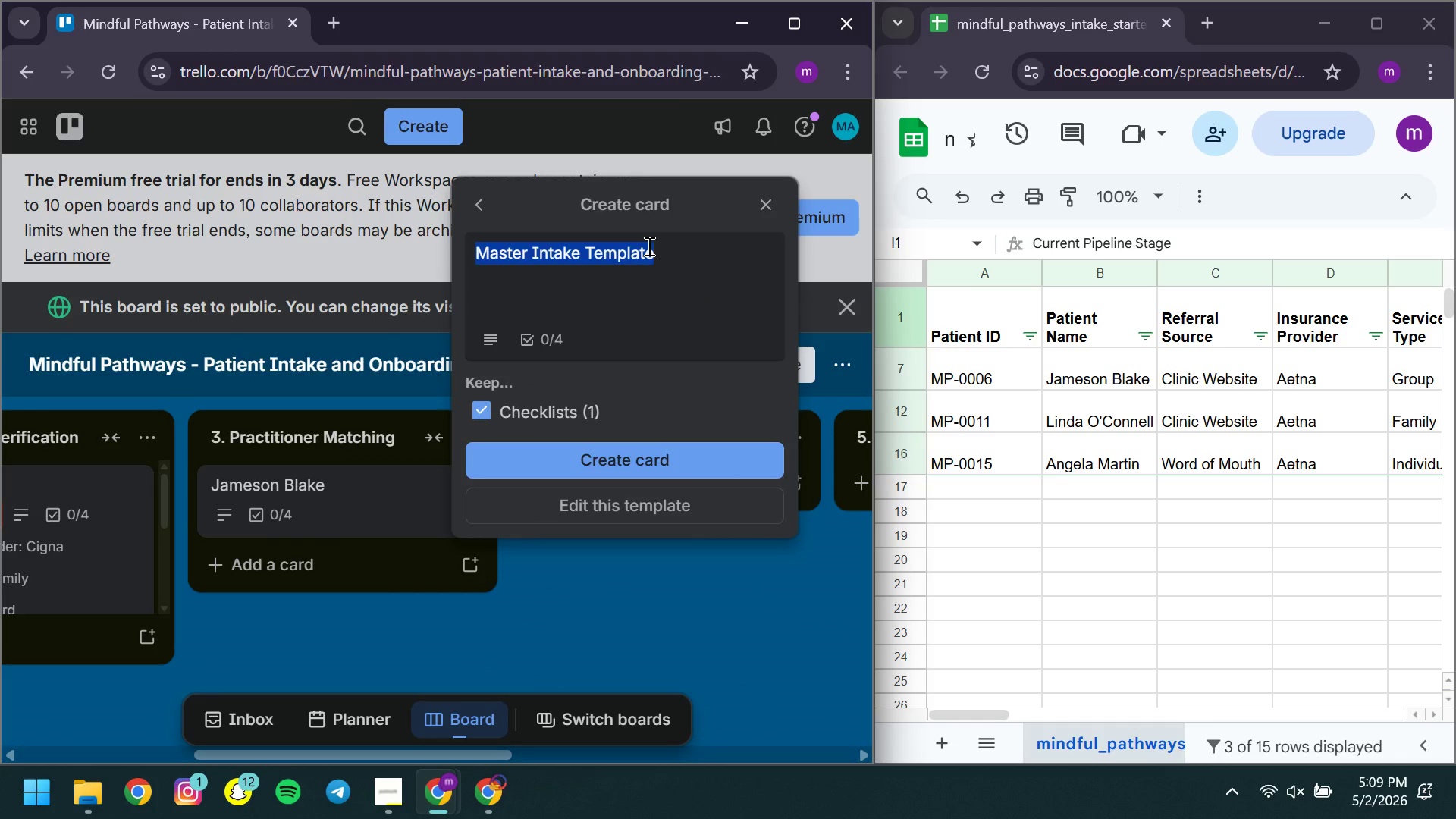 
type(Linda O'Connell)
 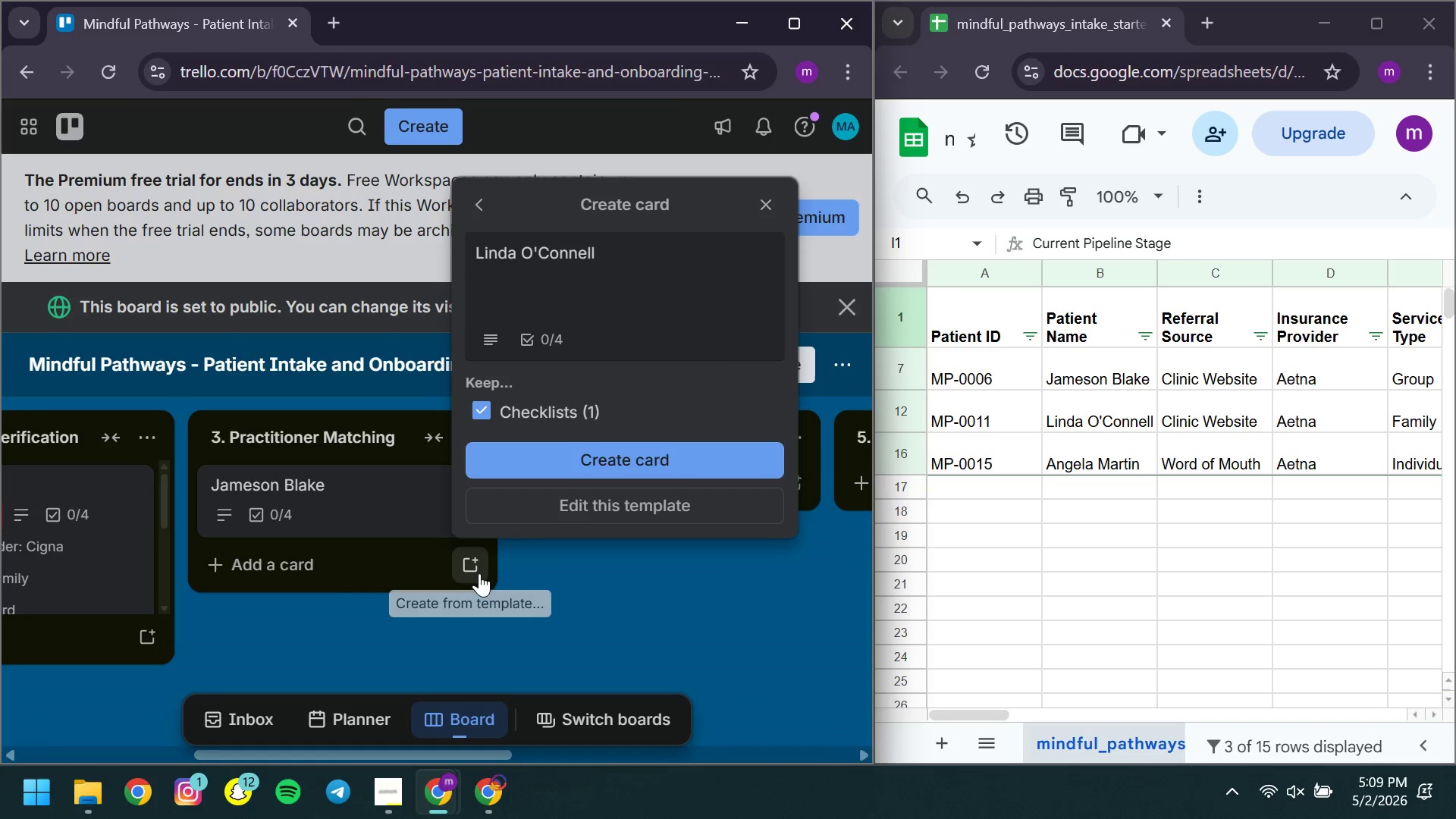 
wait(6.61)
 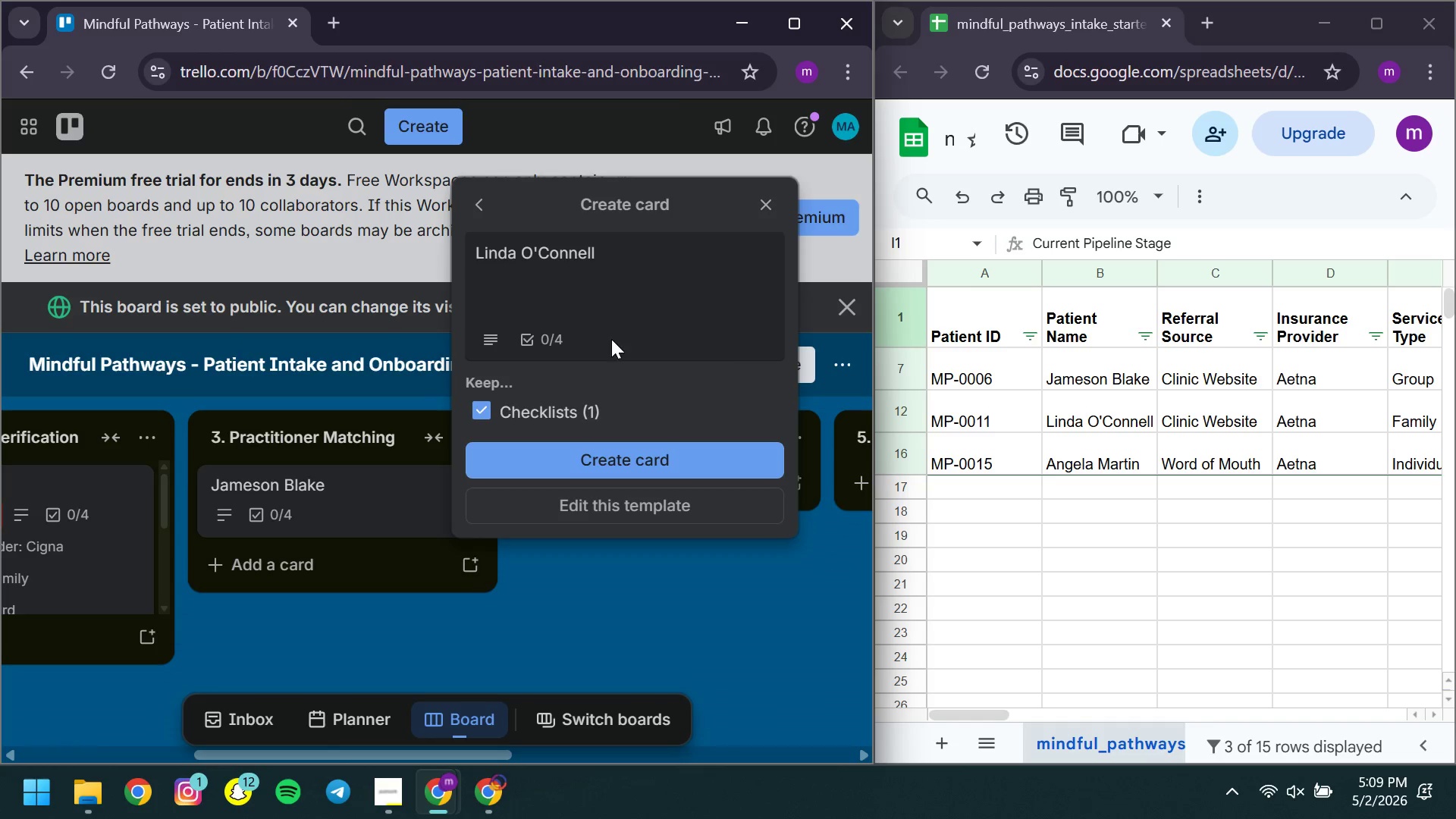 
left_click([557, 452])
 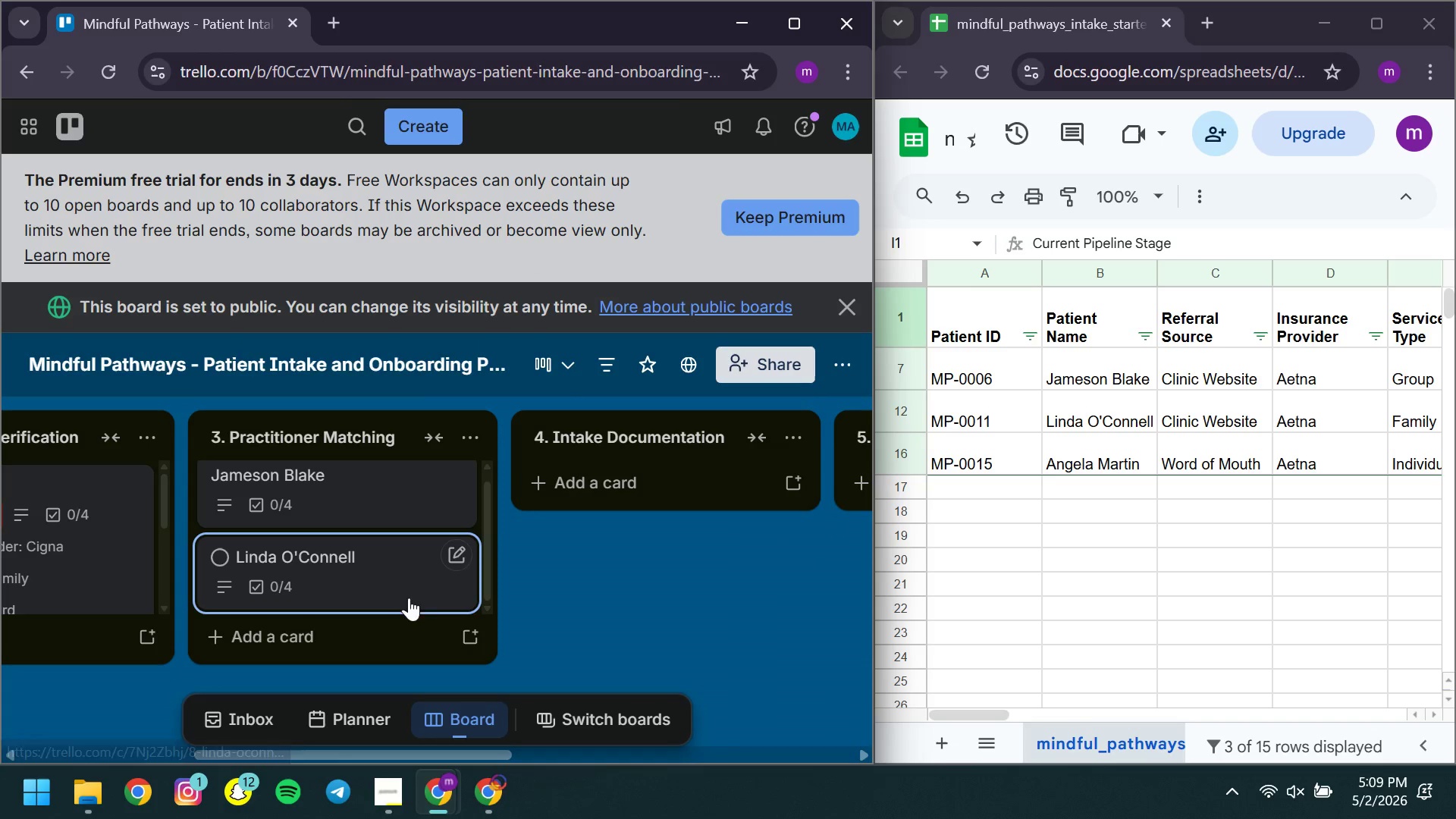 
left_click([477, 648])
 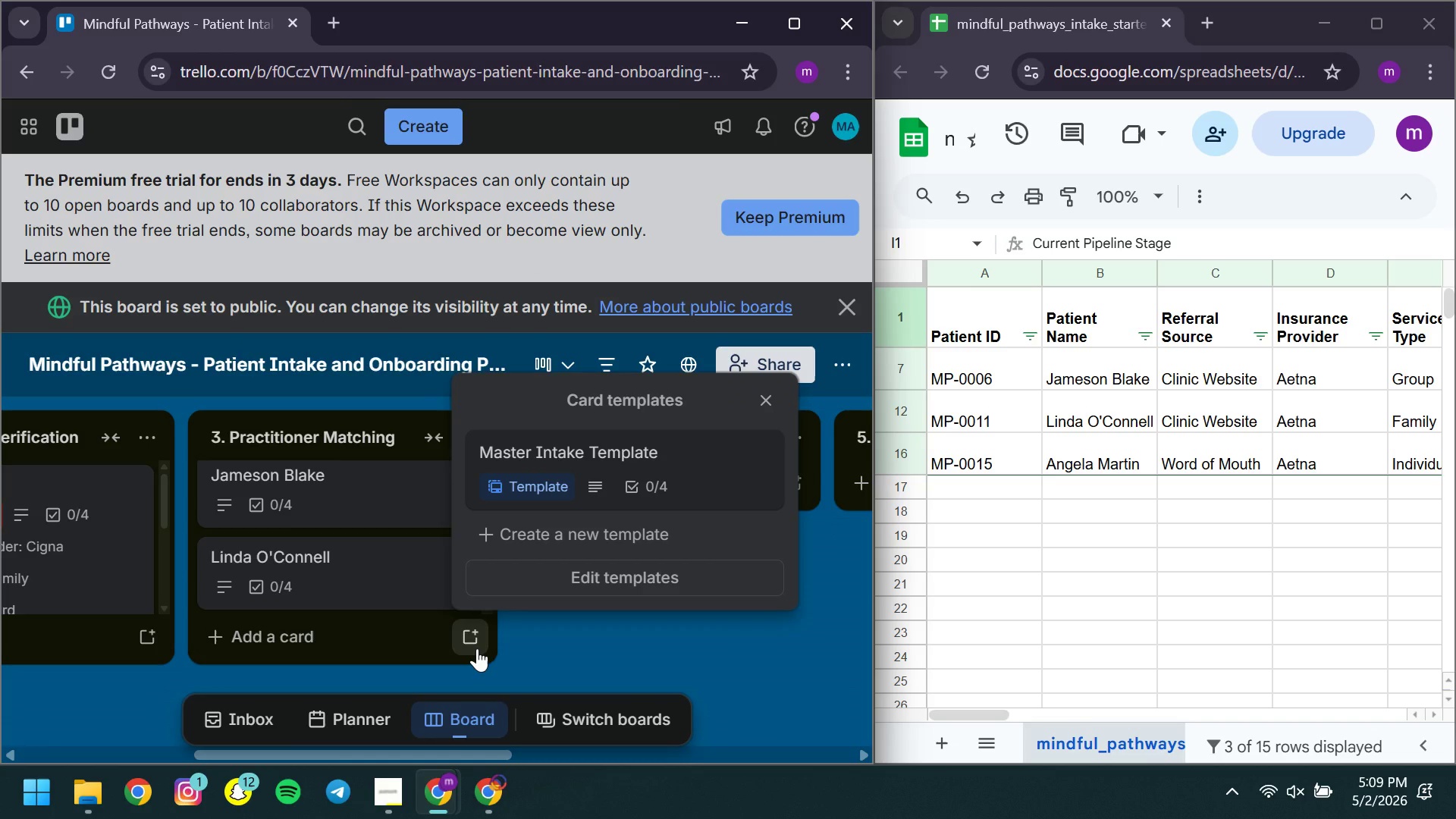 
wait(12.05)
 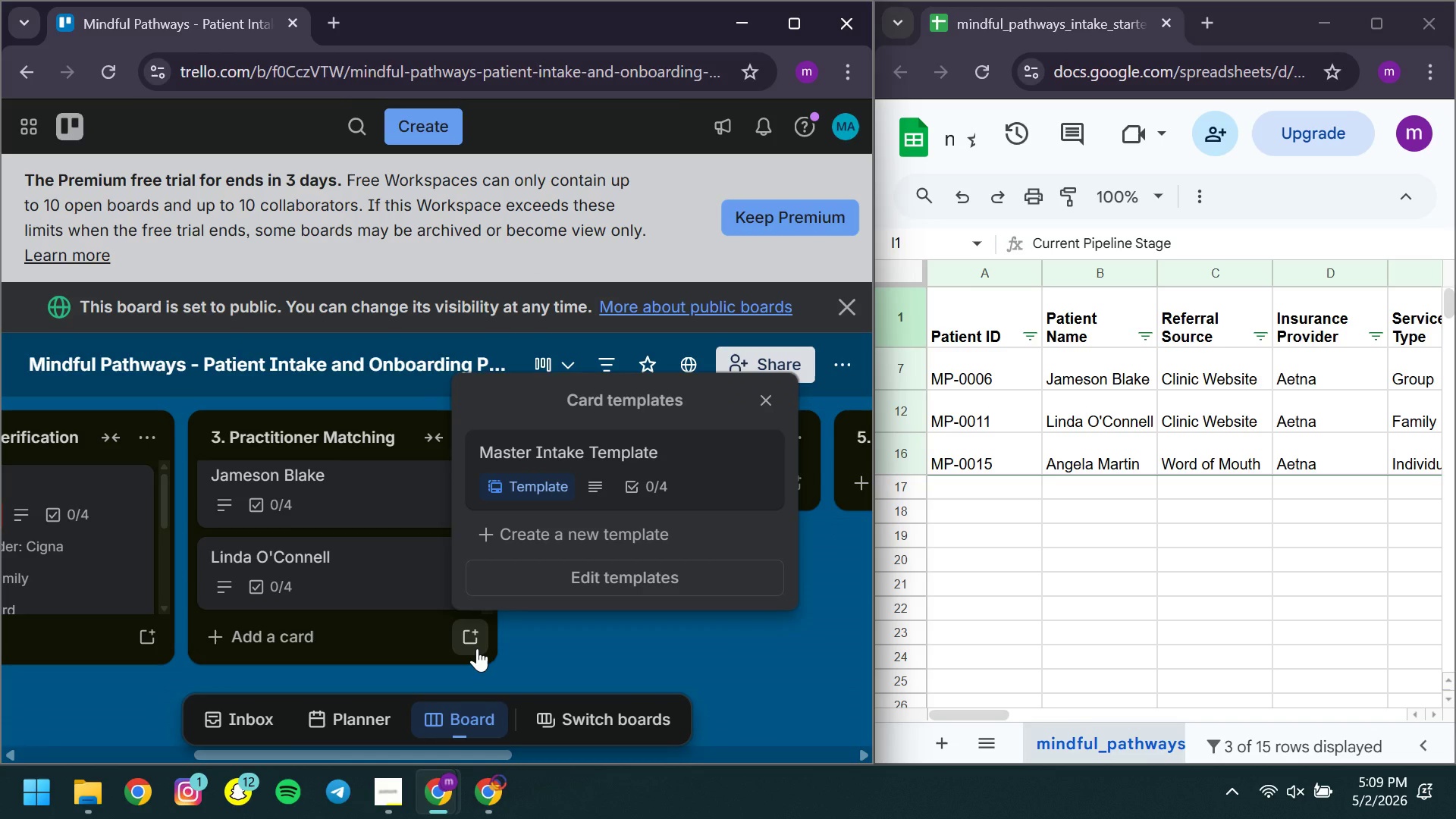 
left_click([657, 467])
 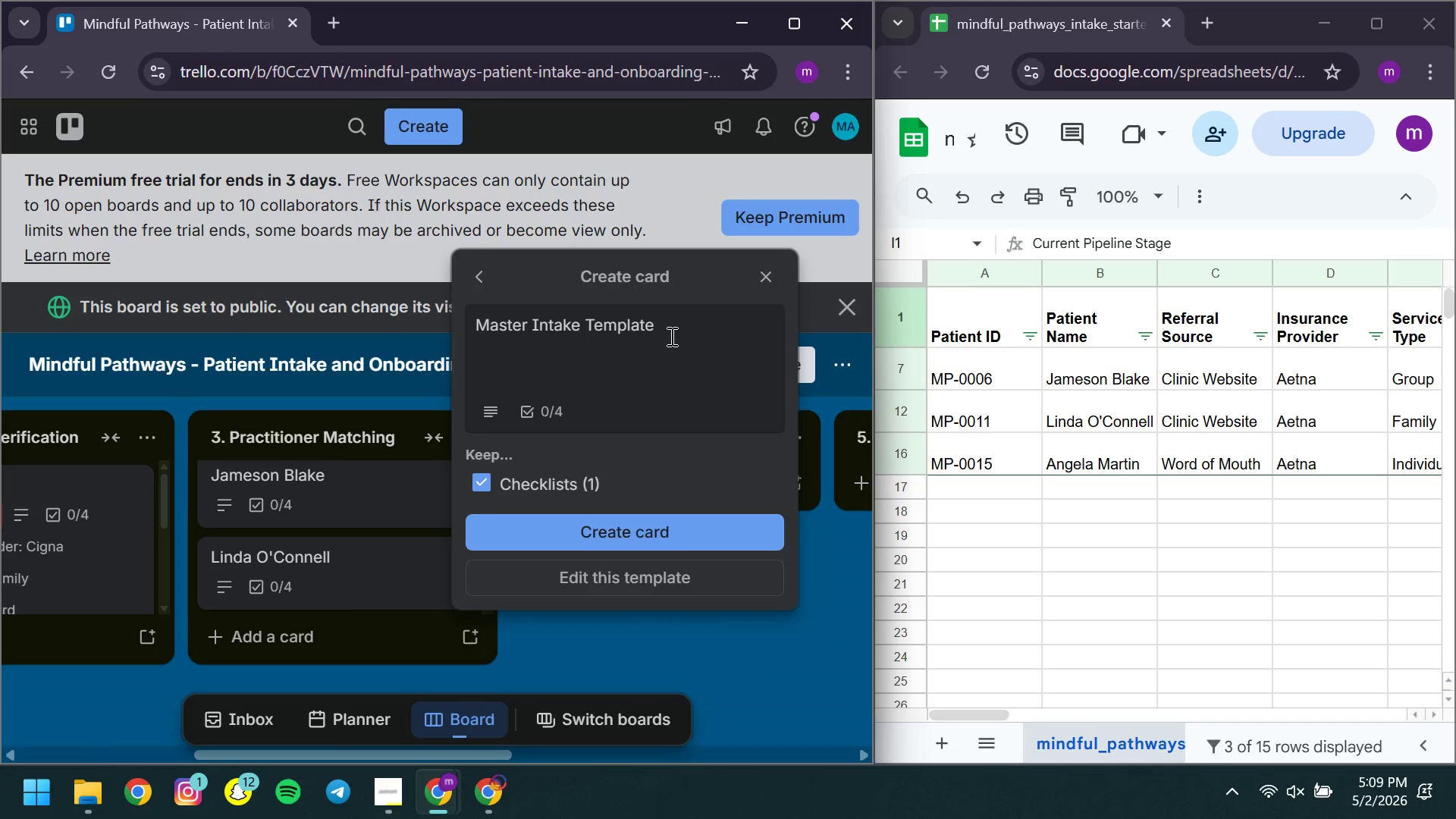 
left_click([670, 336])
 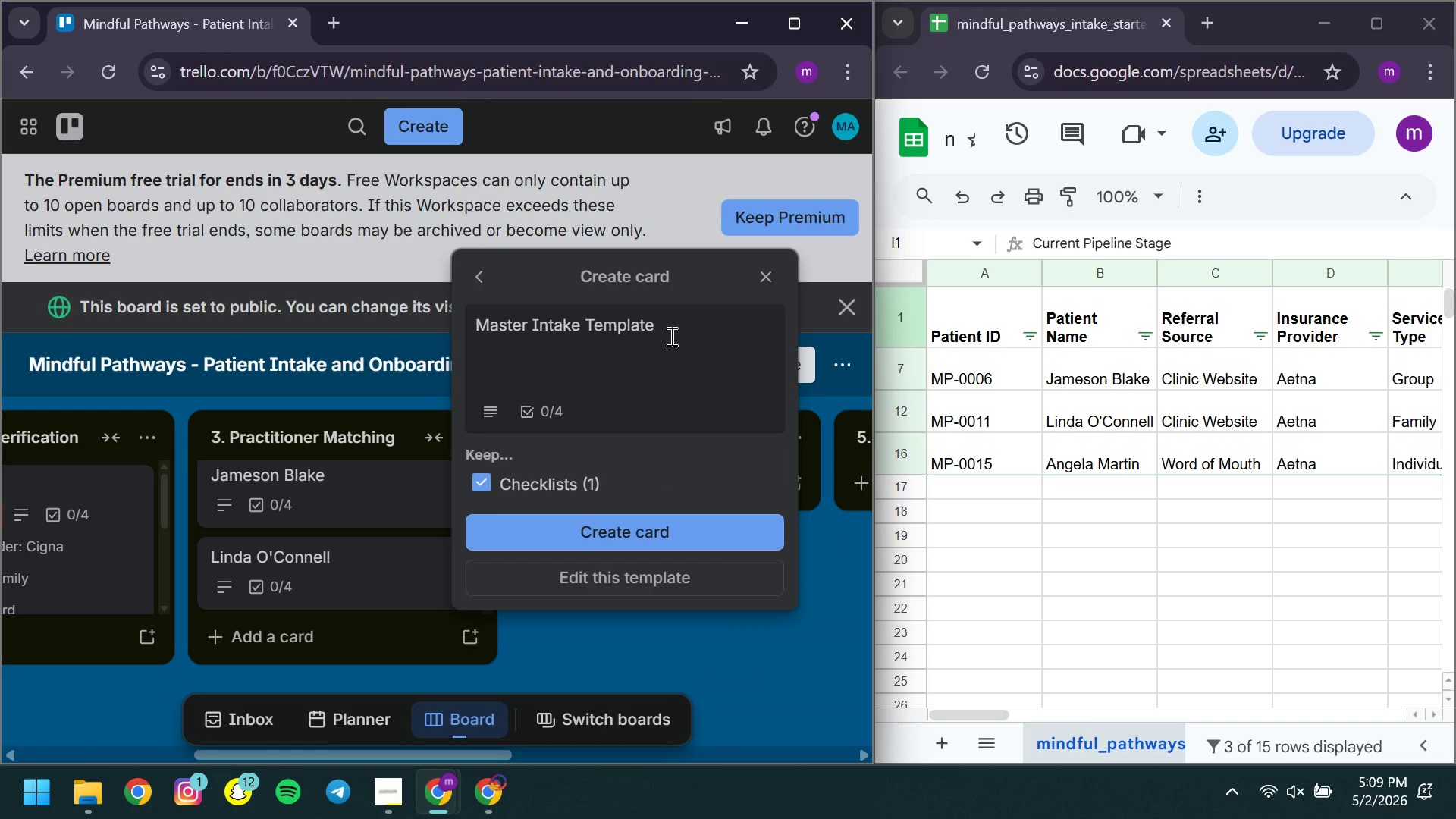 
key(Control+ControlLeft)
 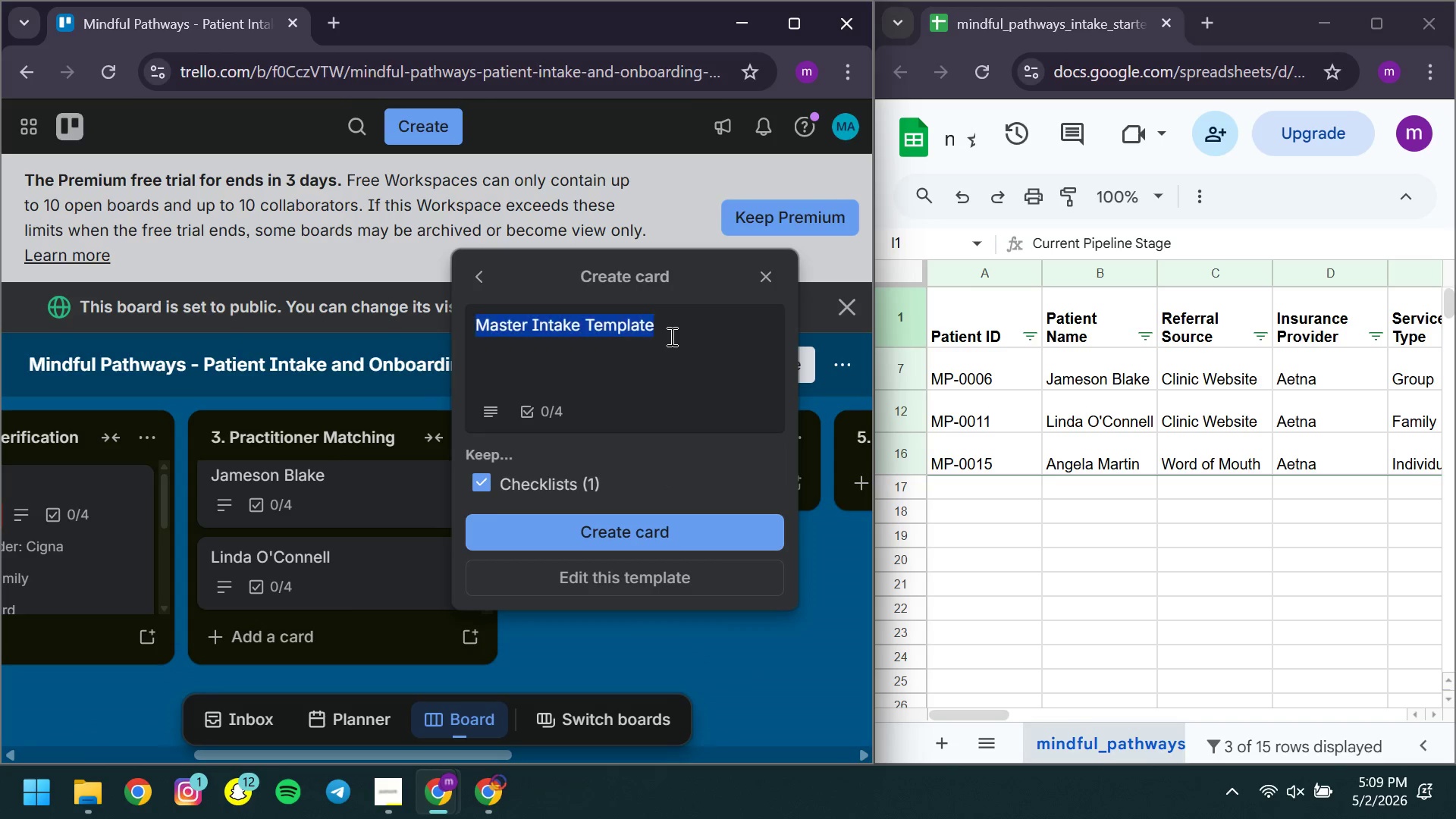 
key(Control+A)
 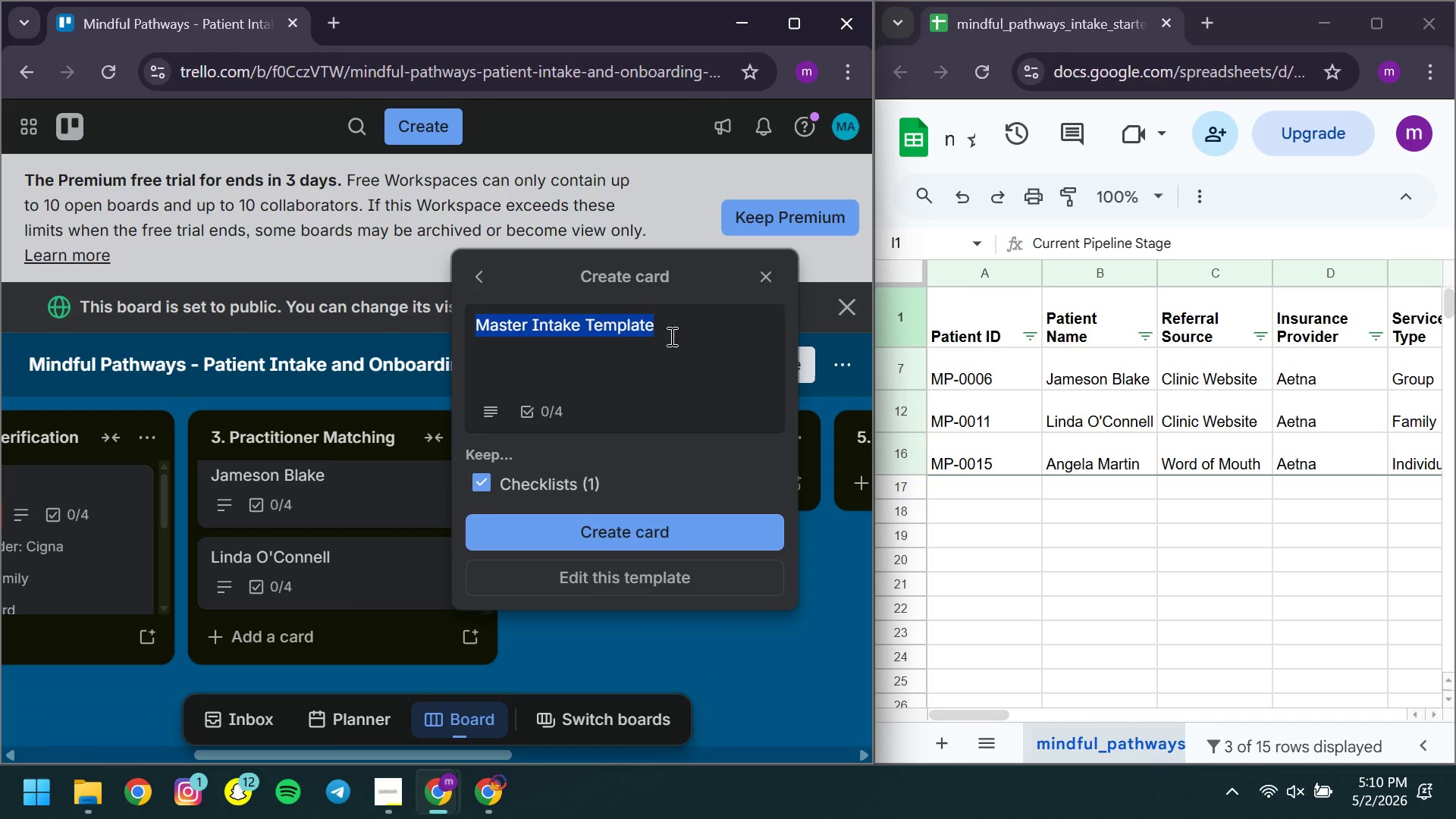 
wait(22.2)
 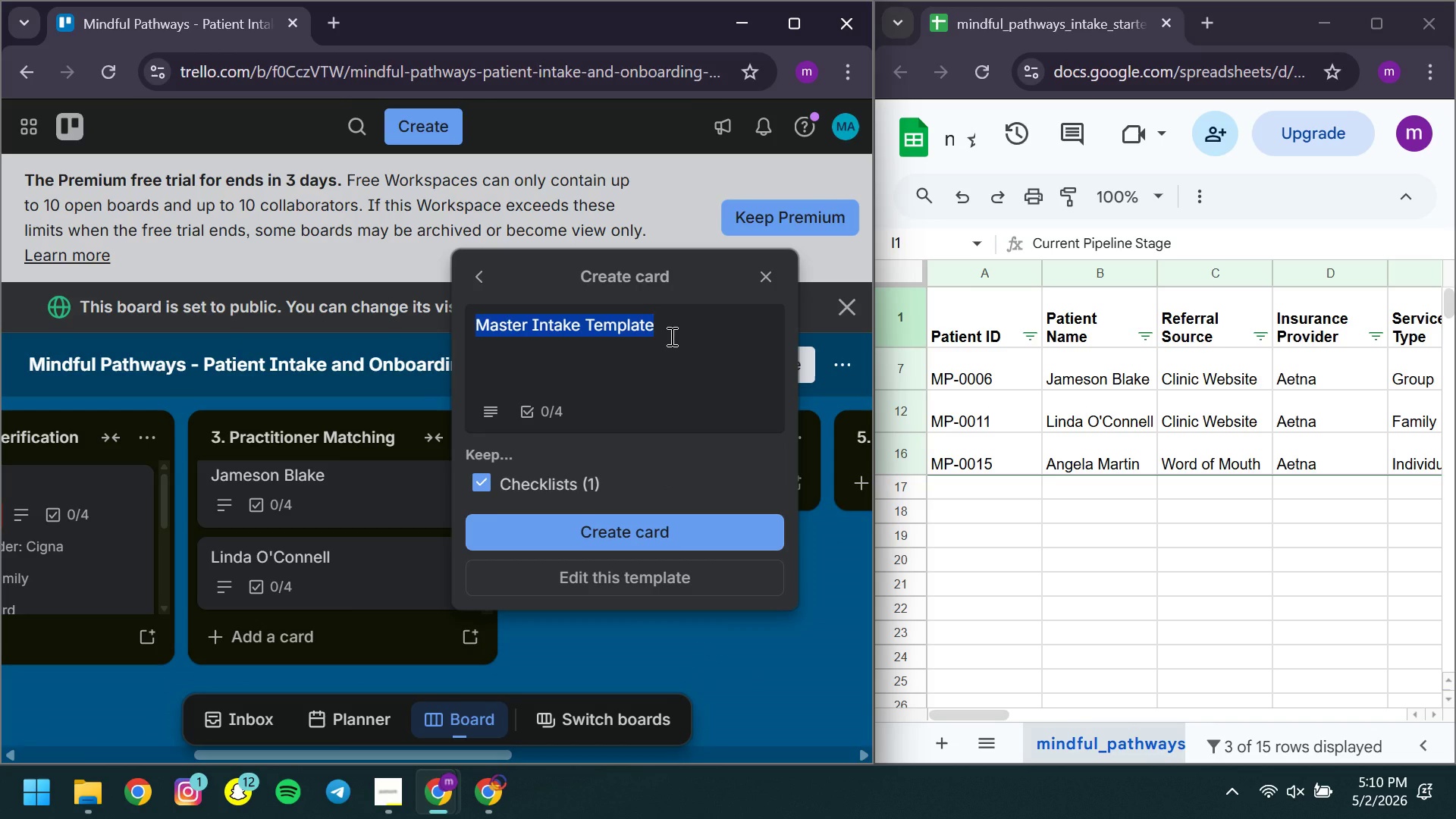 
left_click([670, 336])
 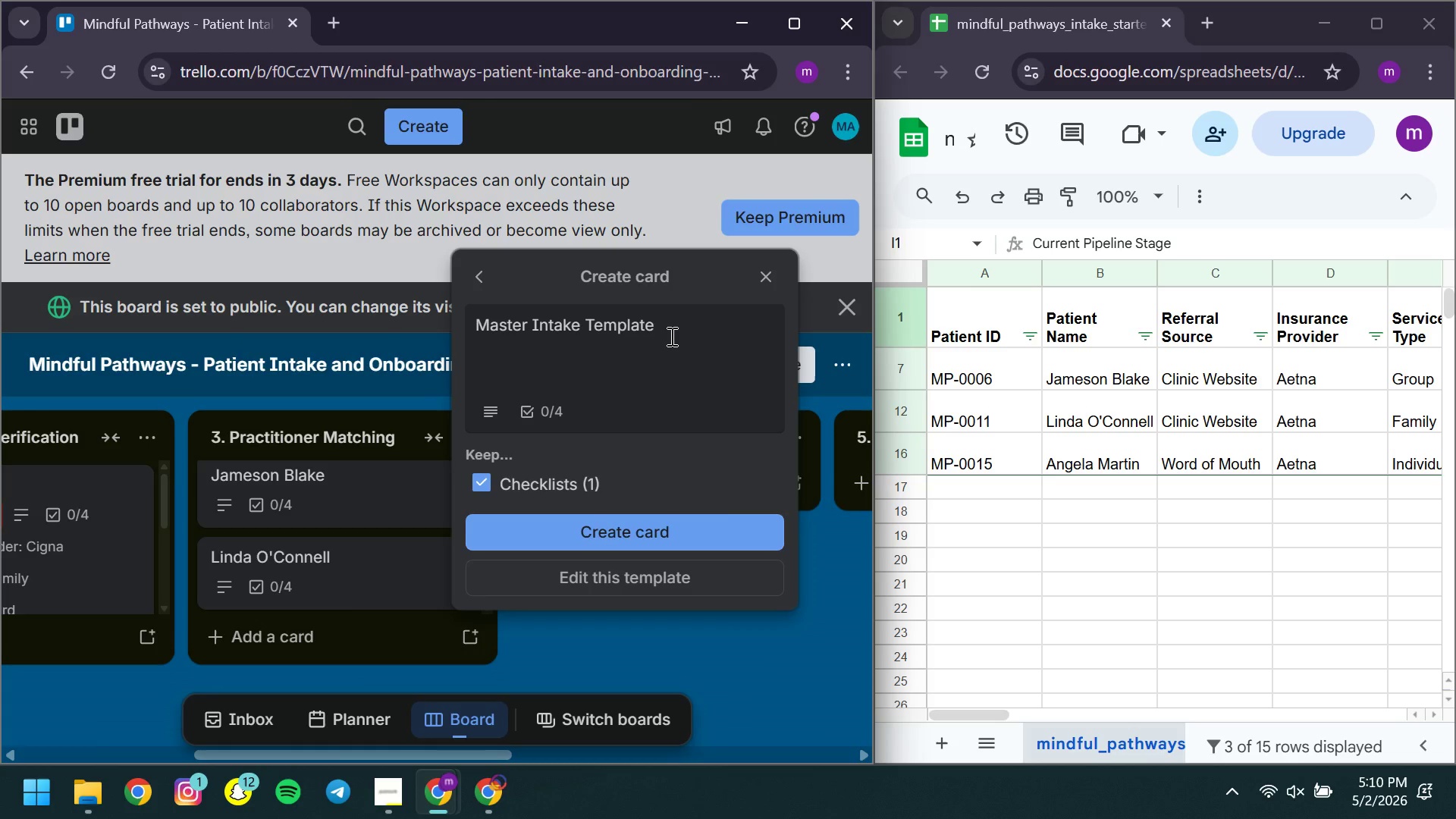 
key(Control+ControlLeft)
 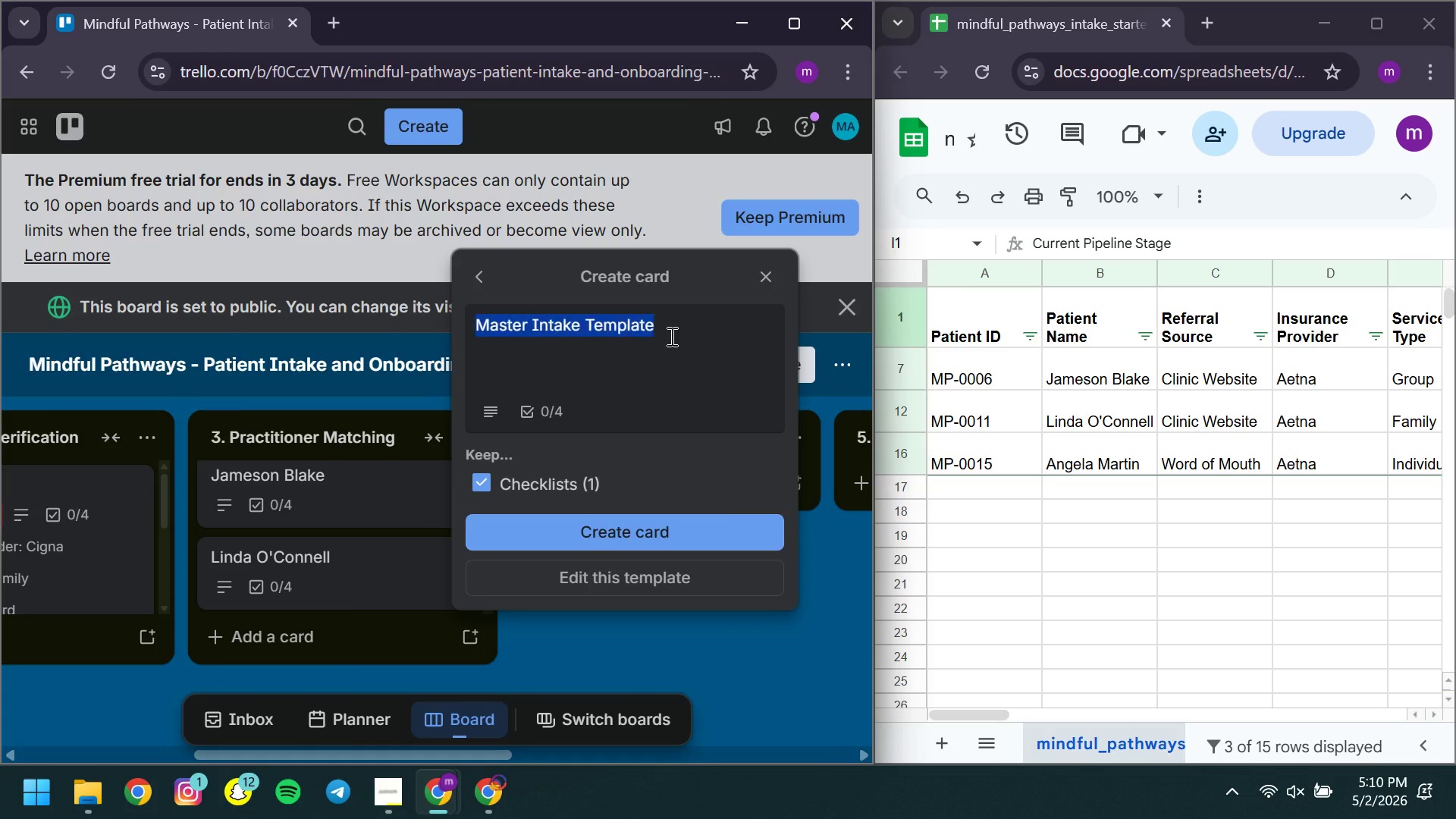 
key(Control+A)
 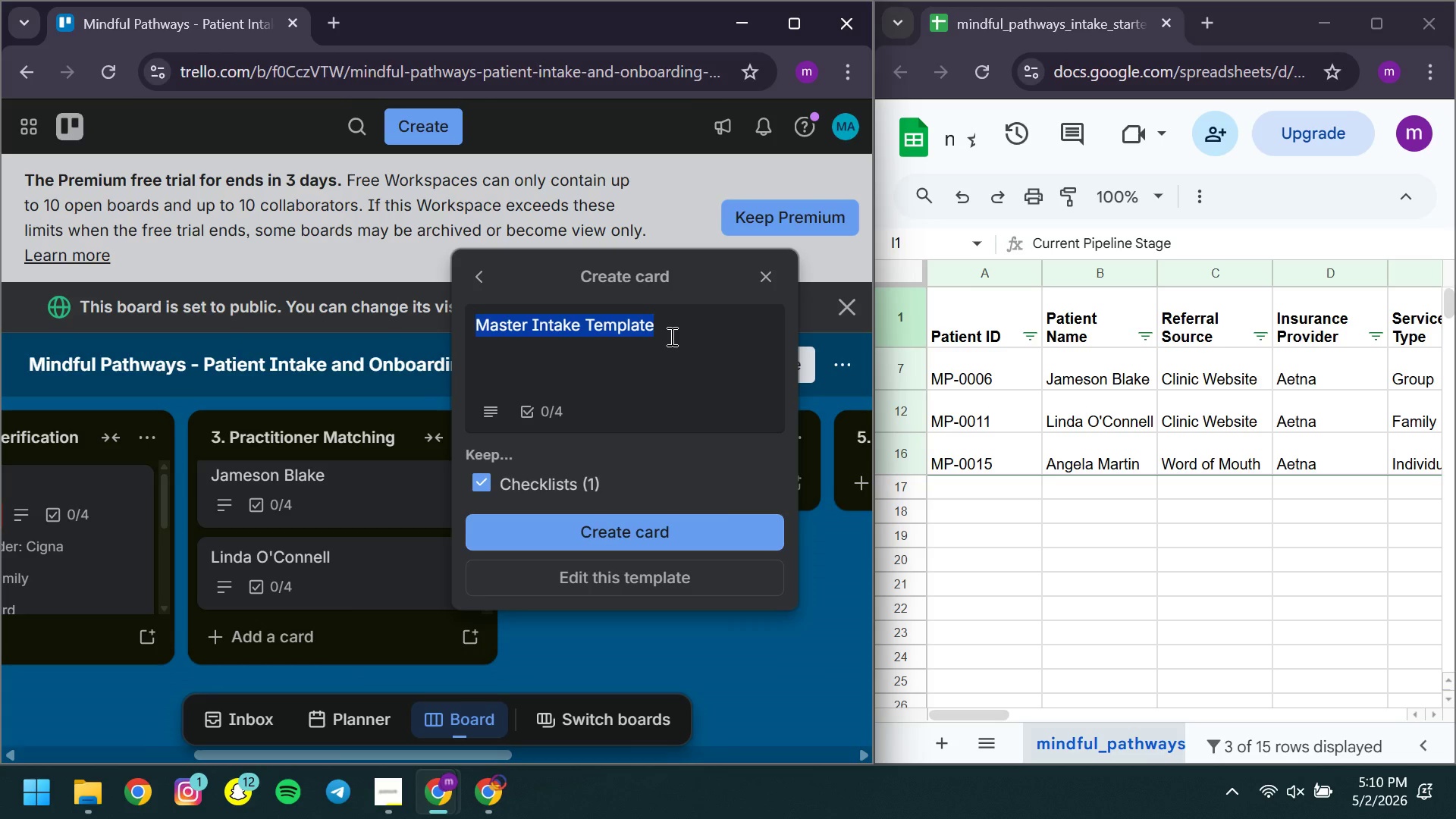 
key(CapsLock)
 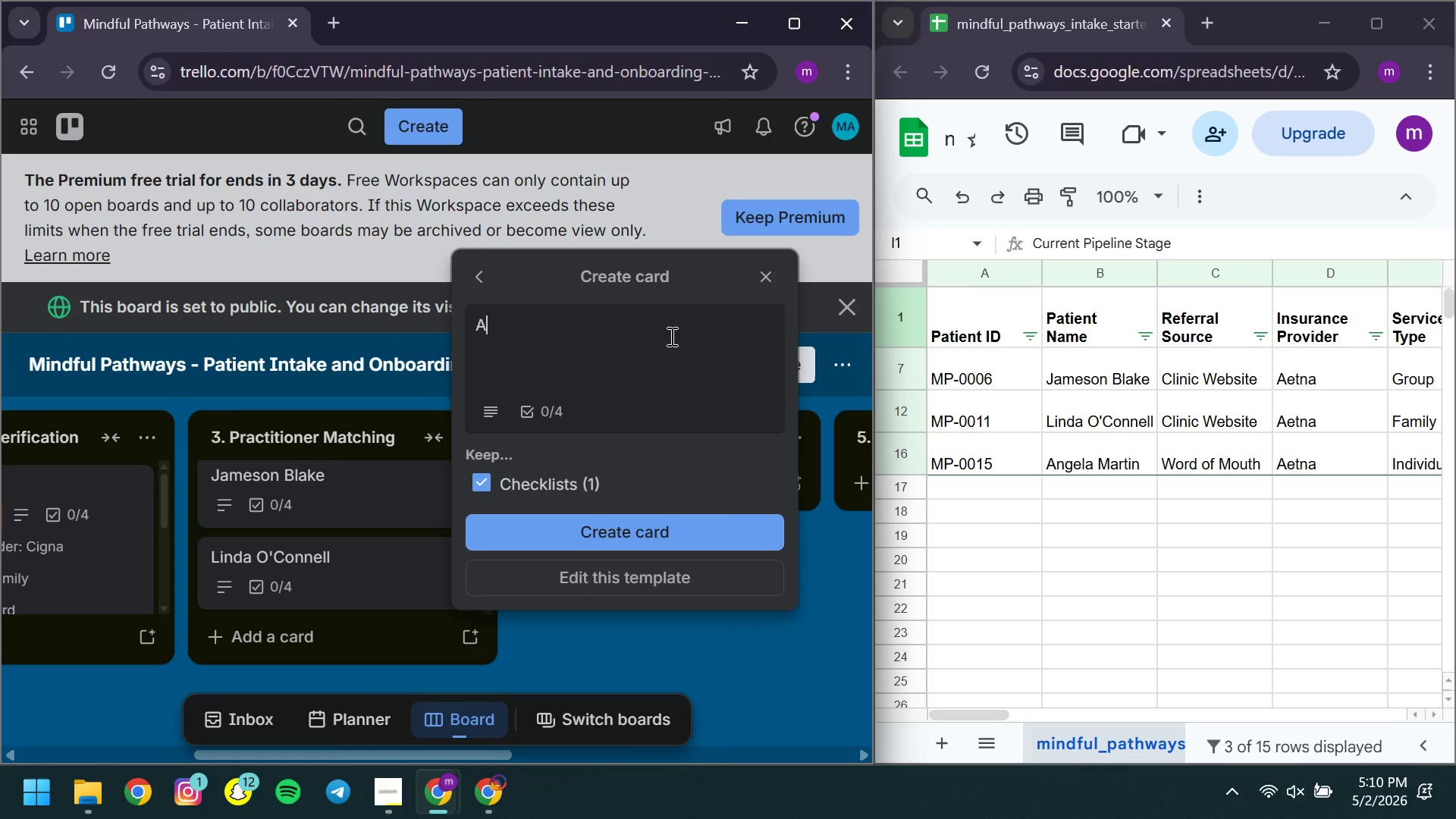 
key(A)
 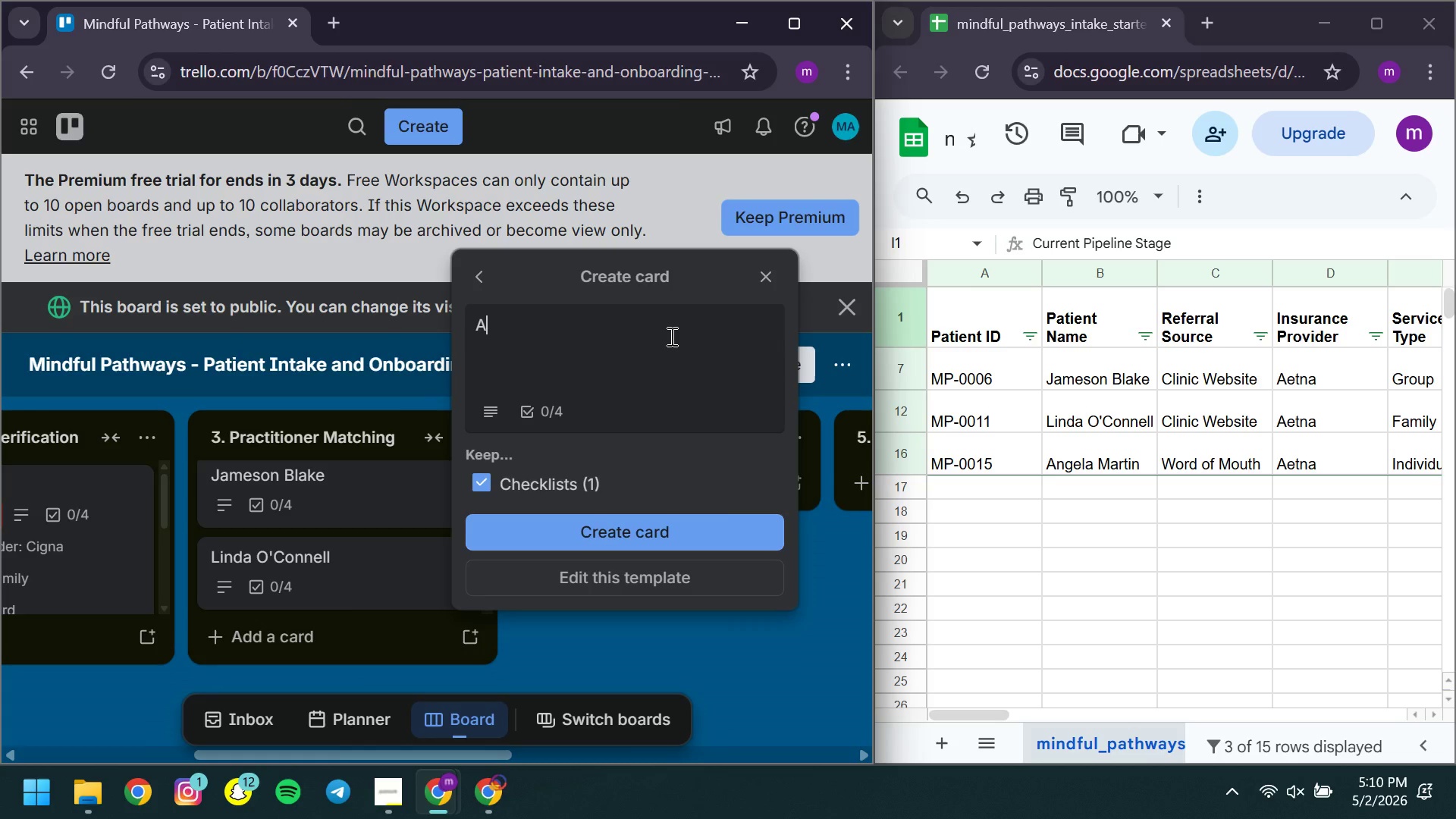 
key(CapsLock)
 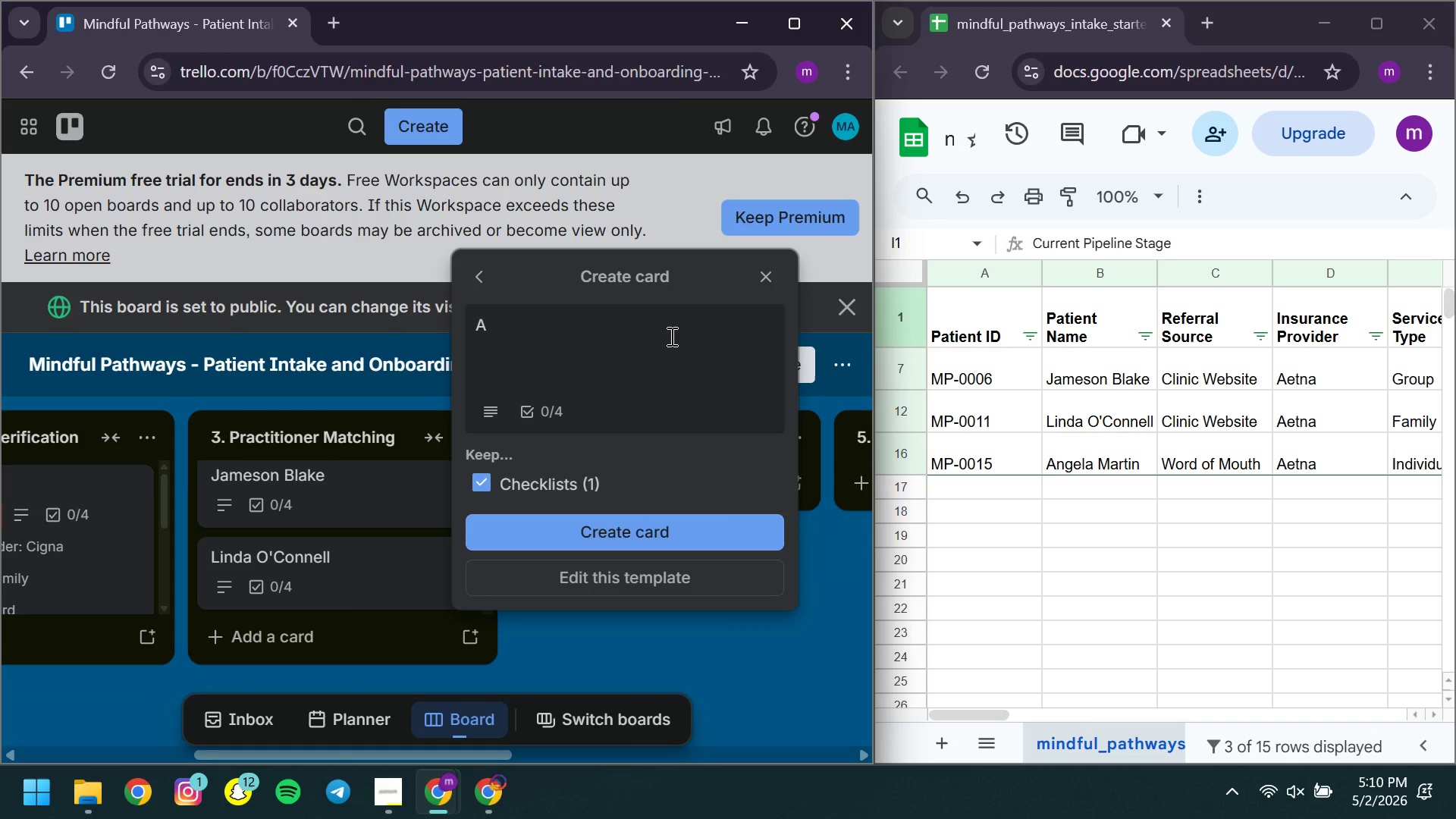 
key(N)
 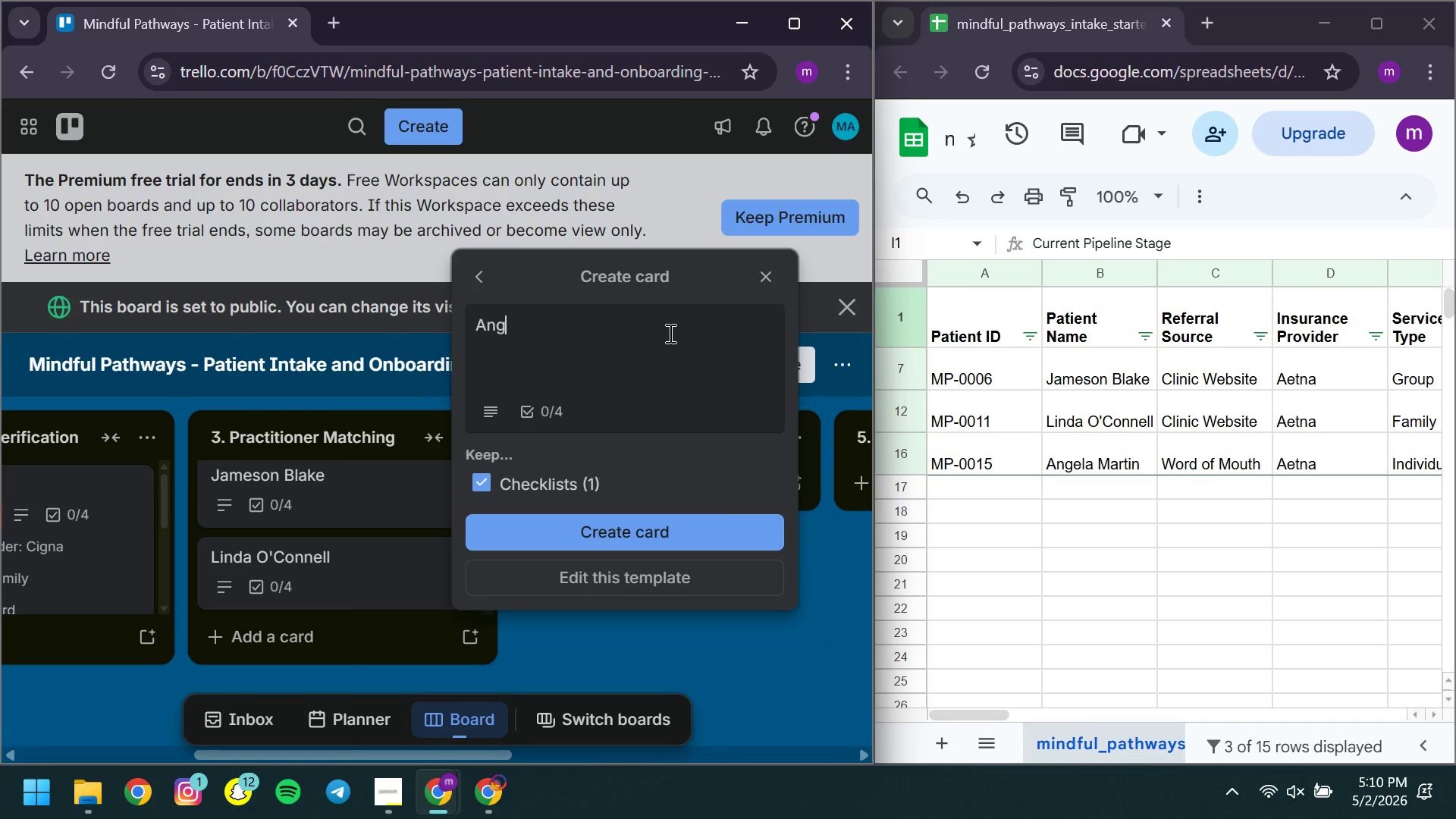 
type(gela Martin)
 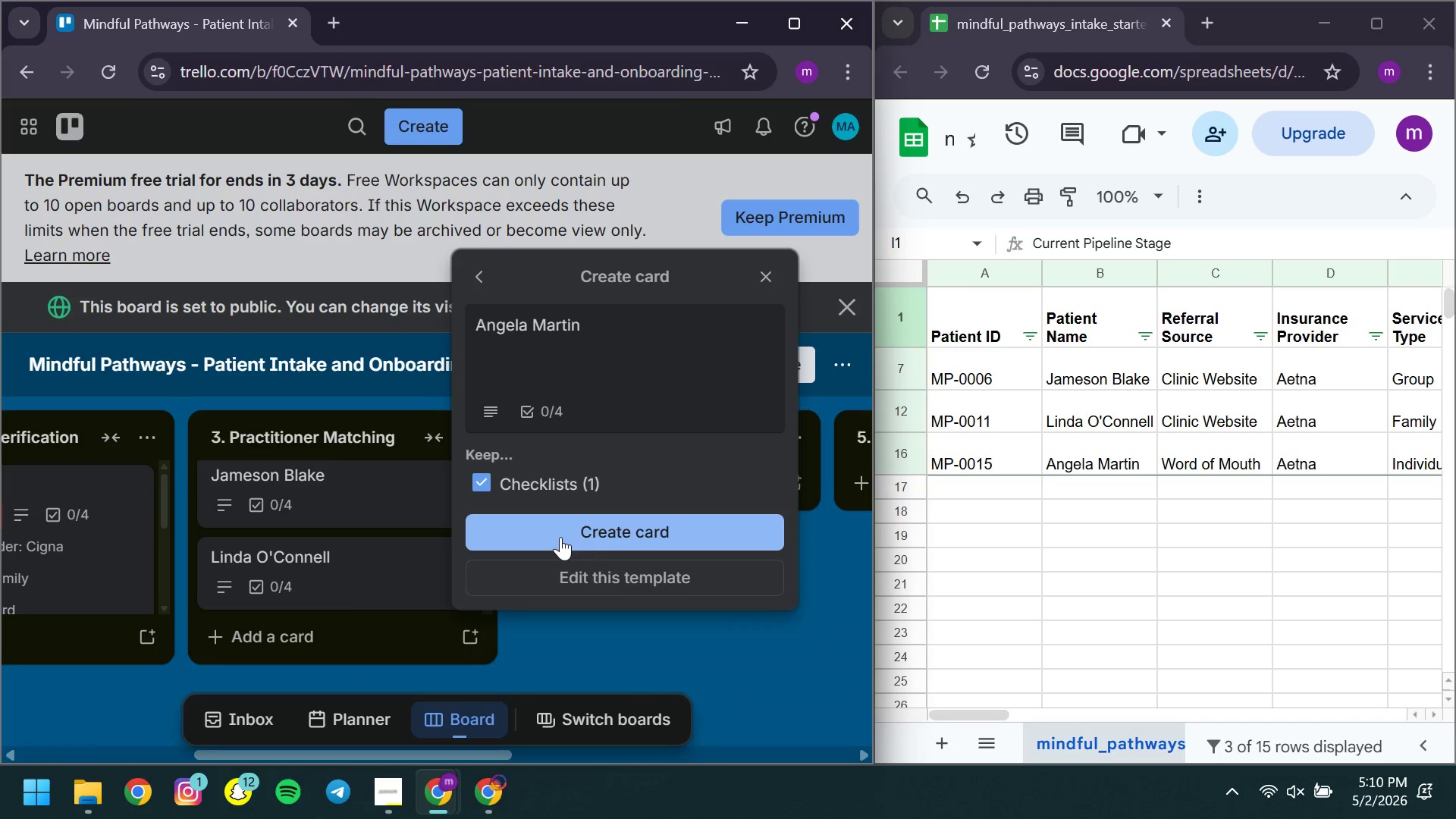 
left_click([560, 537])
 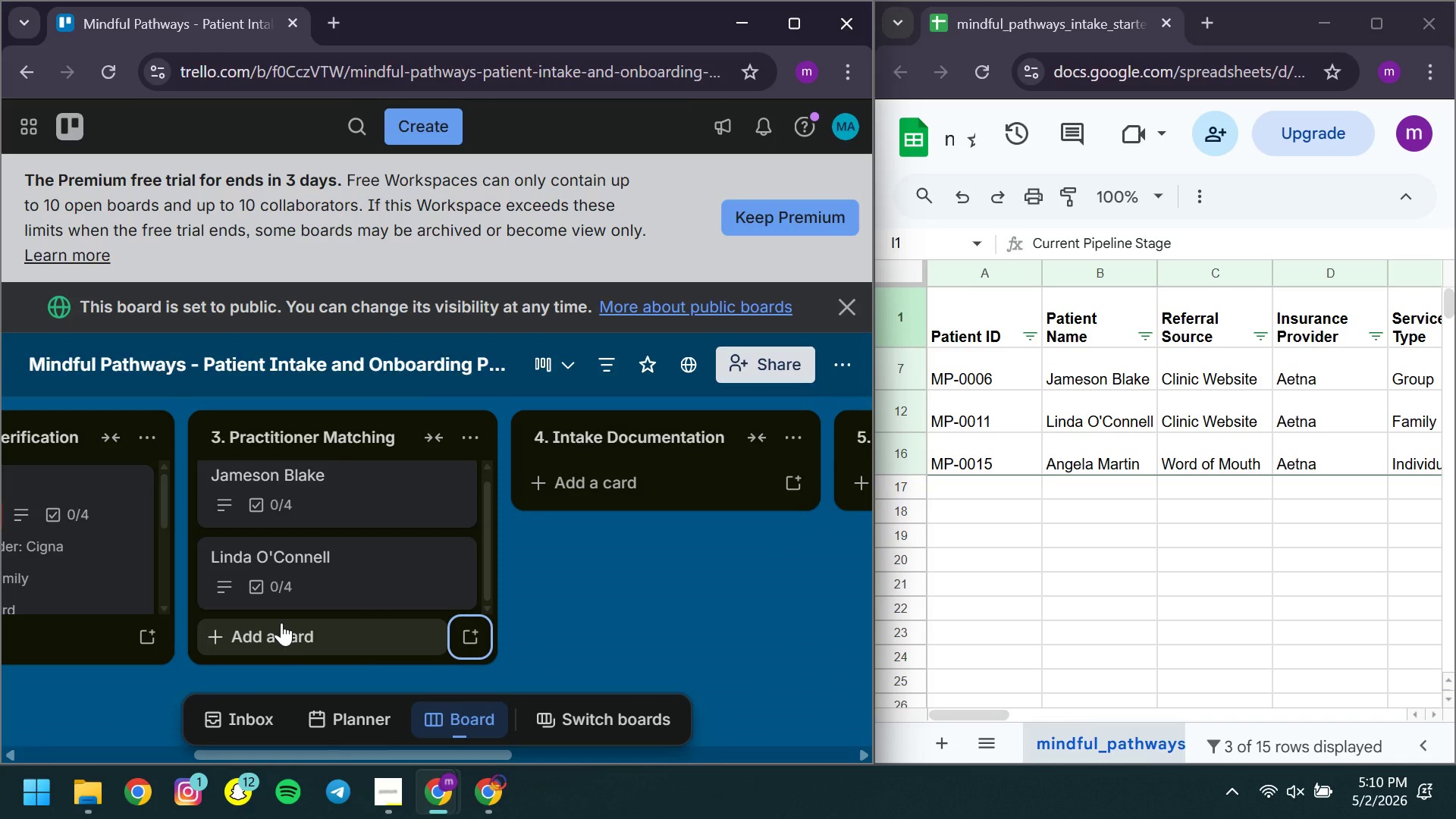 
mouse_move([369, 575])
 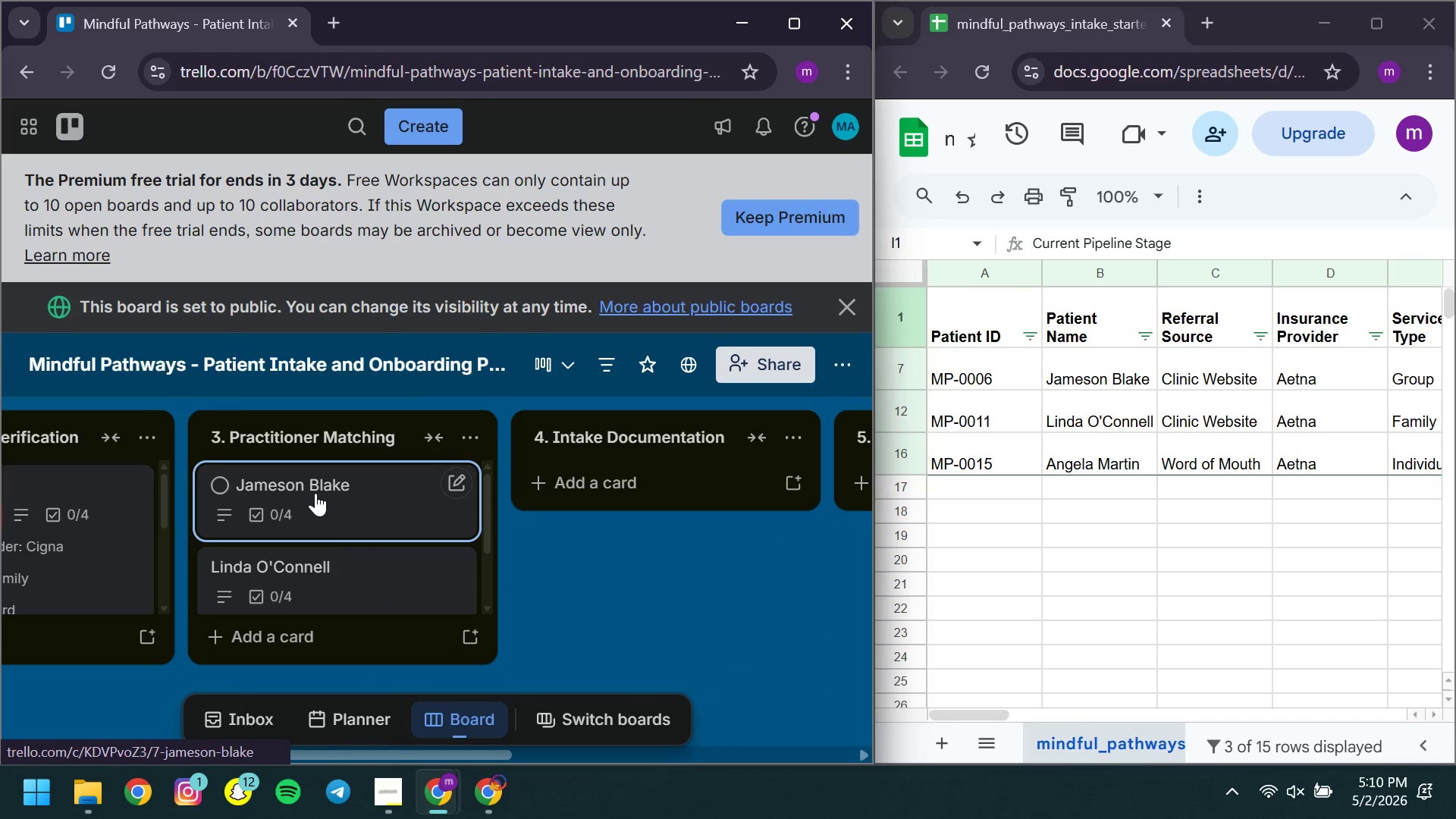 
left_click([315, 493])
 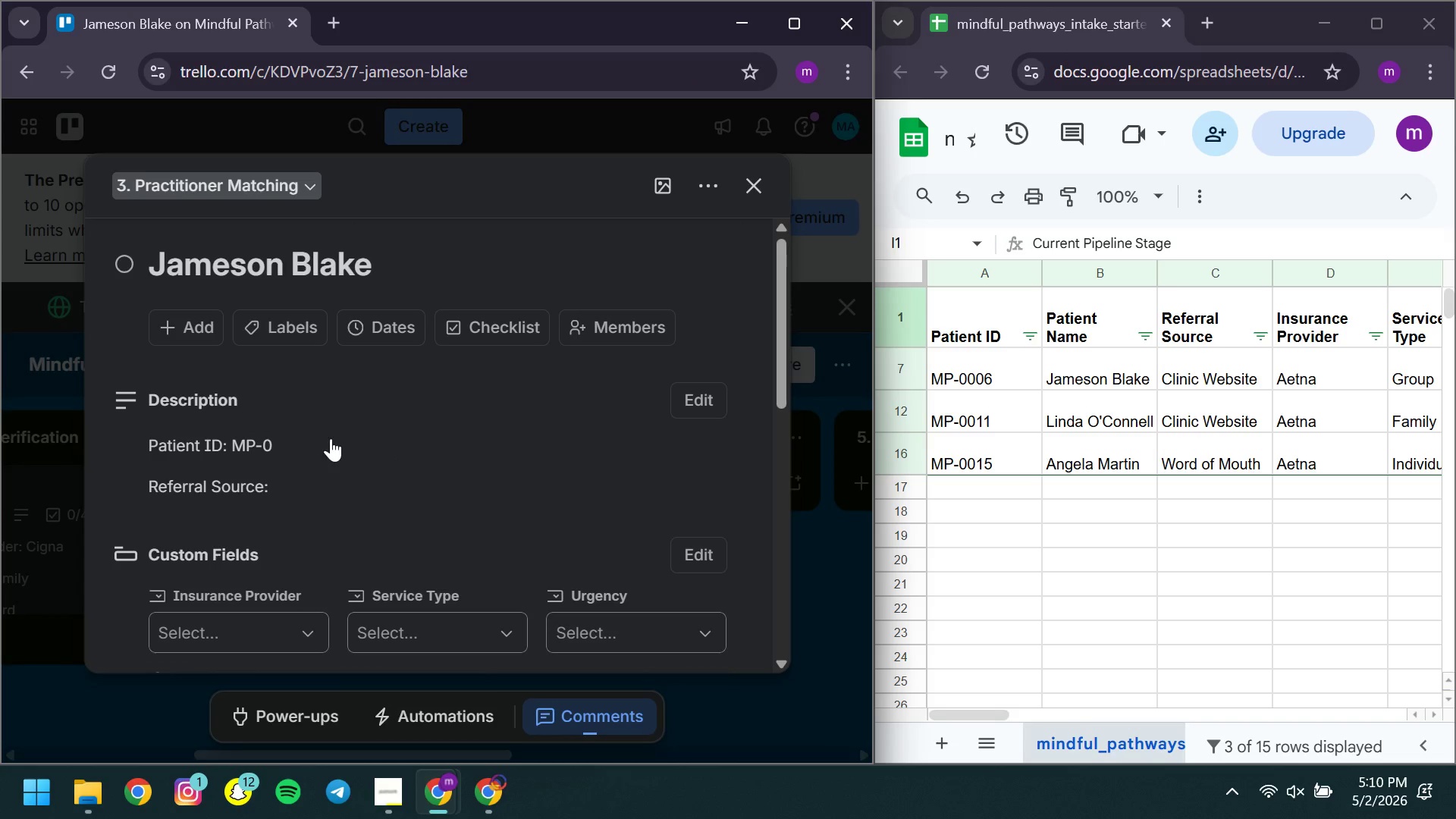 
left_click([300, 443])
 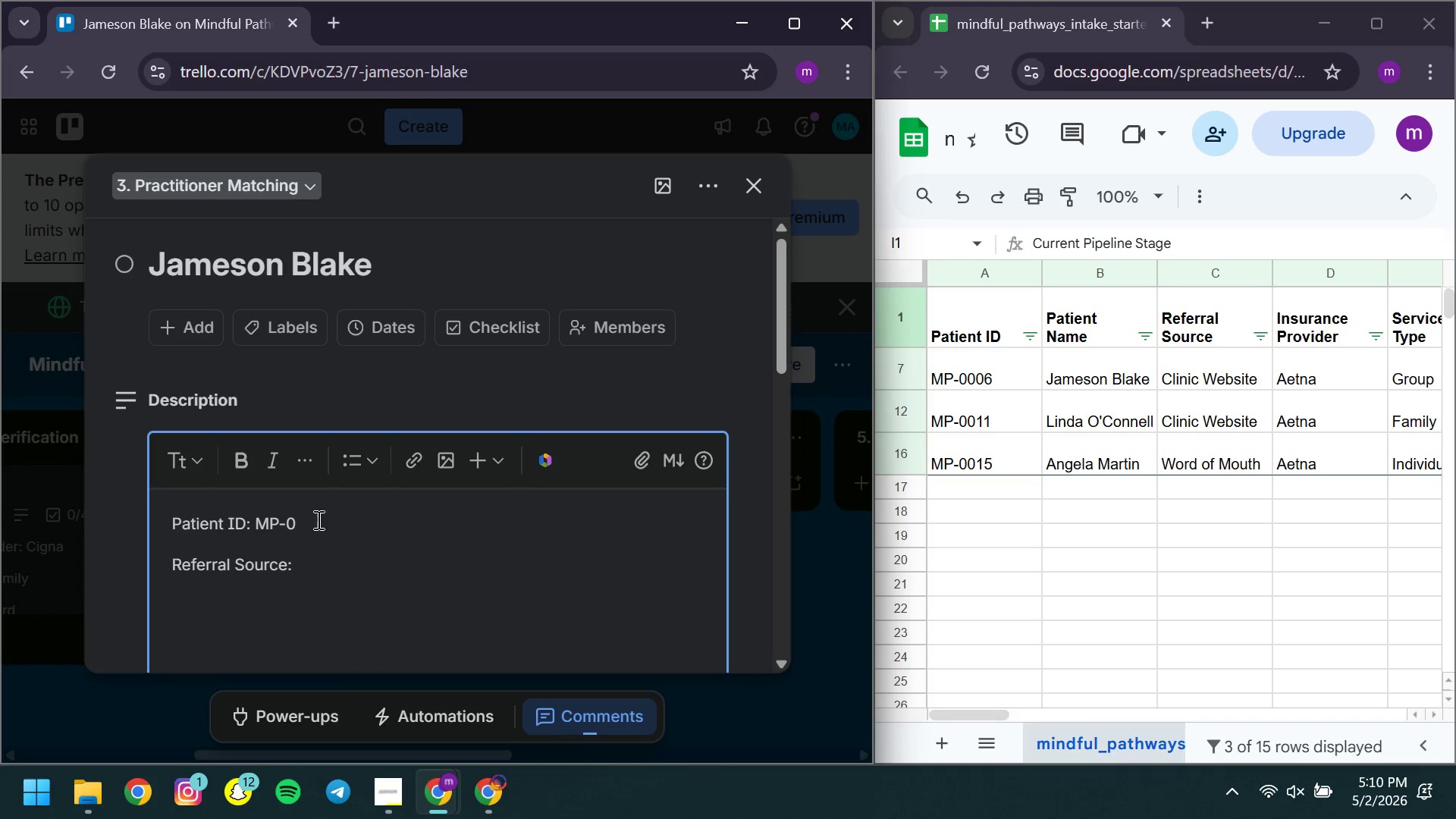 
left_click([316, 519])
 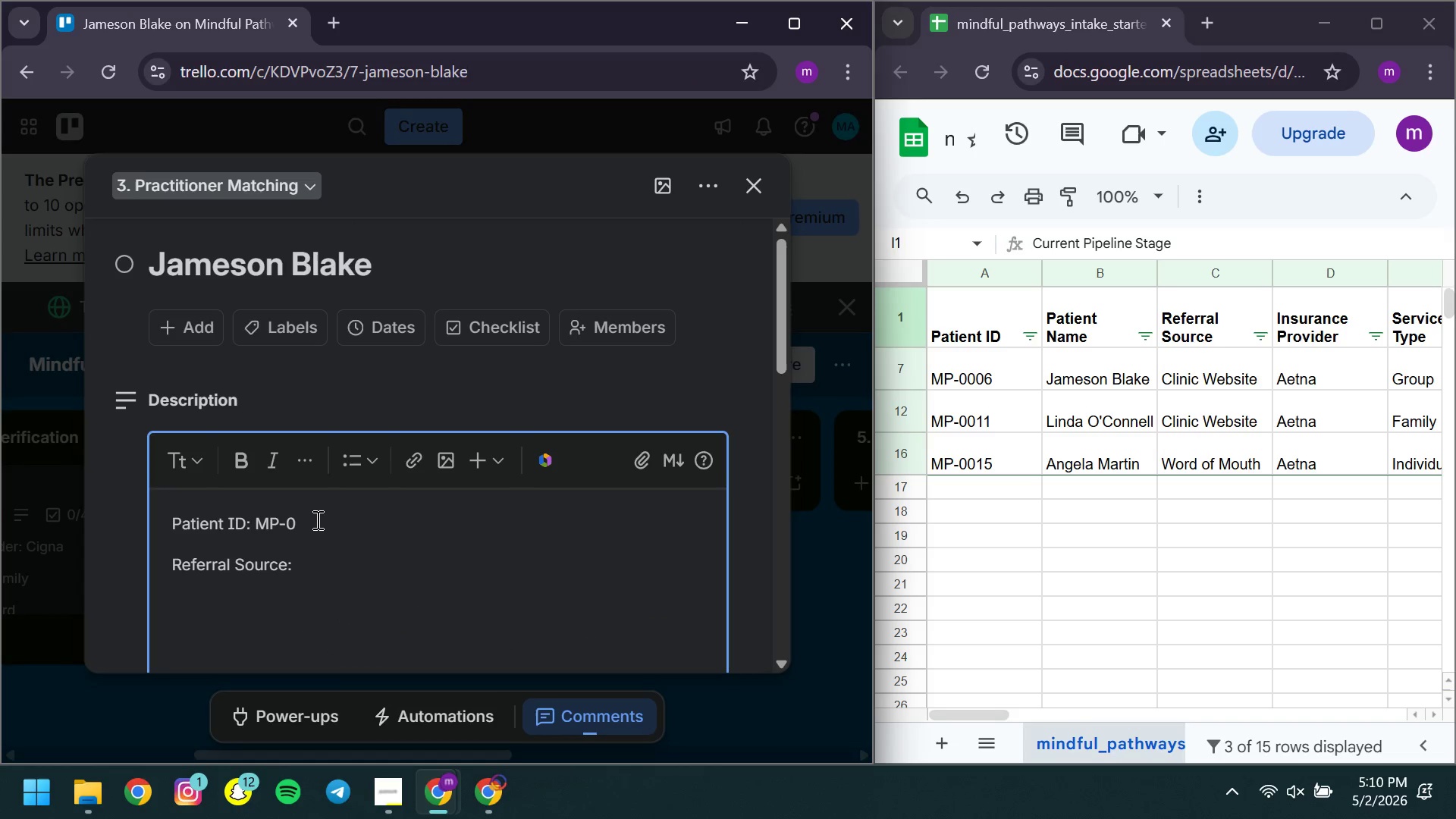 
type(006)
 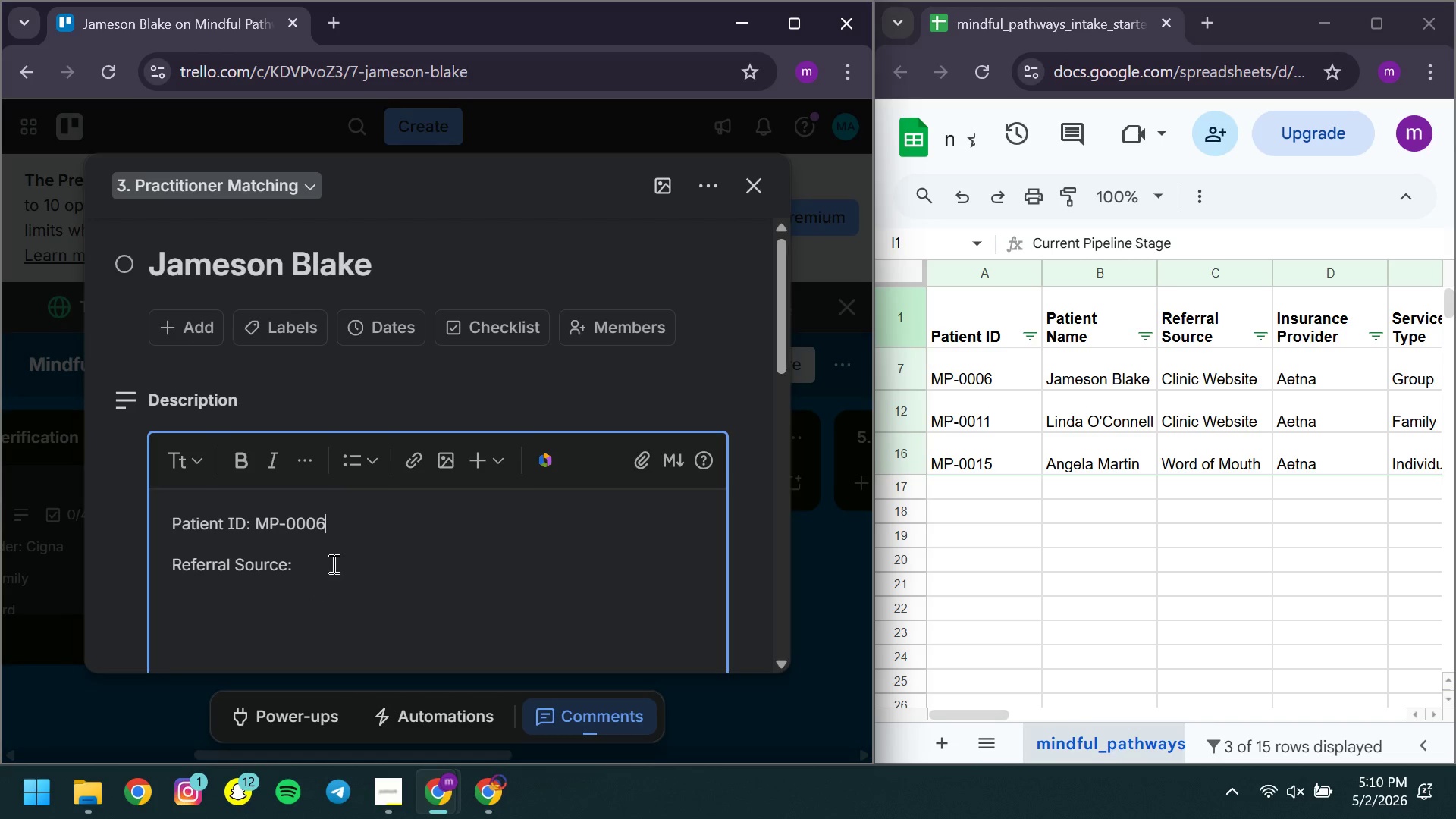 
left_click([332, 563])
 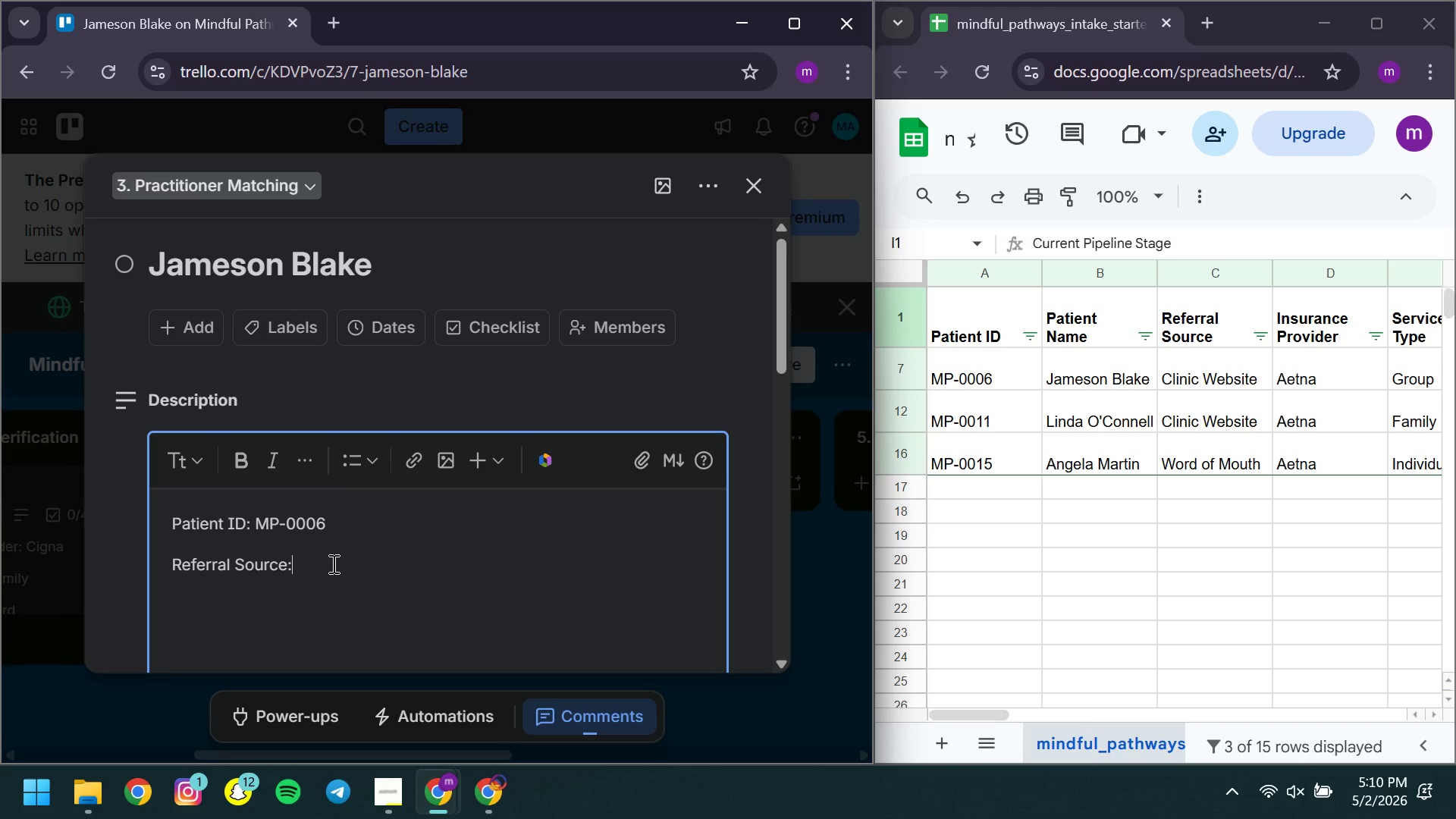 
type( Clinic Website )
 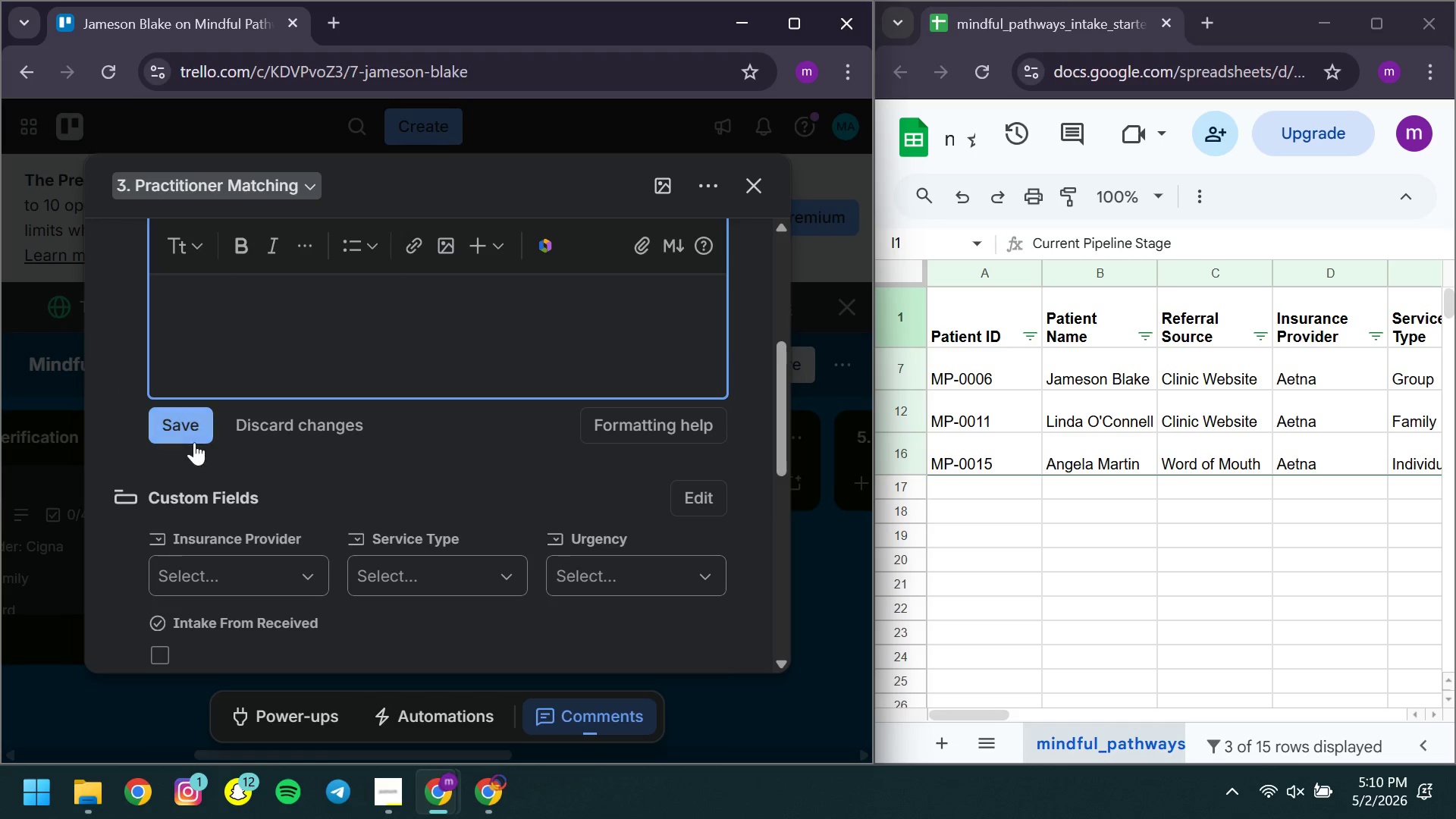 
left_click([194, 442])
 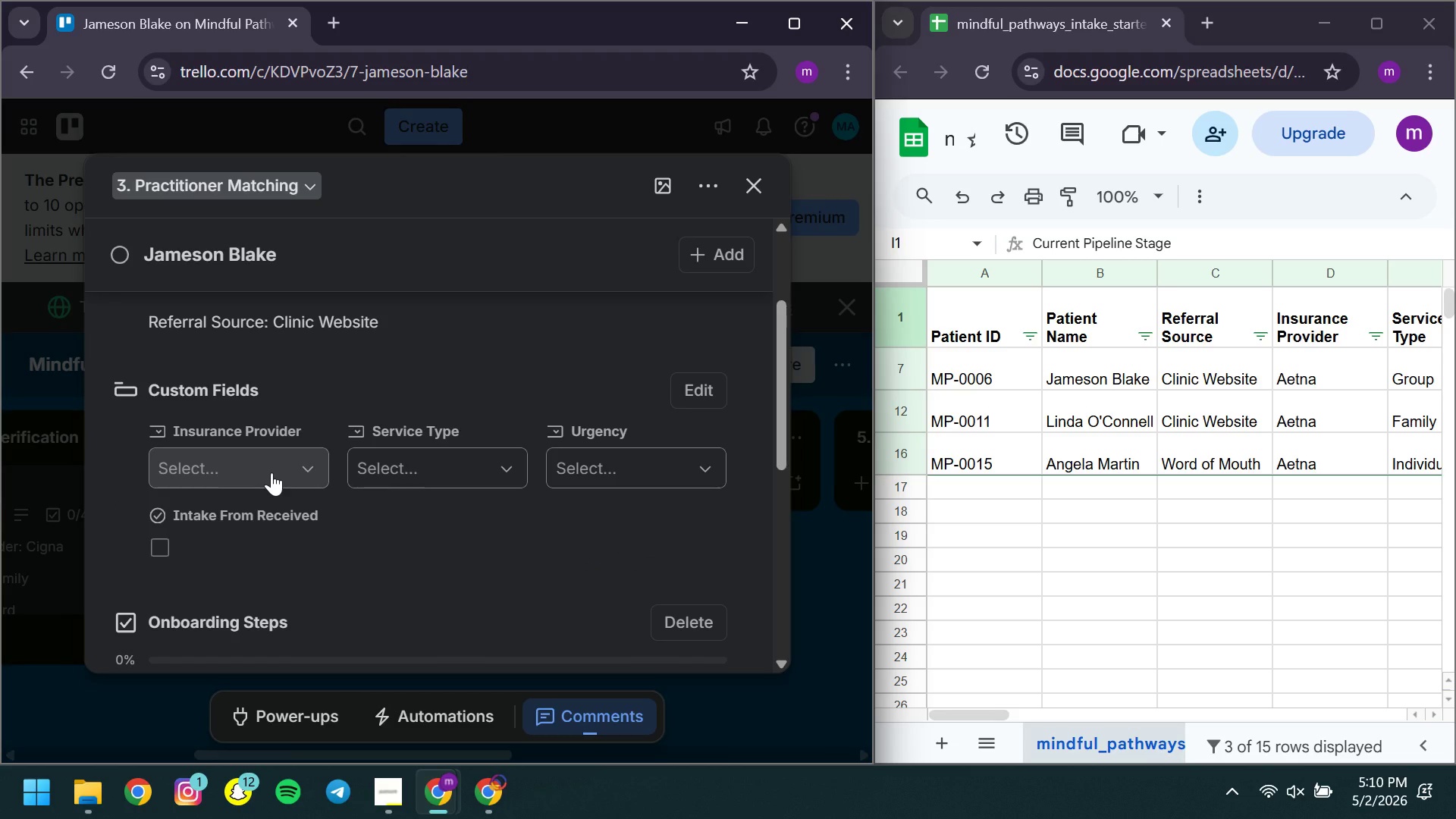 
wait(7.98)
 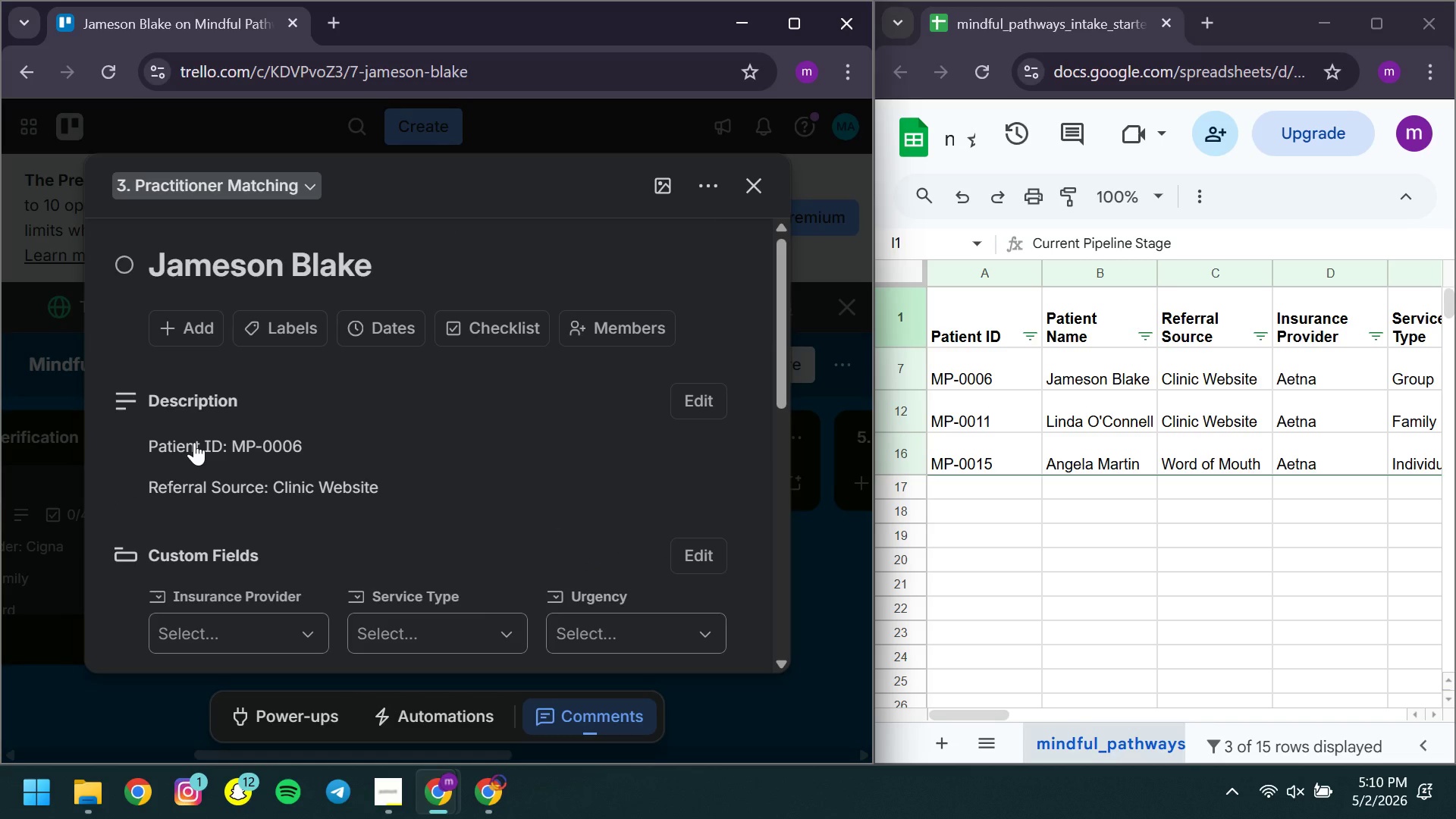 
left_click([271, 472])
 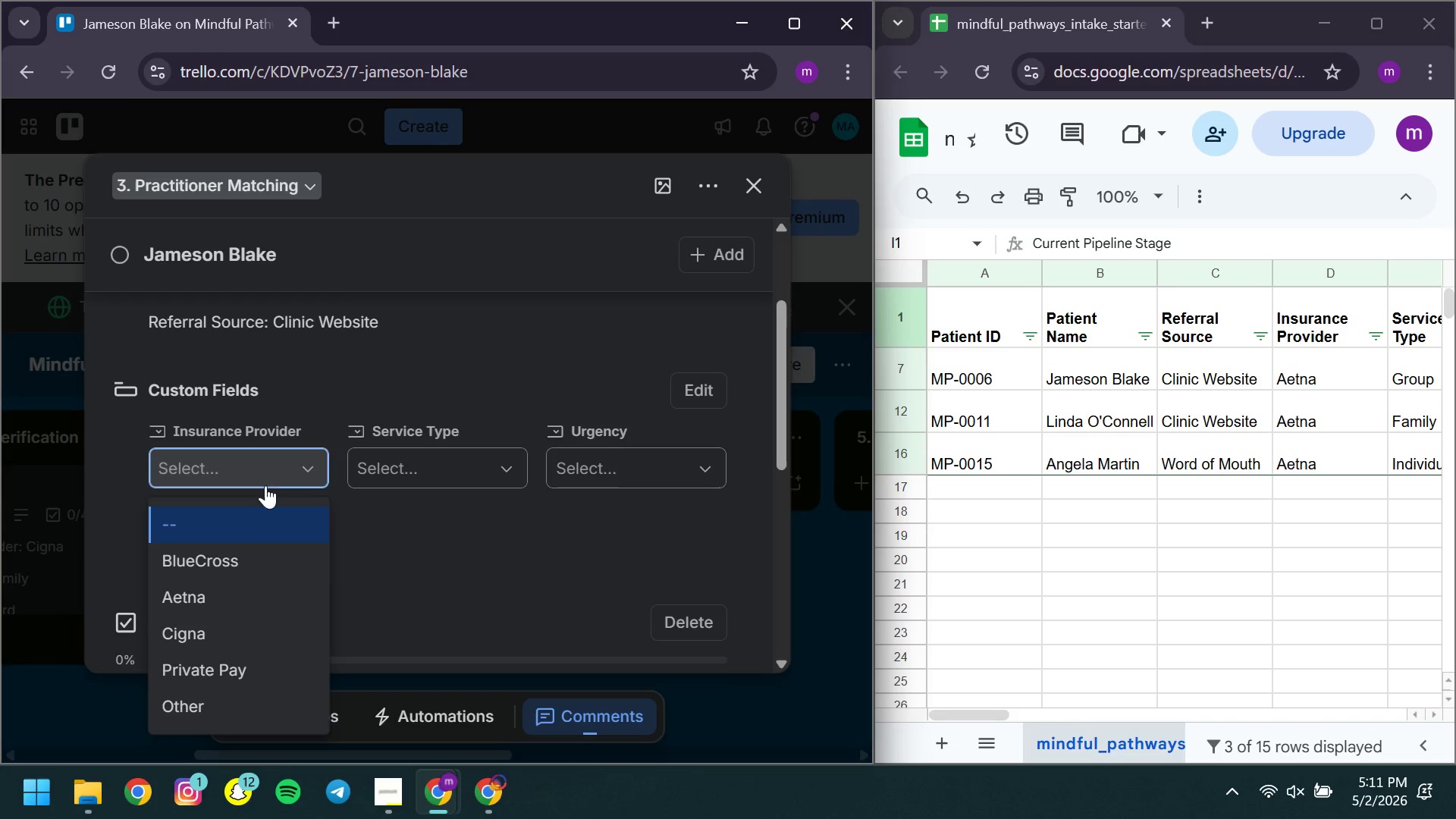 
left_click([218, 599])
 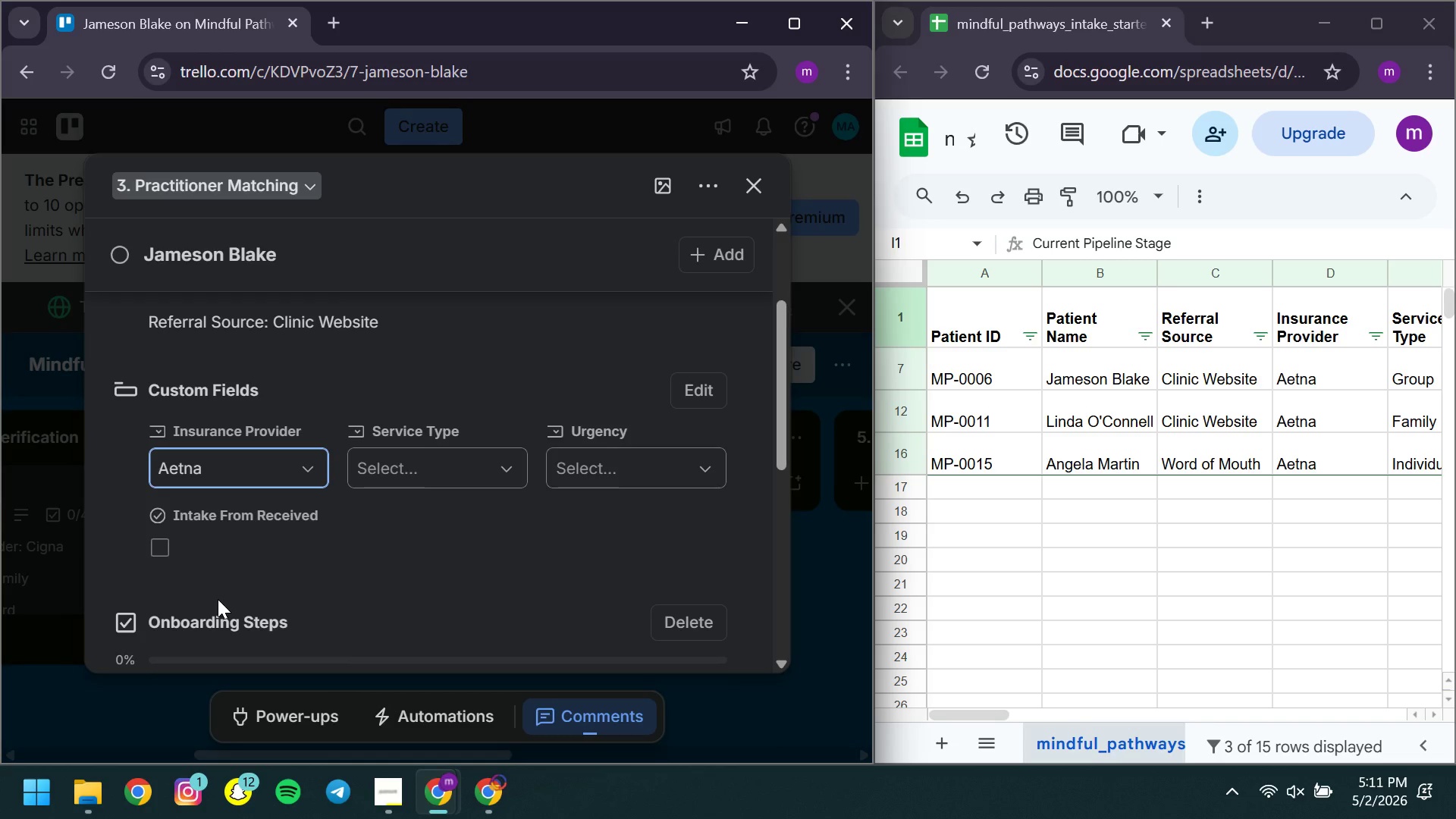 
wait(6.17)
 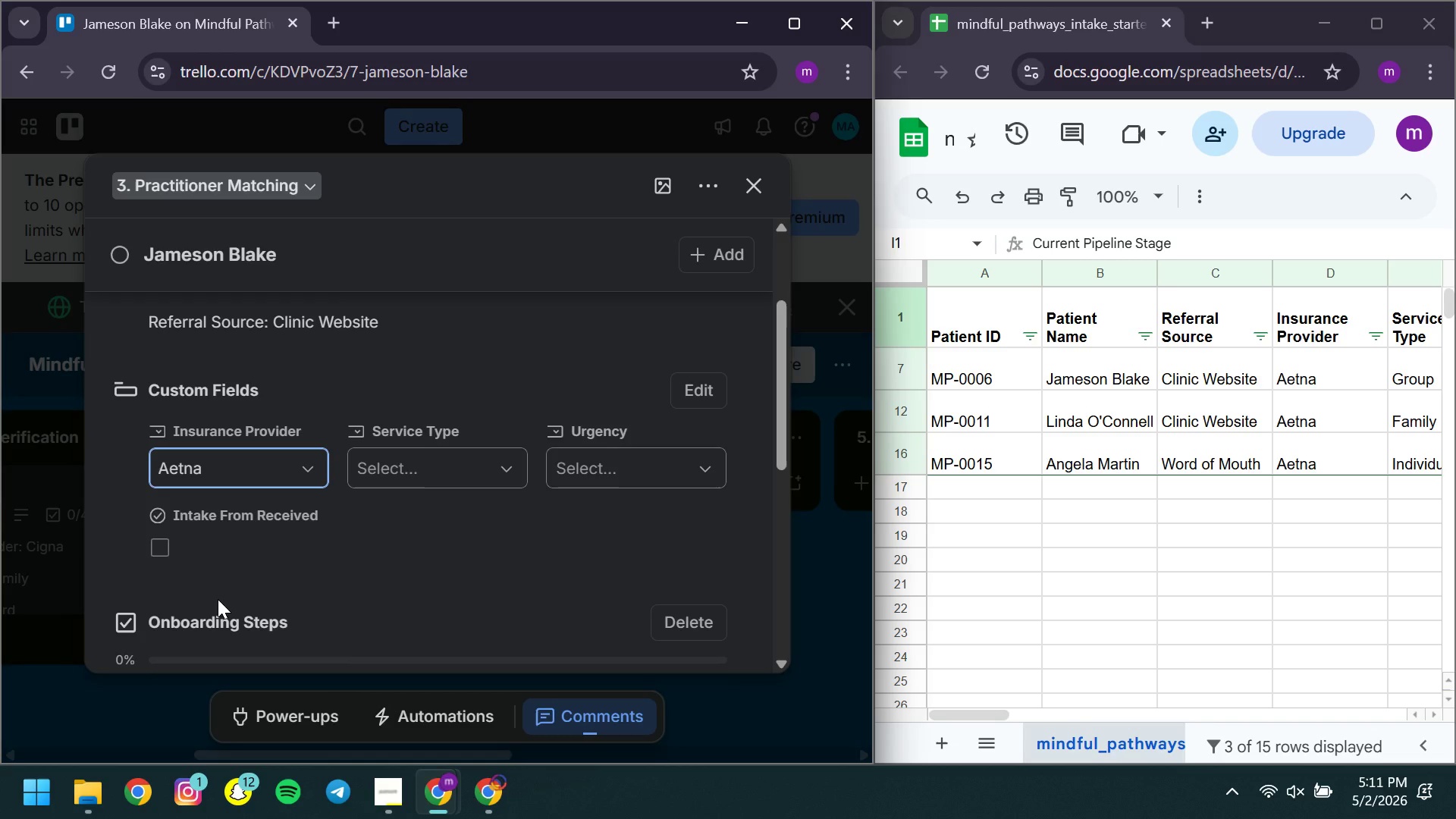 
left_click([427, 472])
 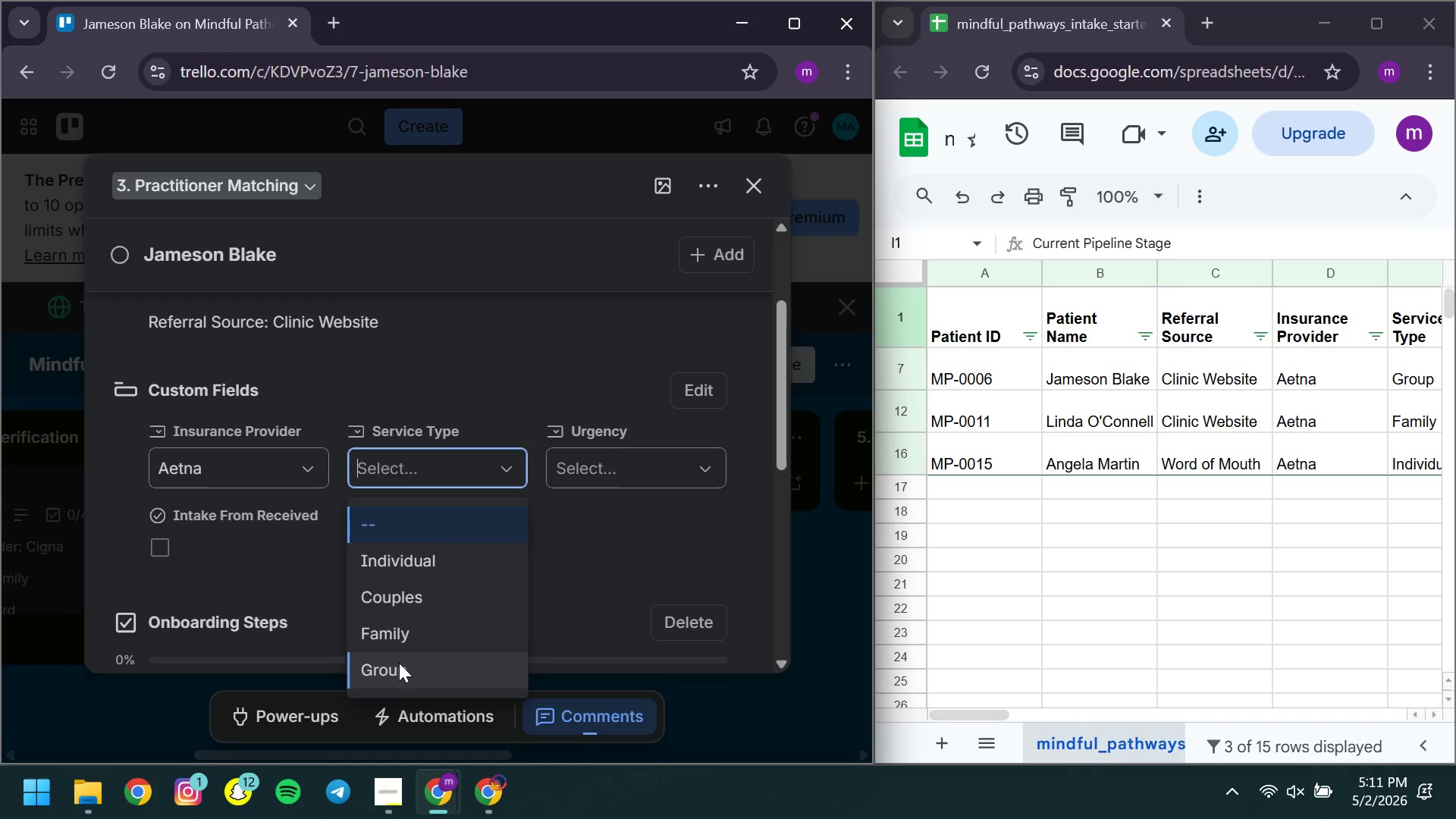 
left_click([398, 662])
 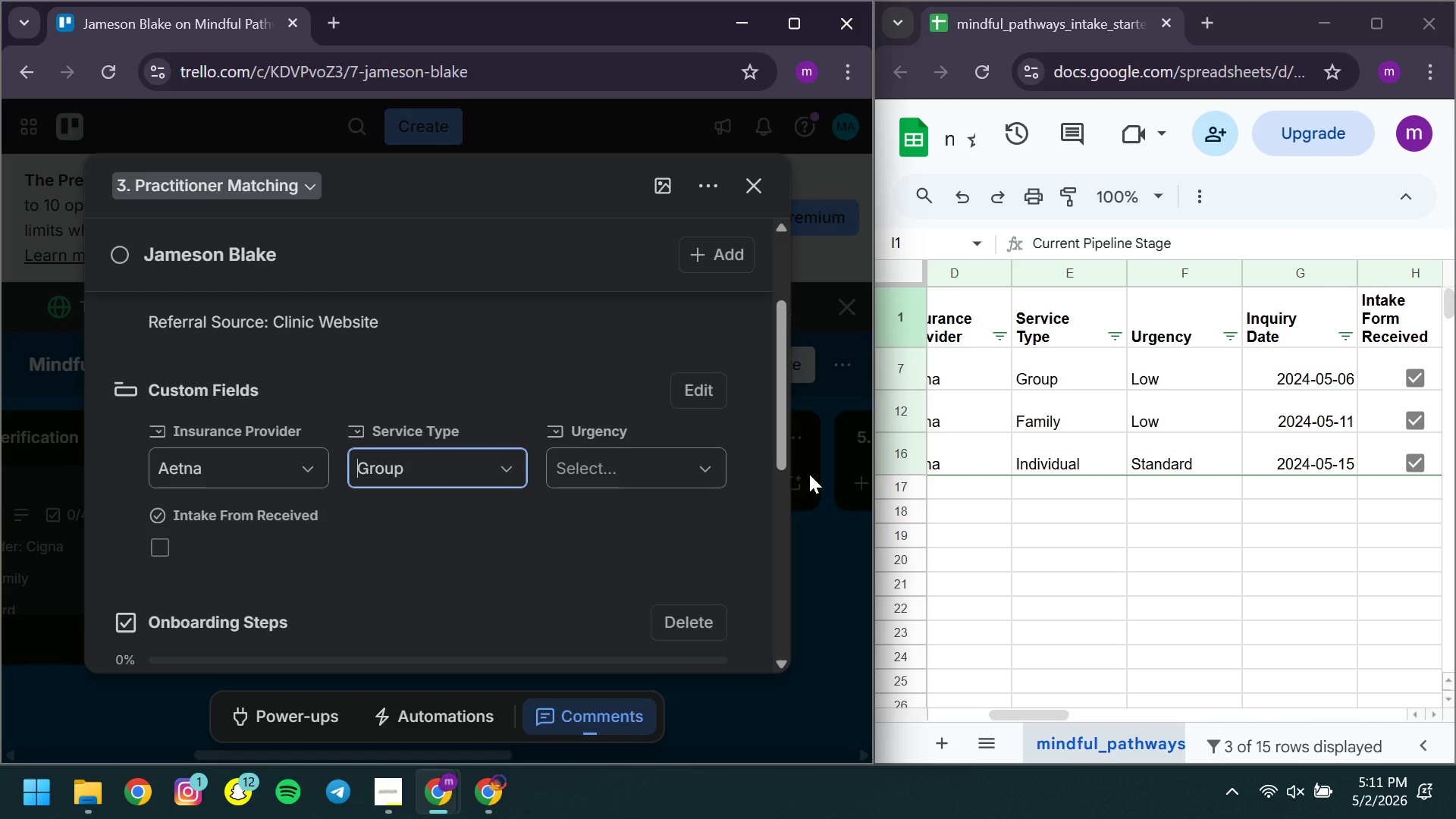 
left_click([650, 475])
 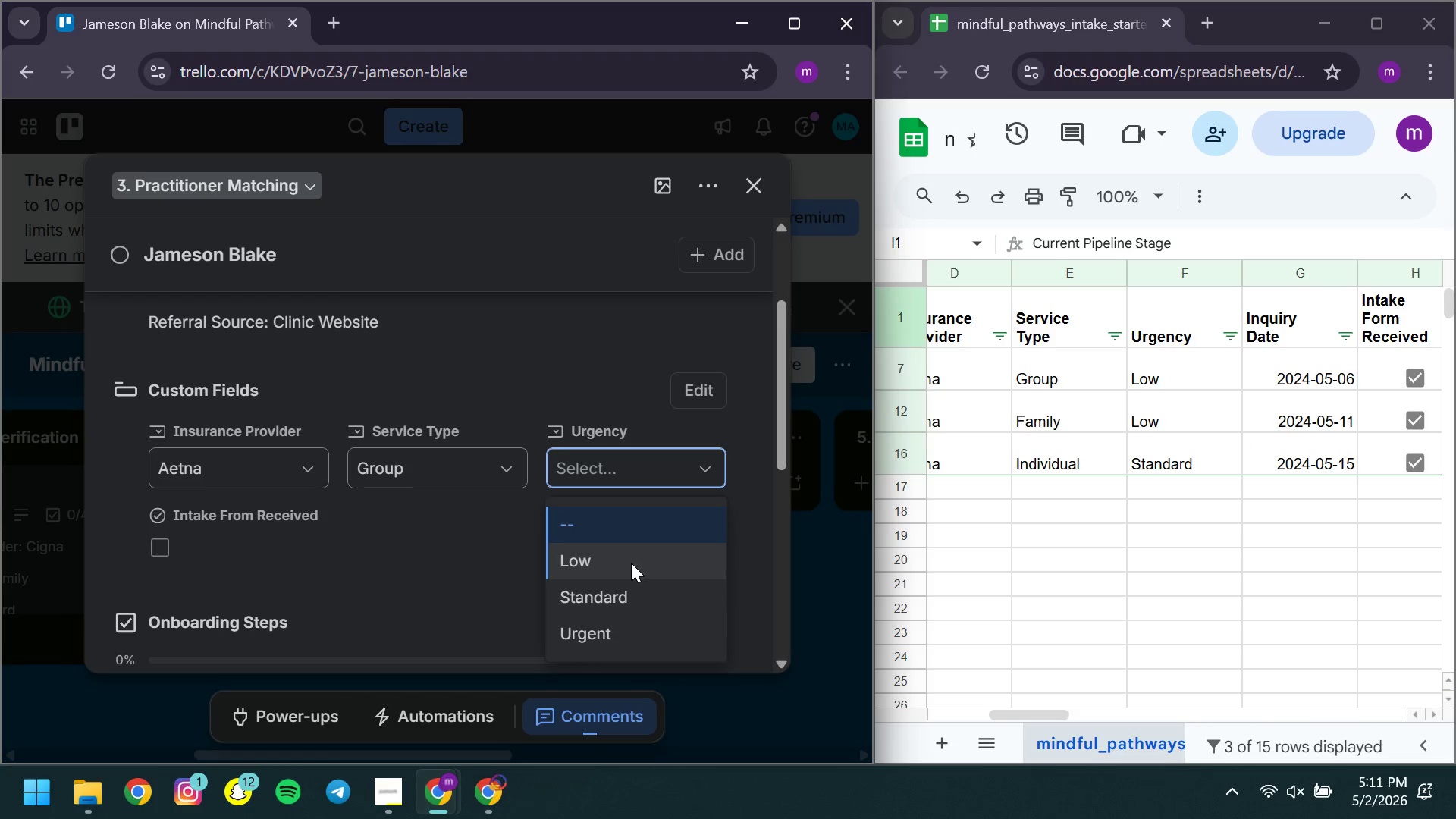 
left_click([631, 563])
 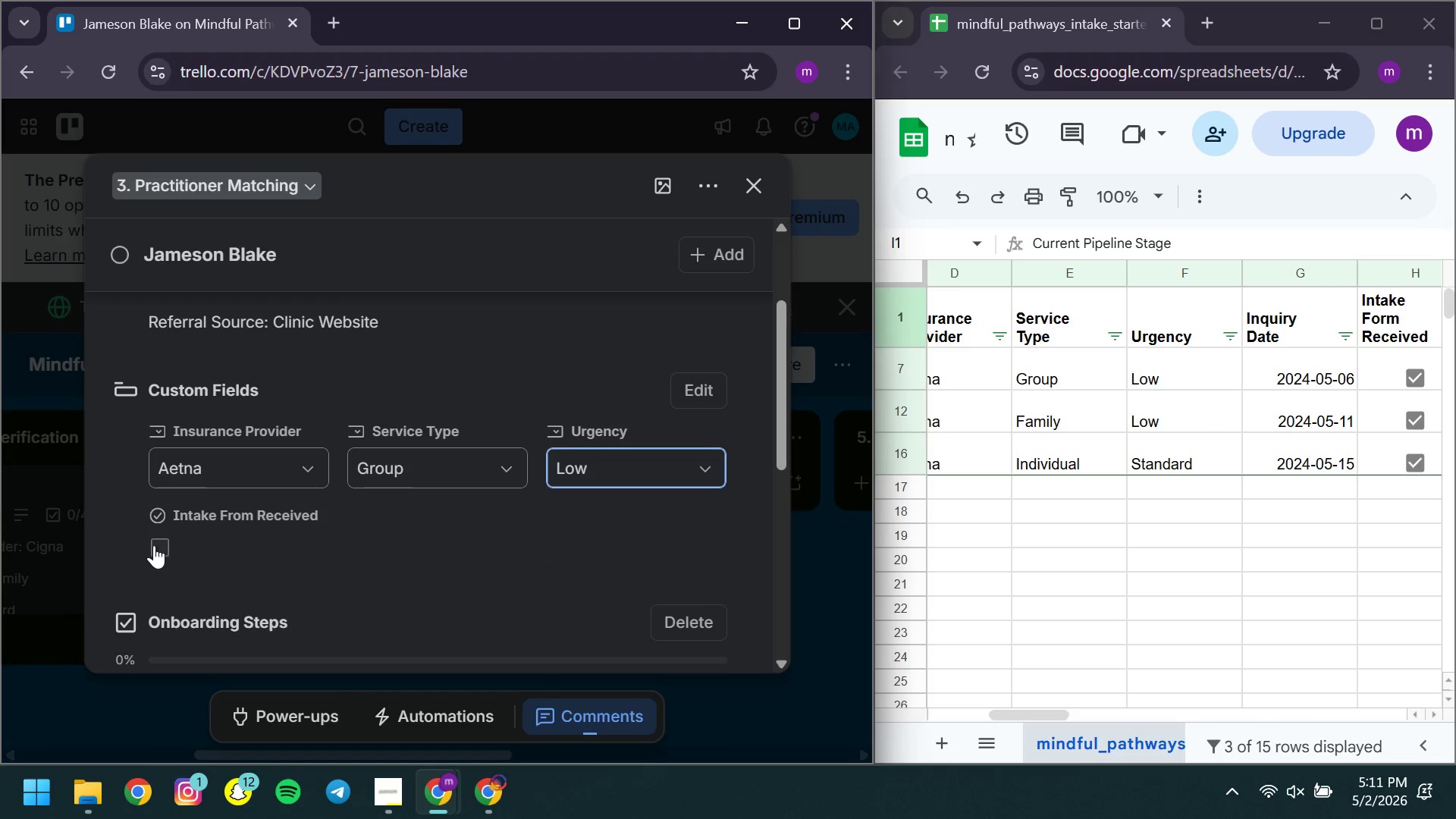 
left_click([154, 545])
 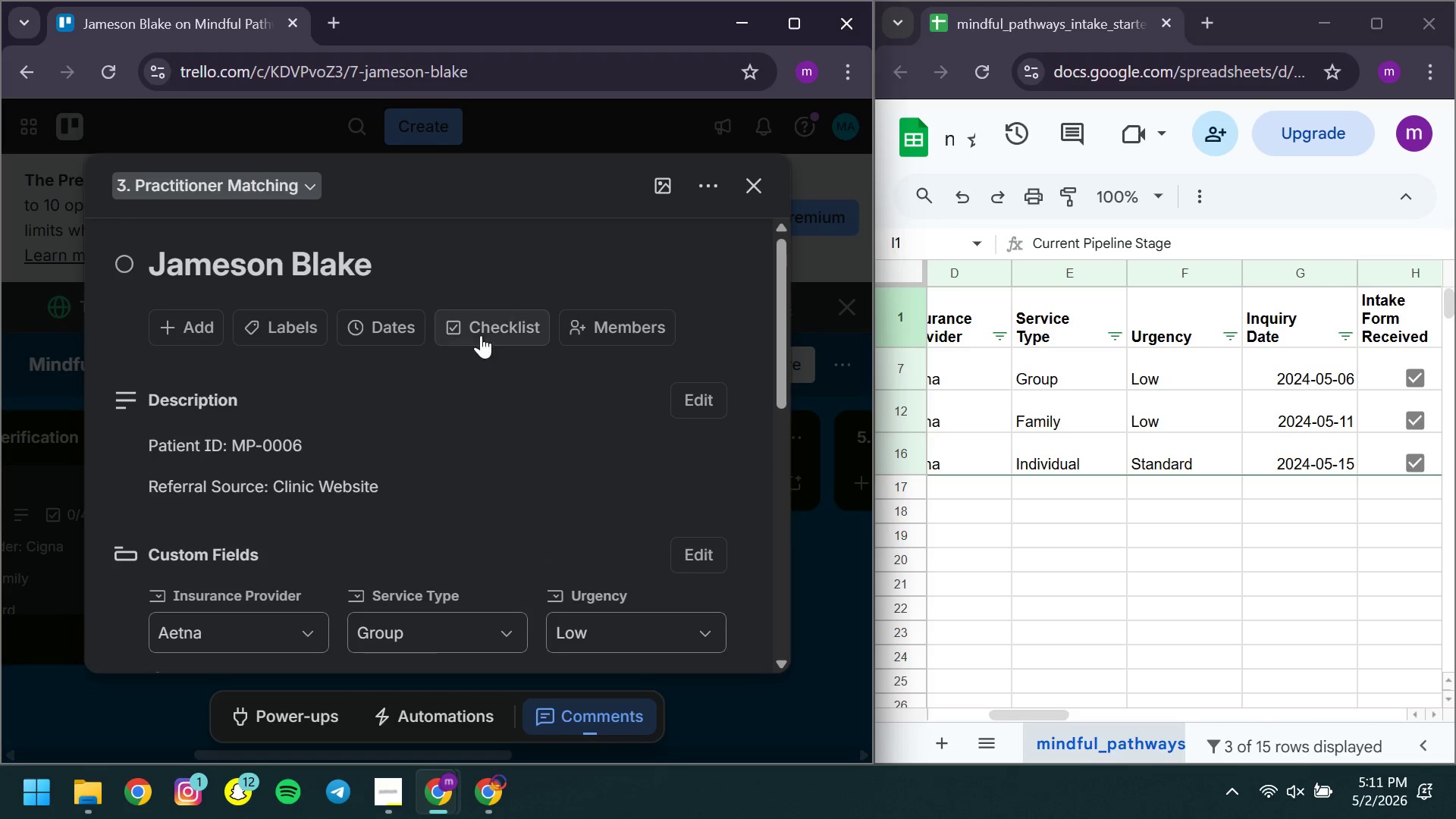 
left_click([399, 334])
 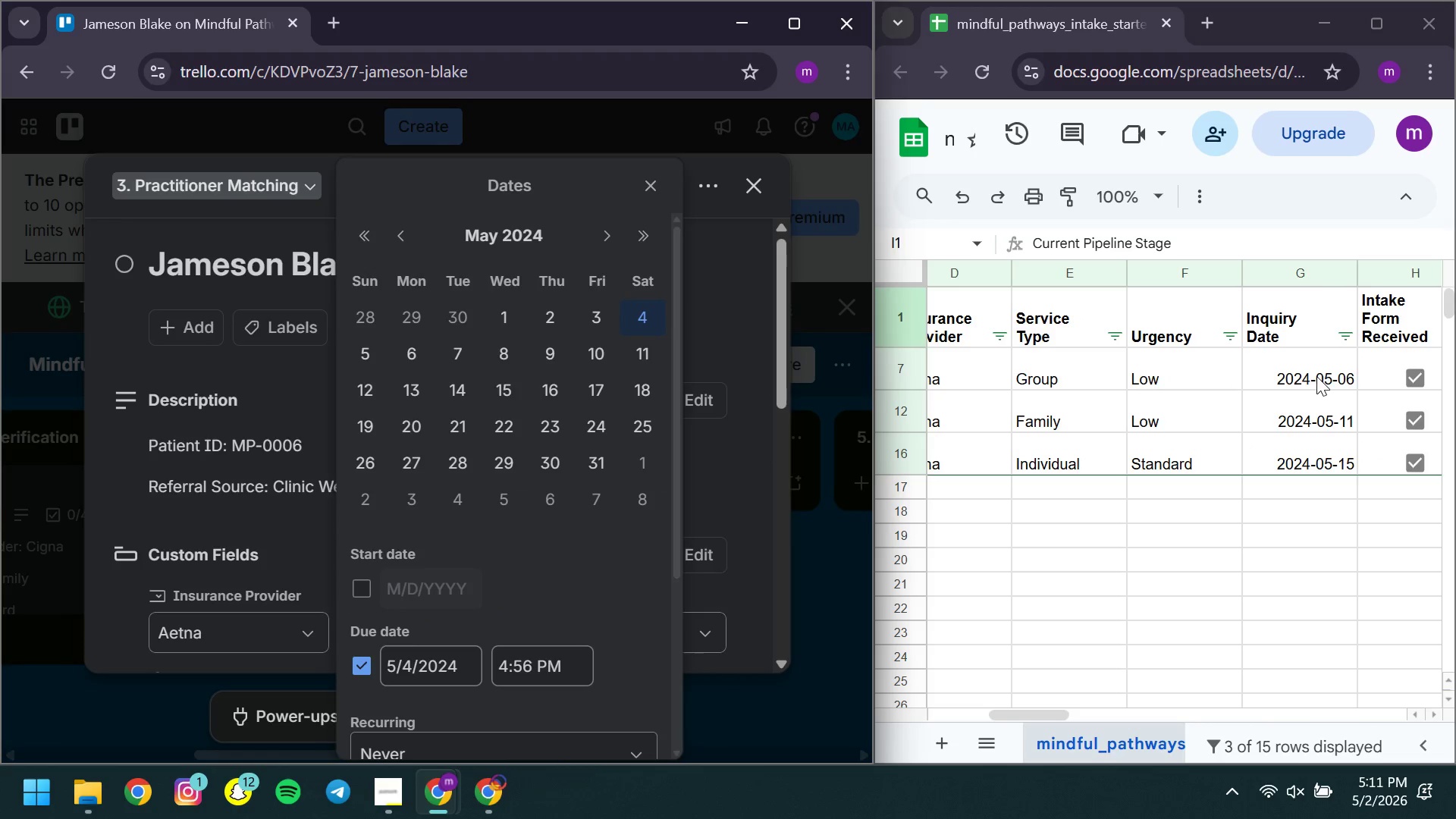 
double_click([1316, 376])
 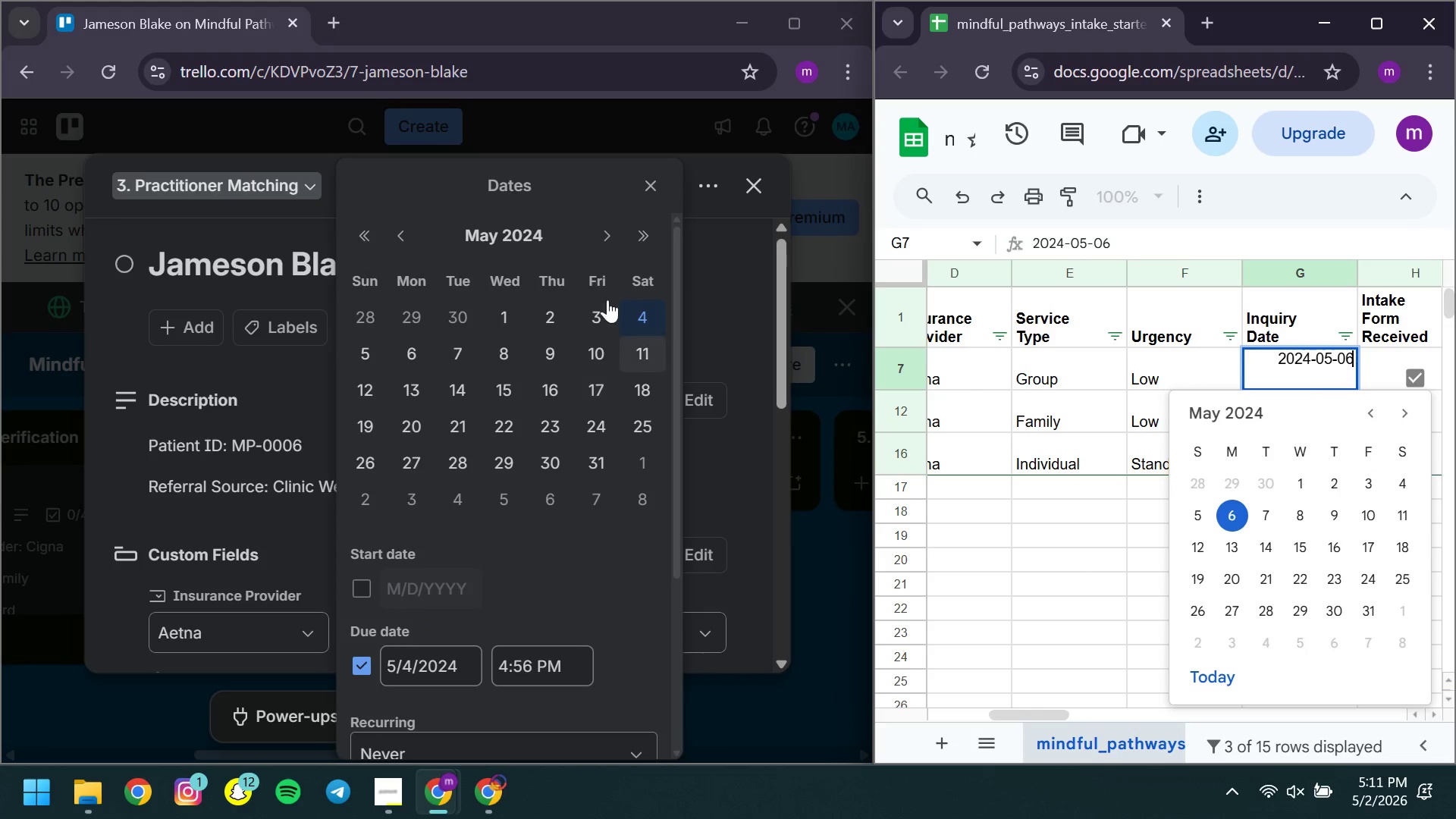 
left_click([416, 356])
 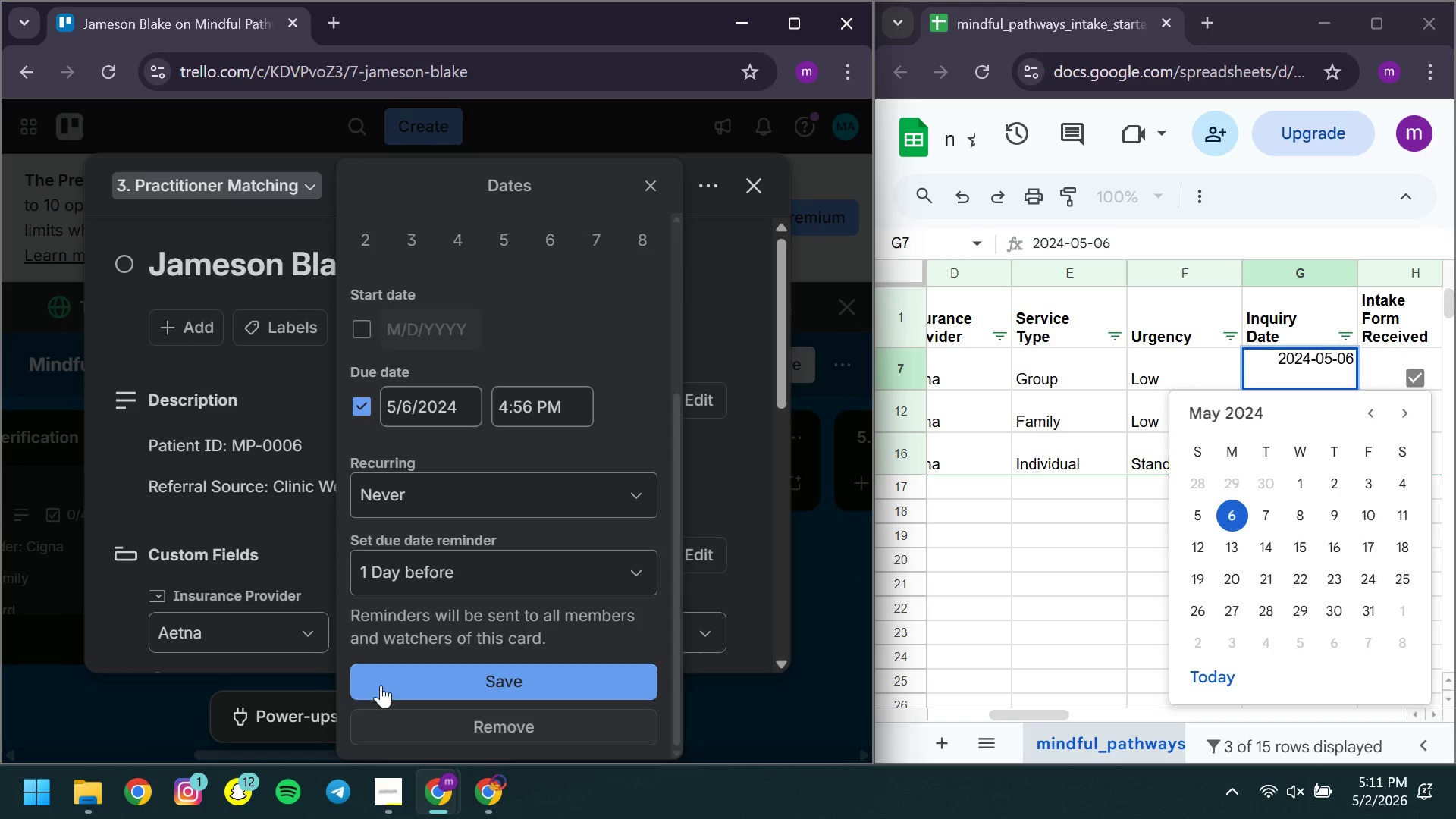 
left_click([373, 674])
 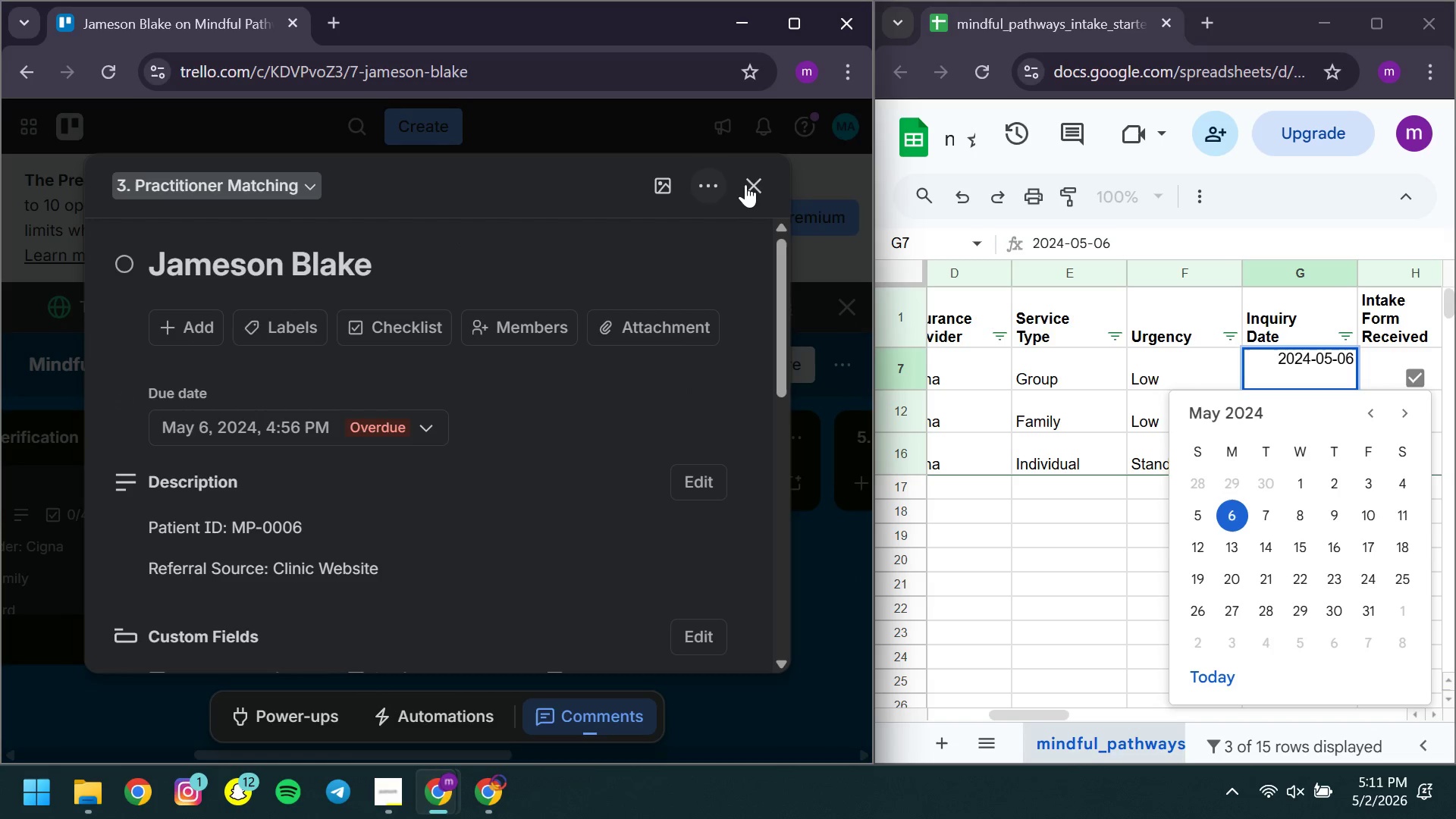 
left_click([748, 185])
 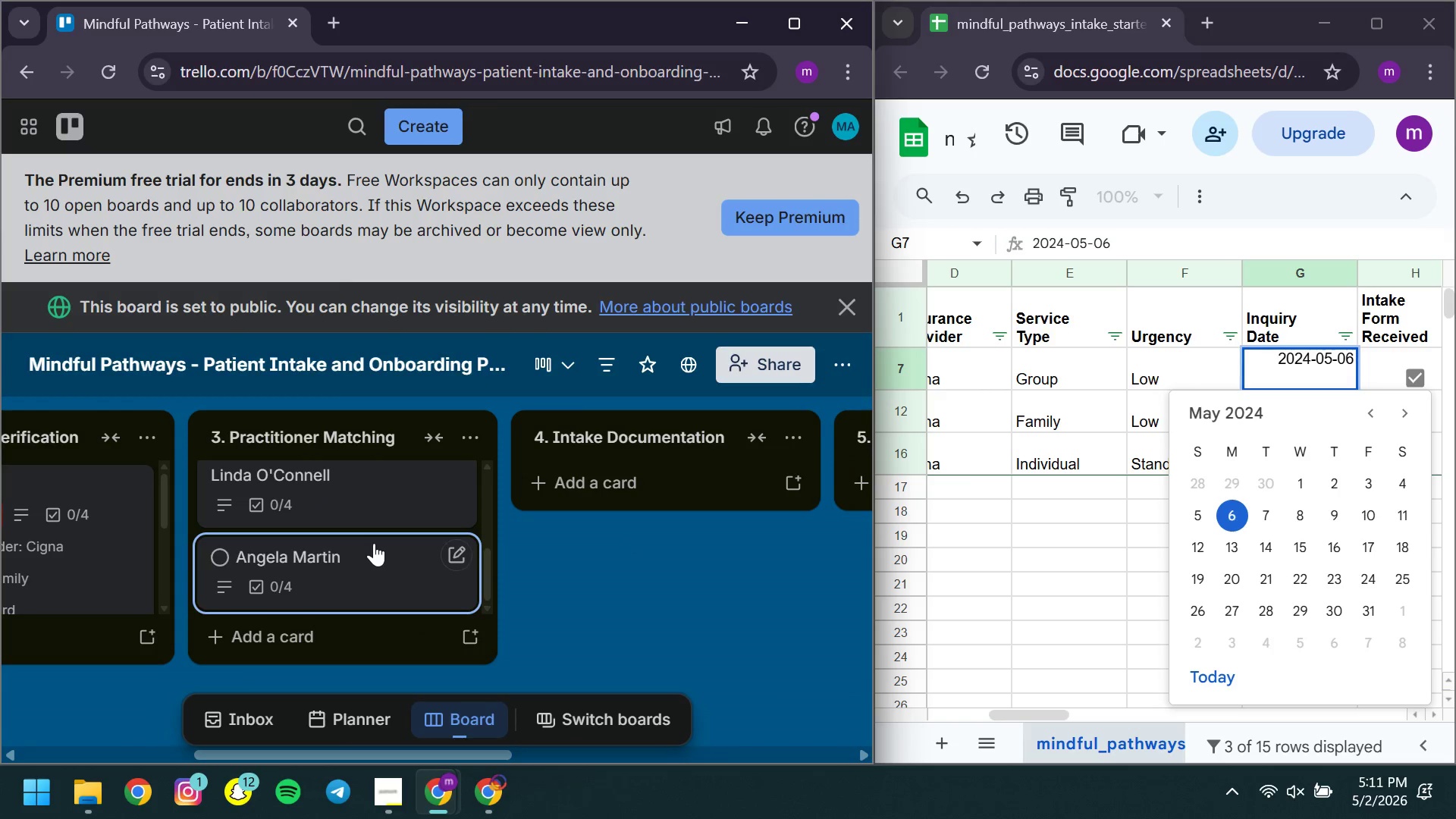 
left_click([374, 543])
 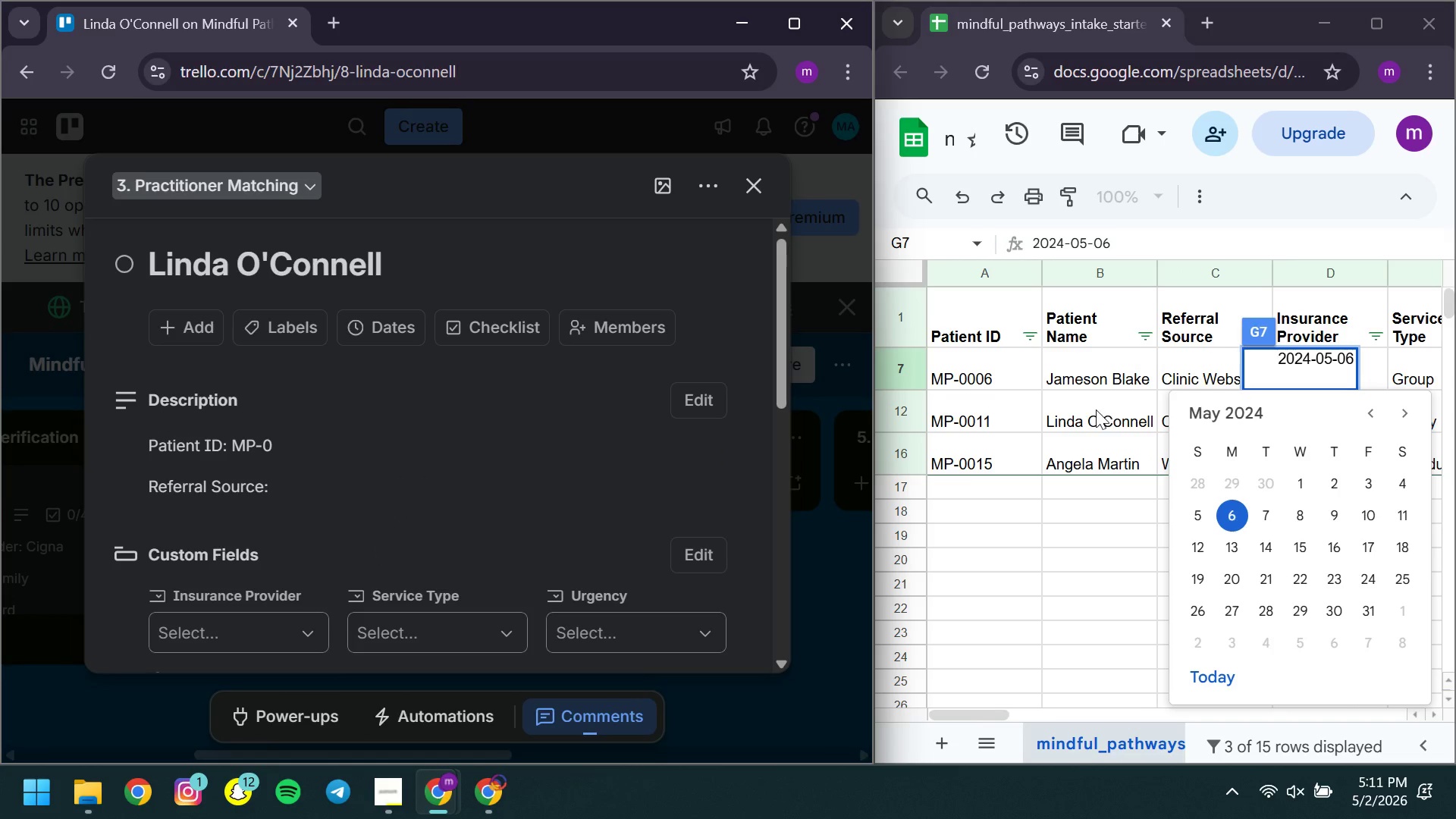 
left_click([1086, 417])
 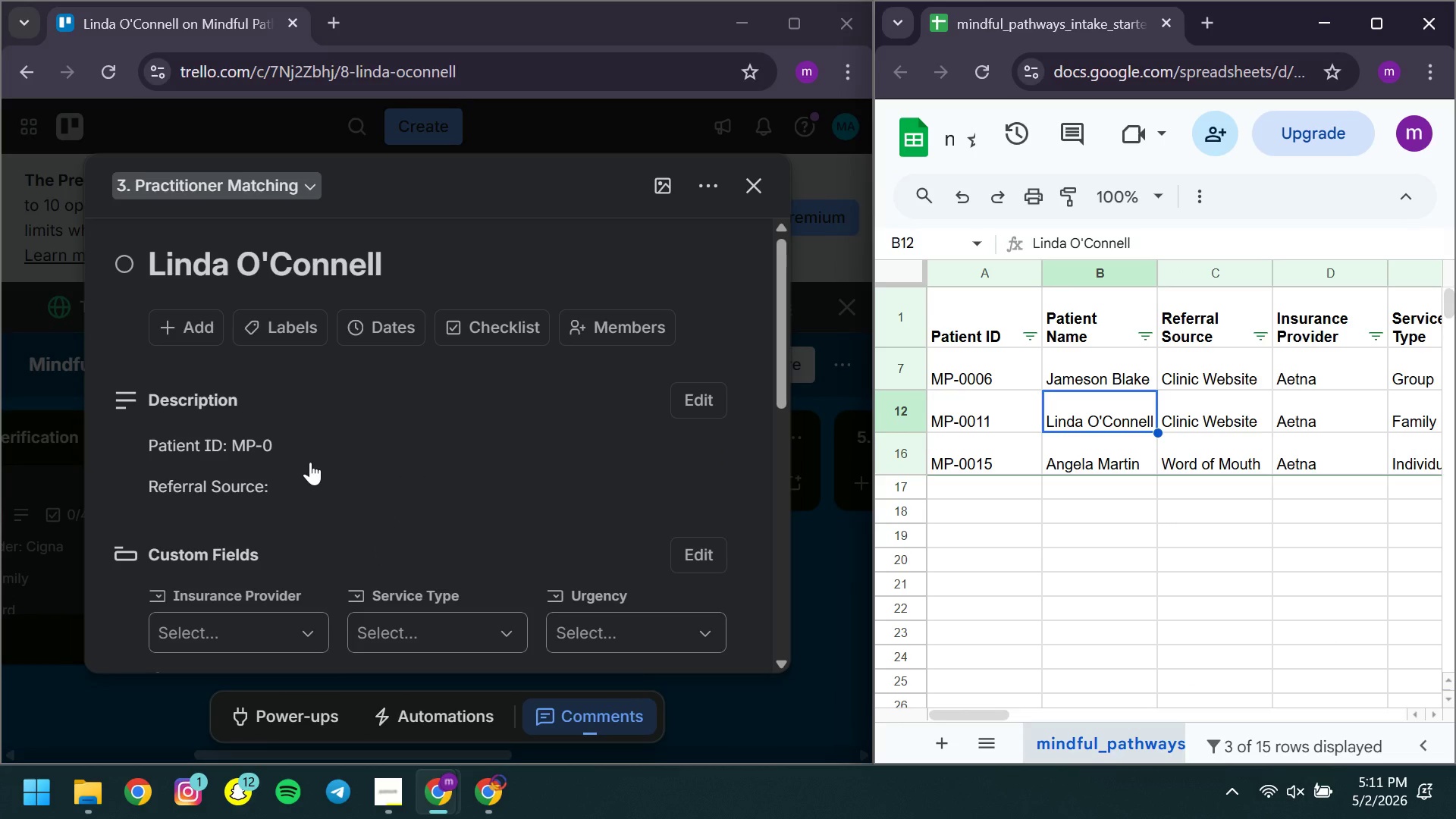 
left_click([310, 462])
 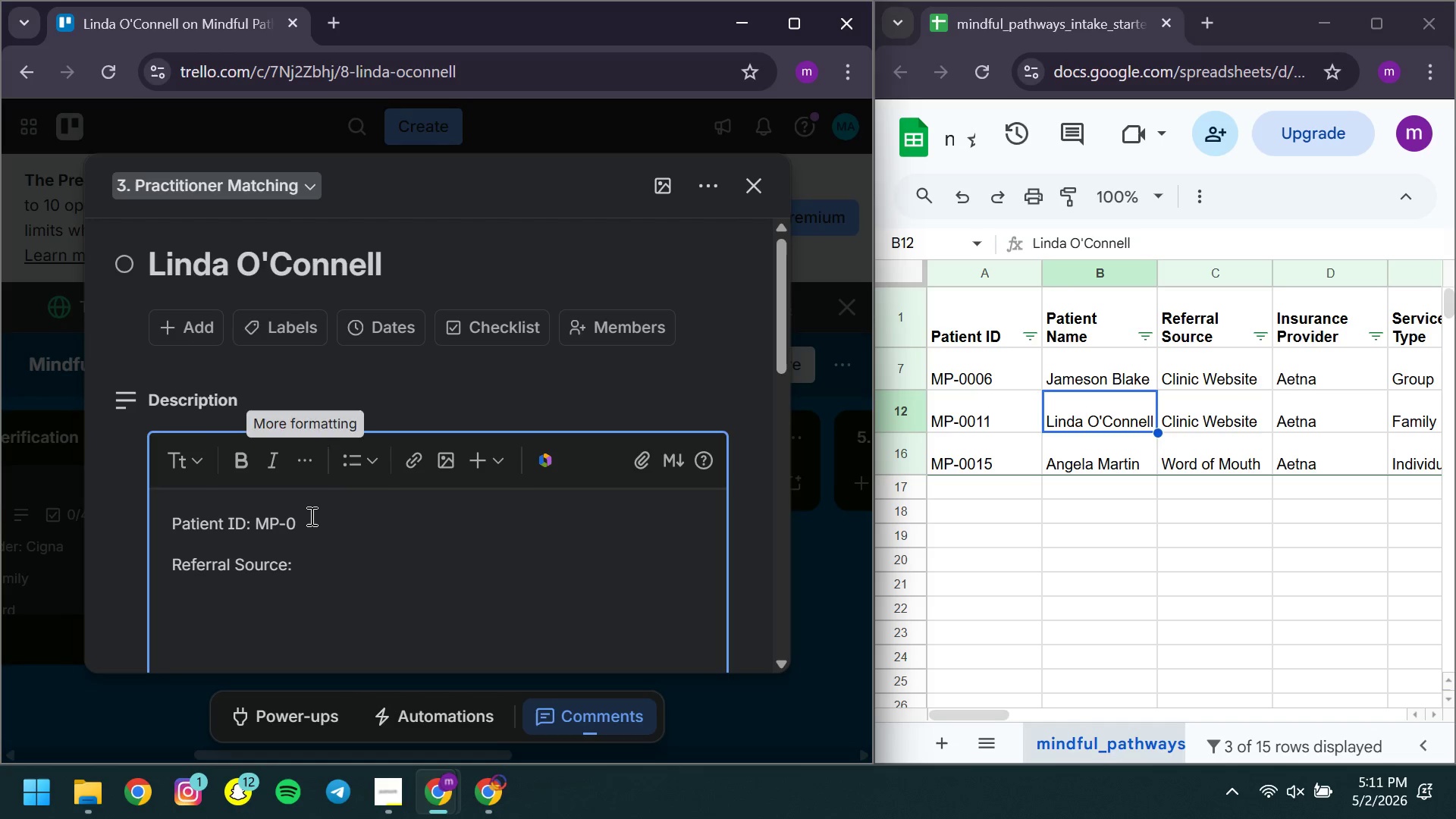 
left_click([309, 516])
 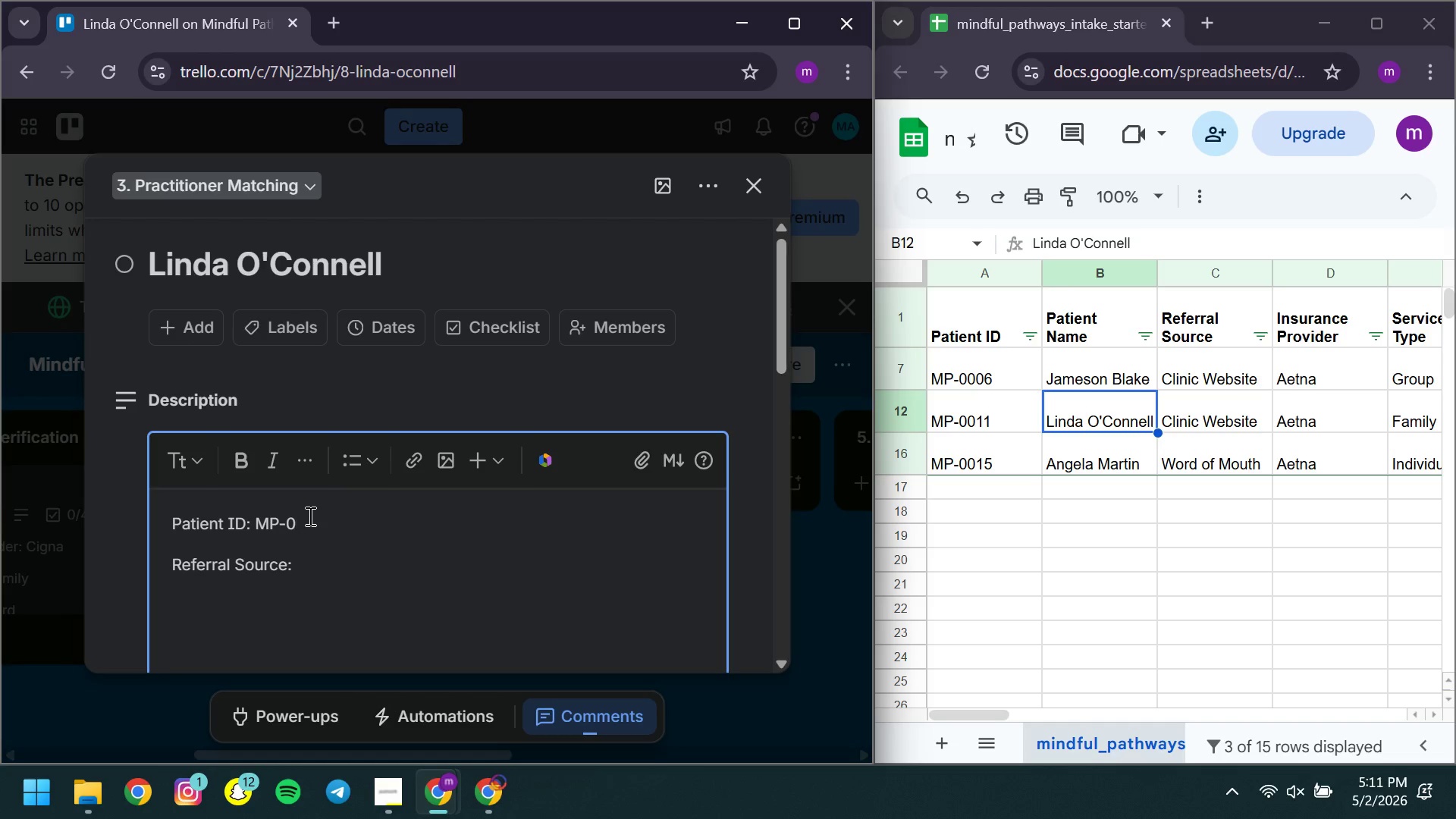 
type(011)
 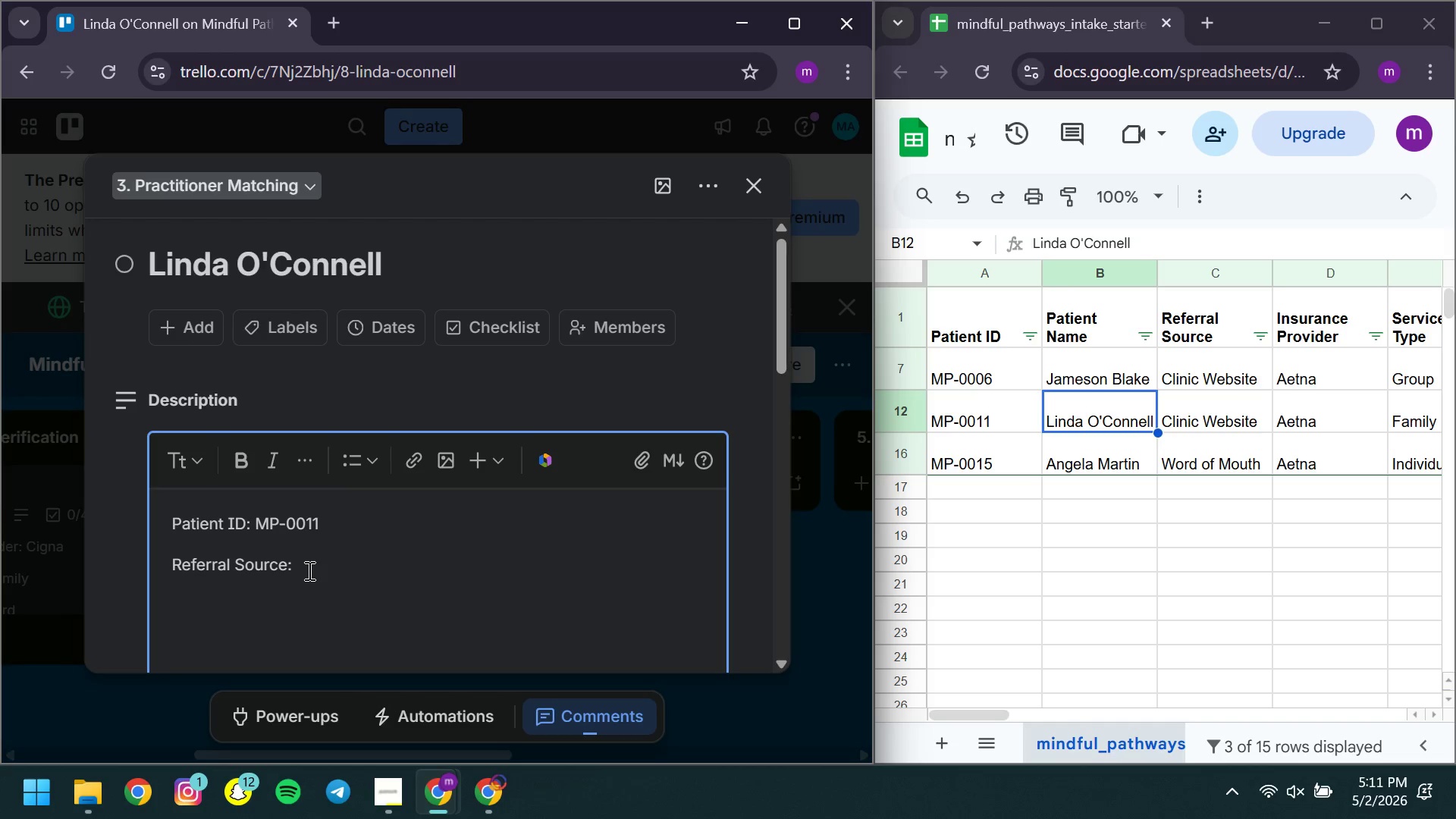 
left_click([308, 570])
 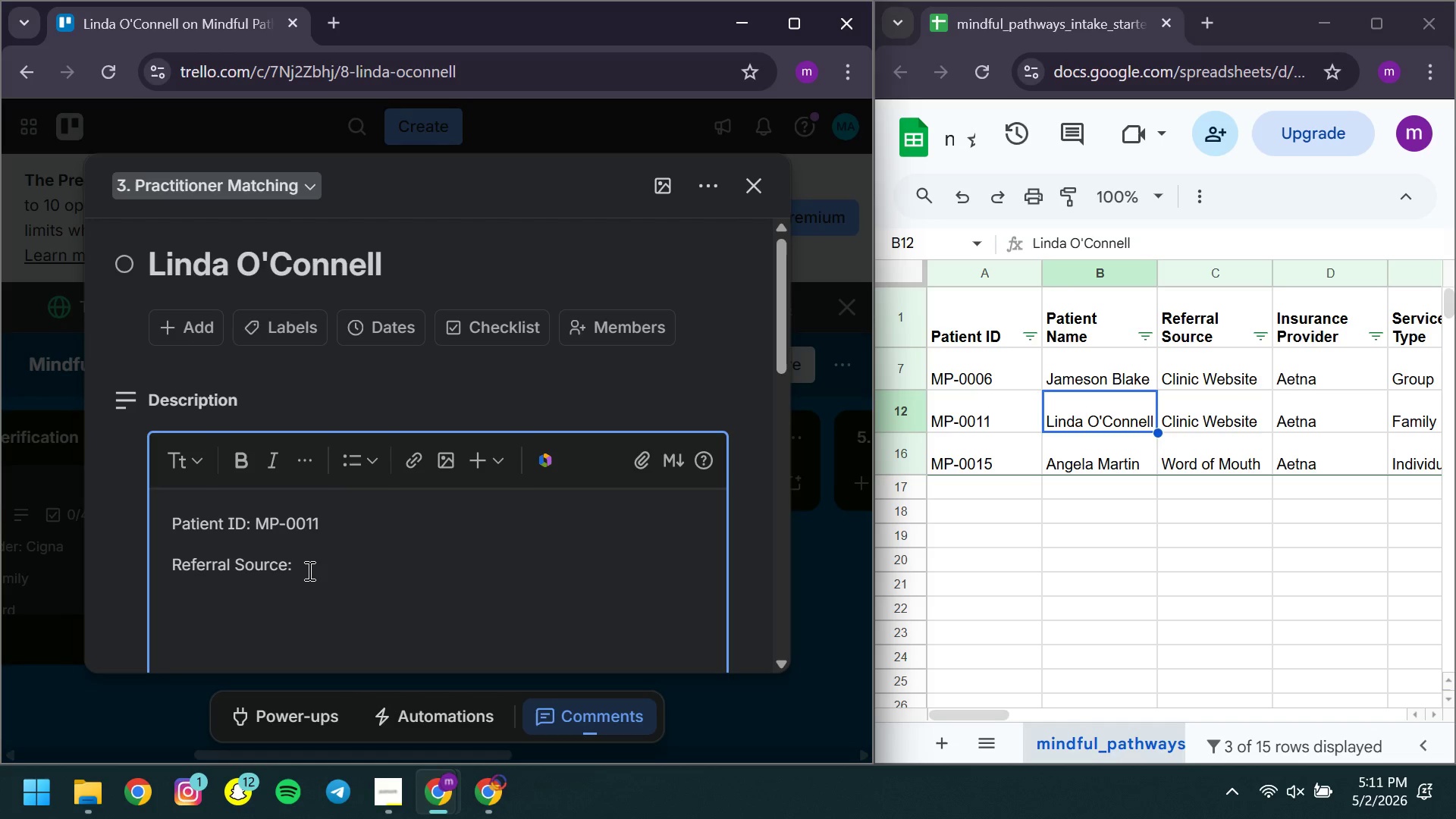 
type( Clinic Website )
 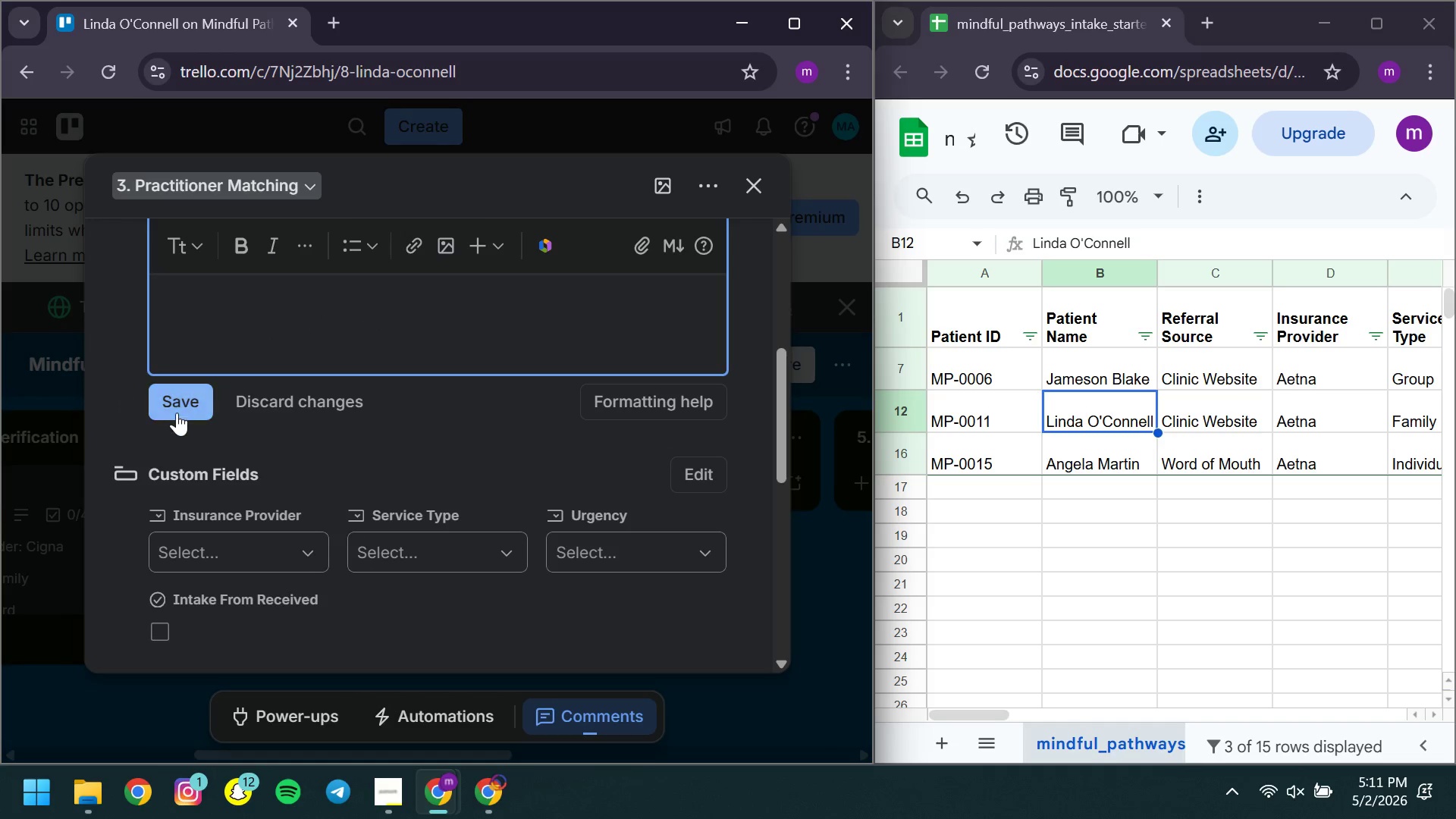 
left_click([177, 413])
 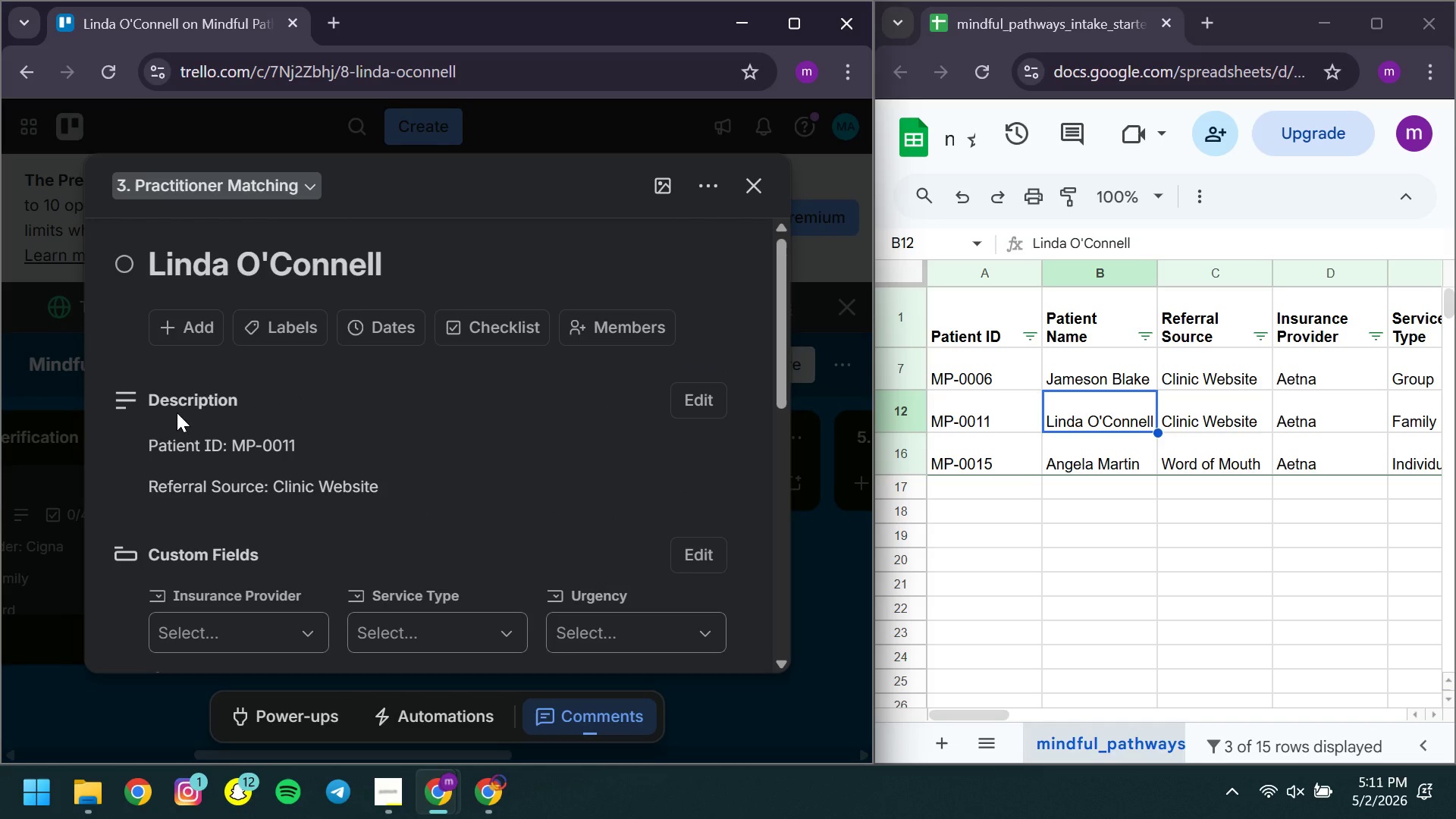 
mouse_move([228, 511])
 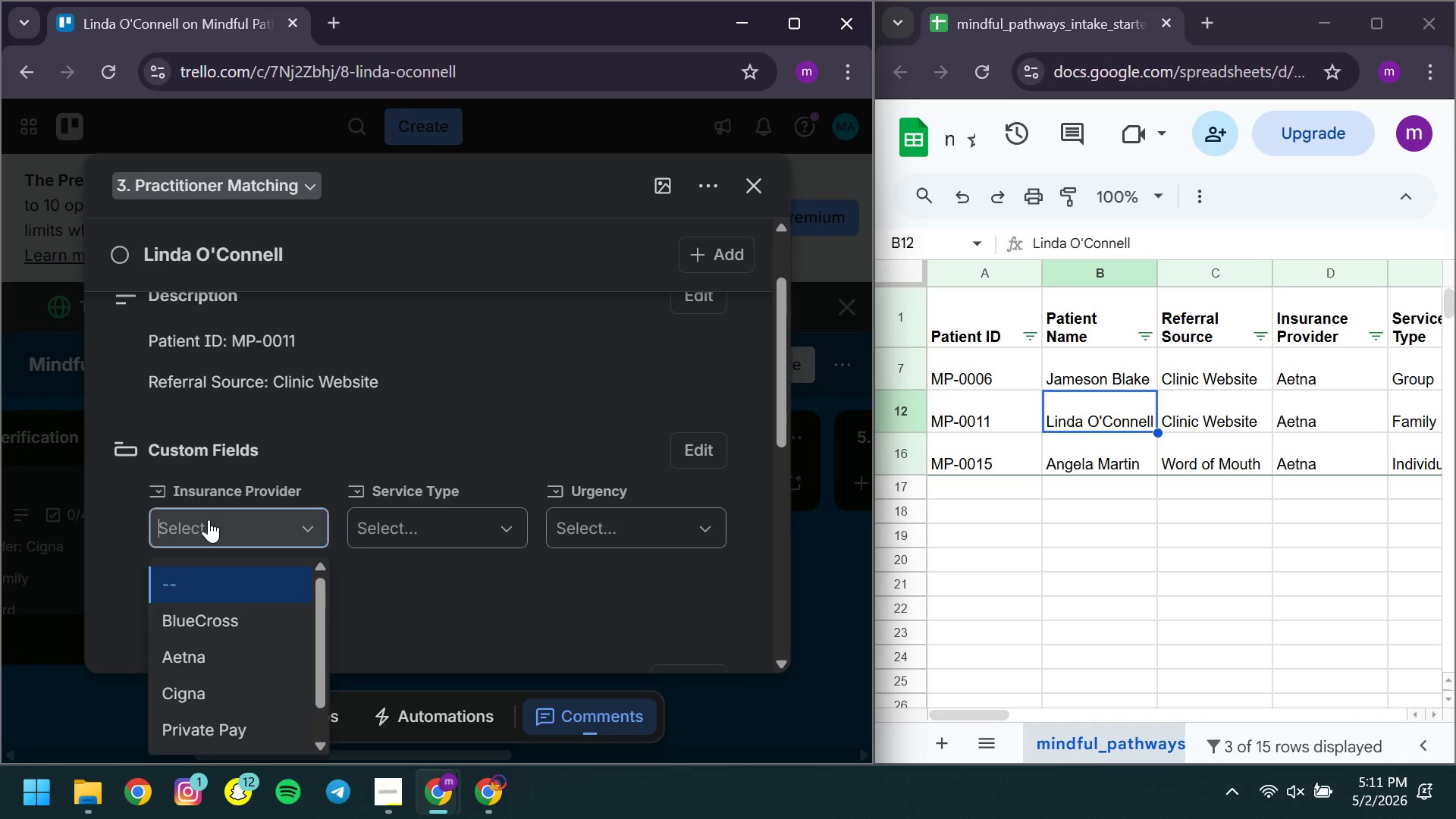 
left_click([209, 519])
 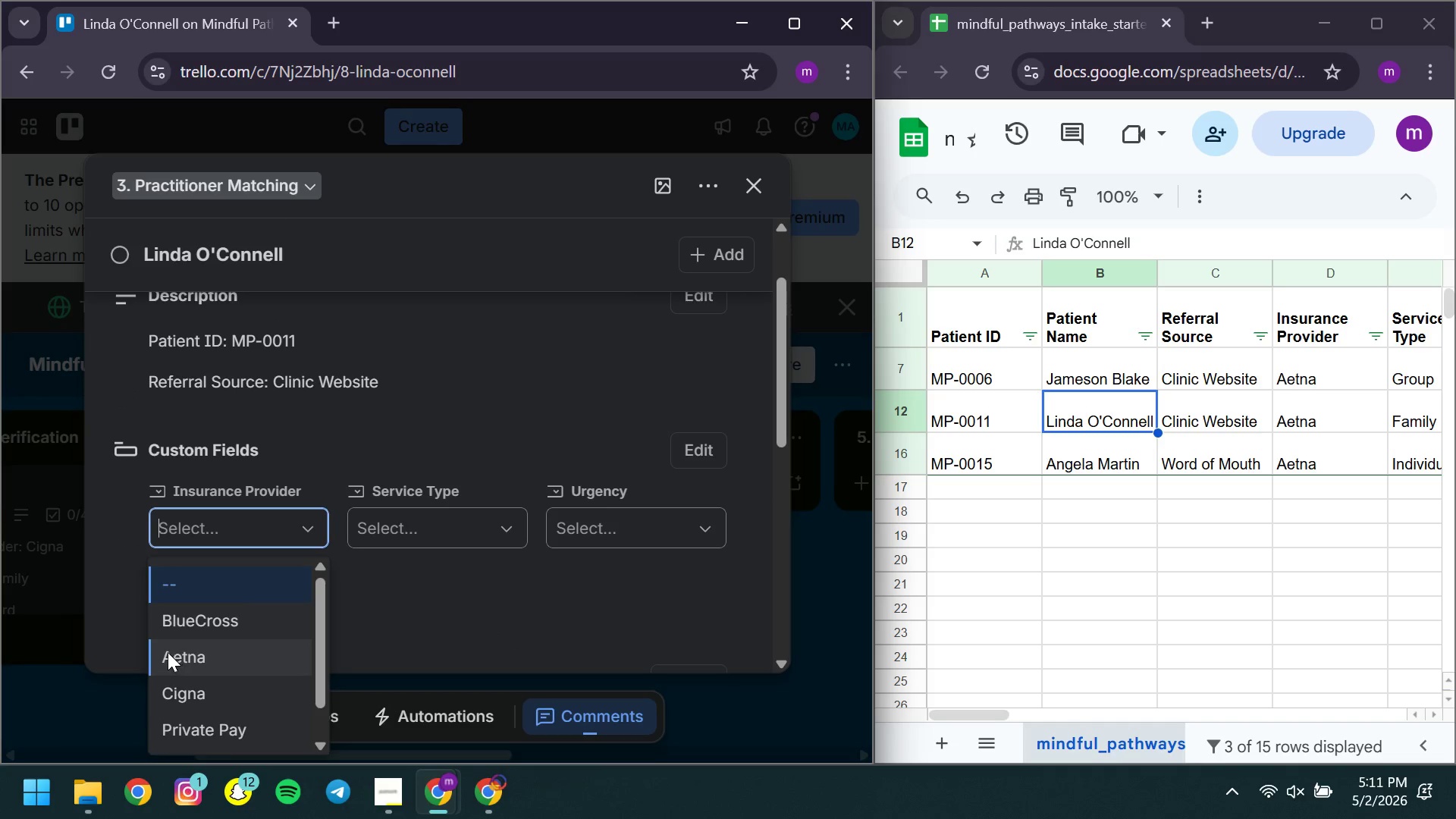 
left_click([168, 652])
 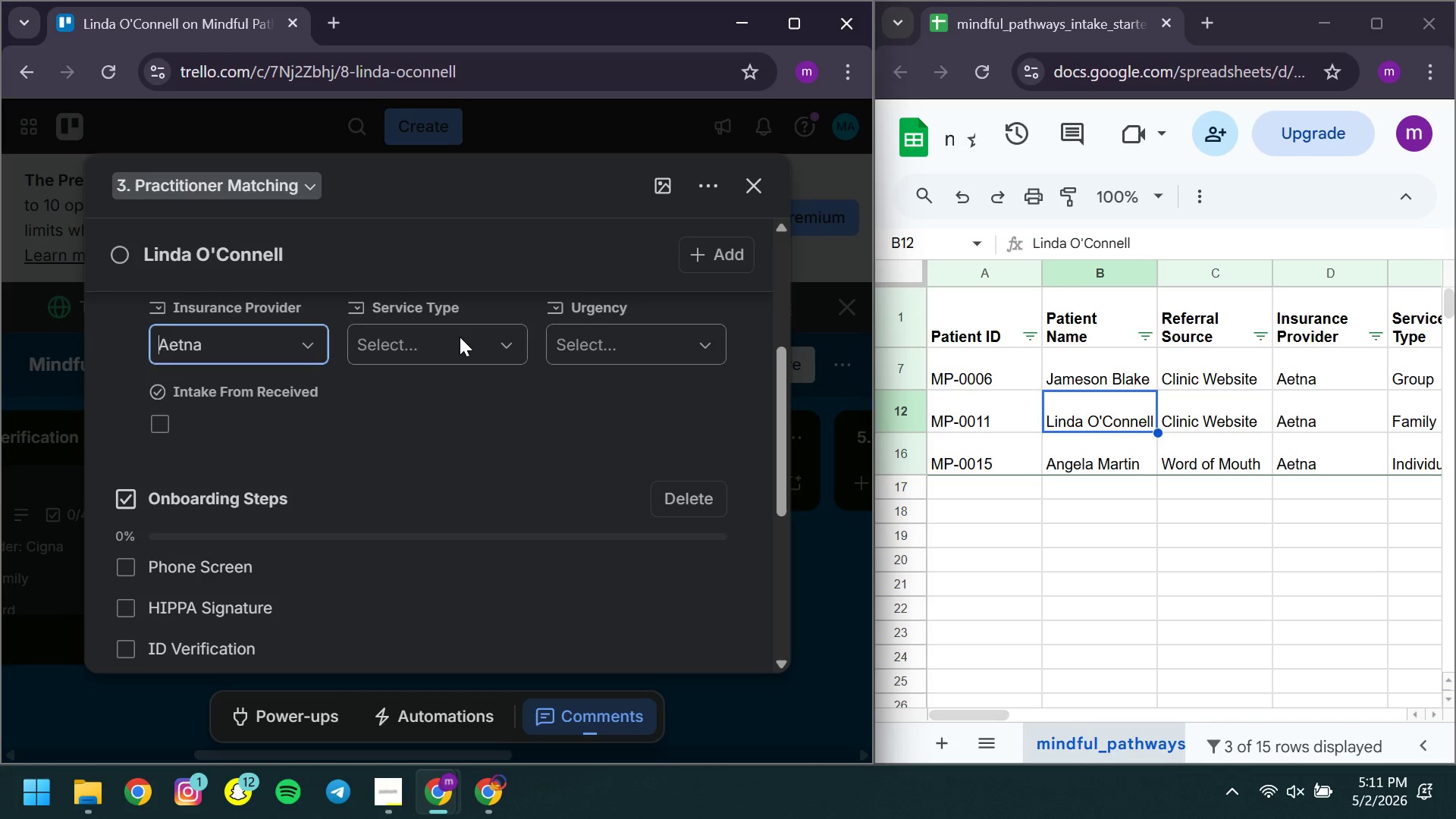 
left_click([427, 337])
 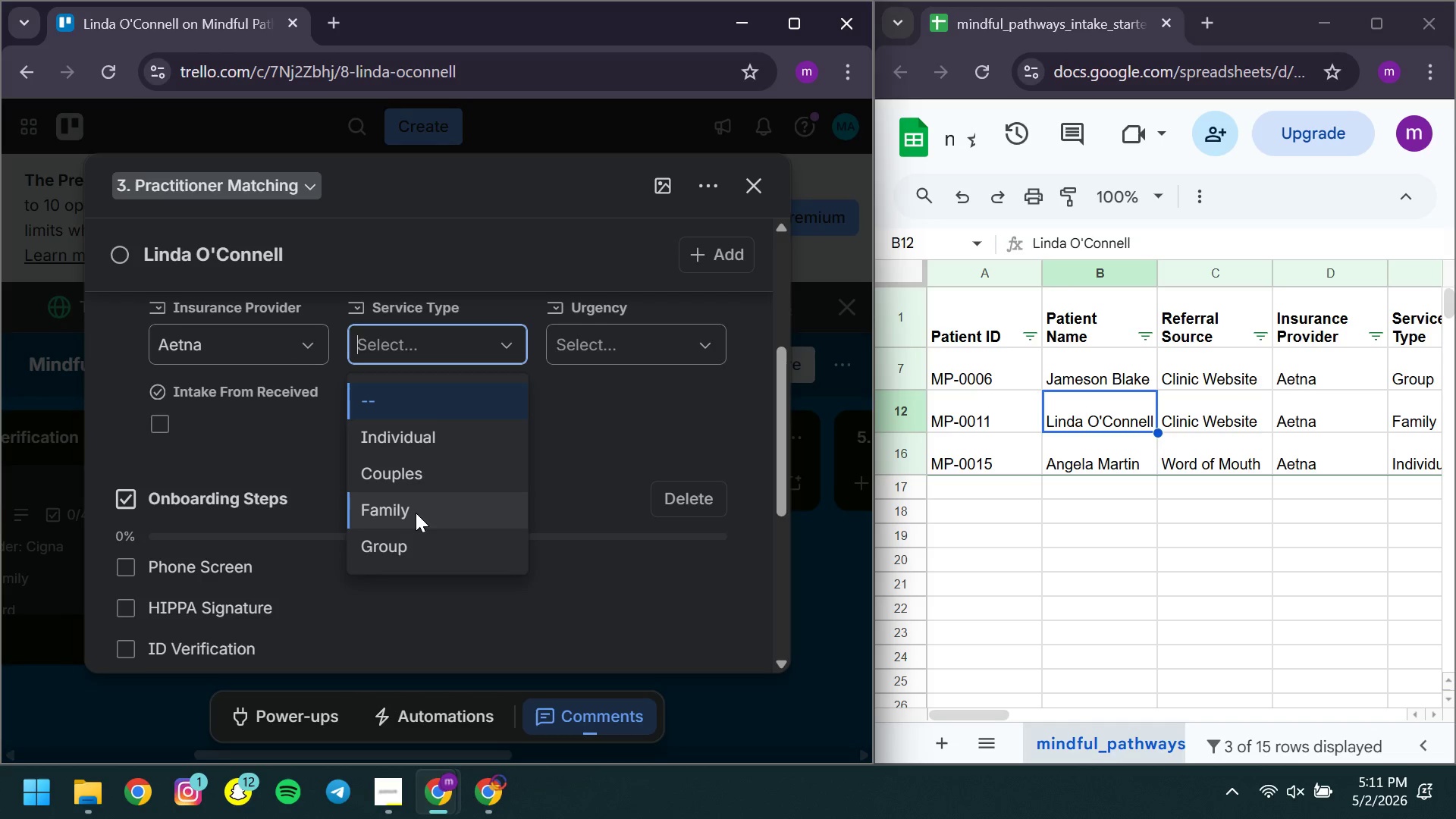 
left_click([415, 513])
 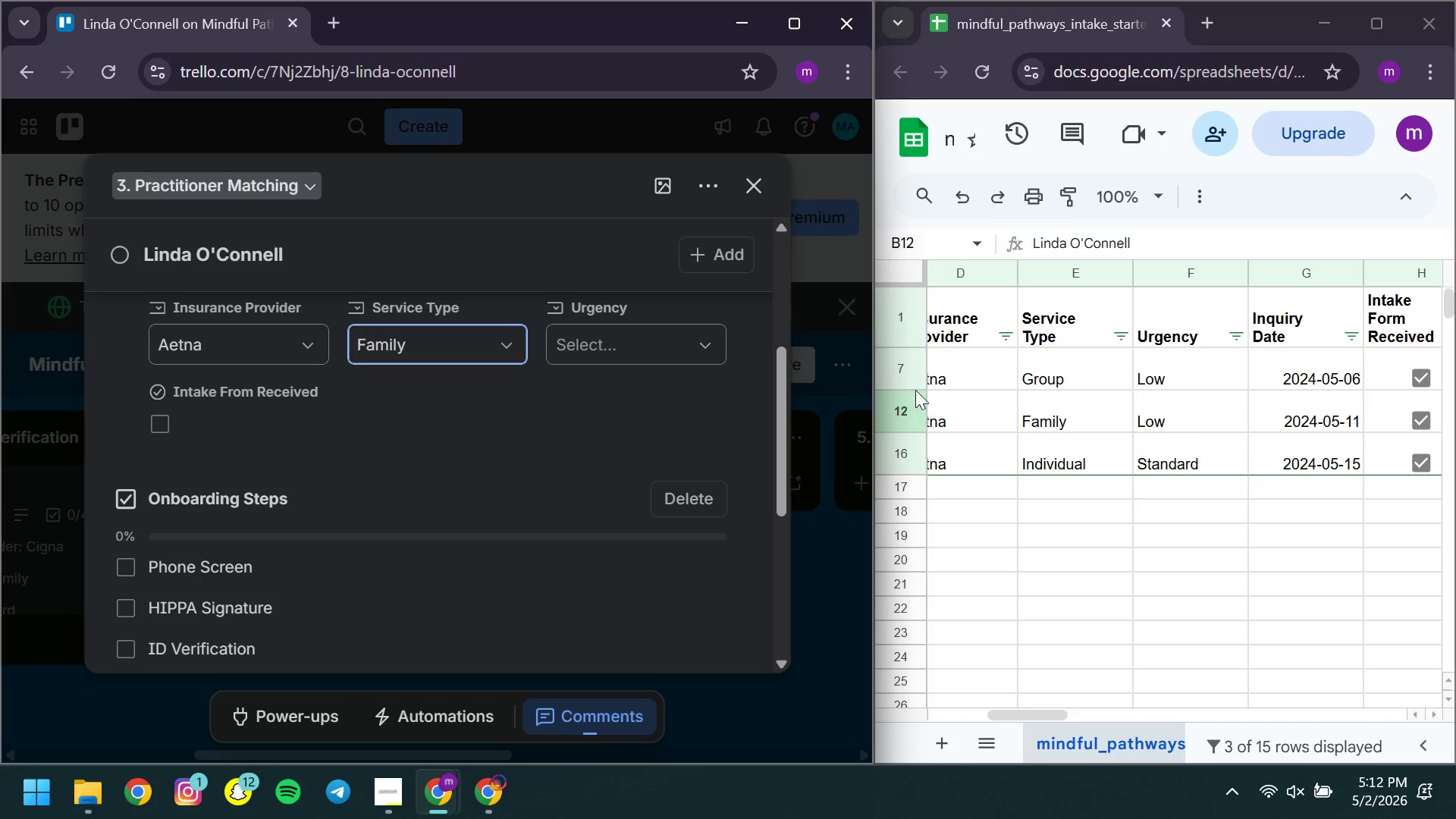 
left_click([667, 340])
 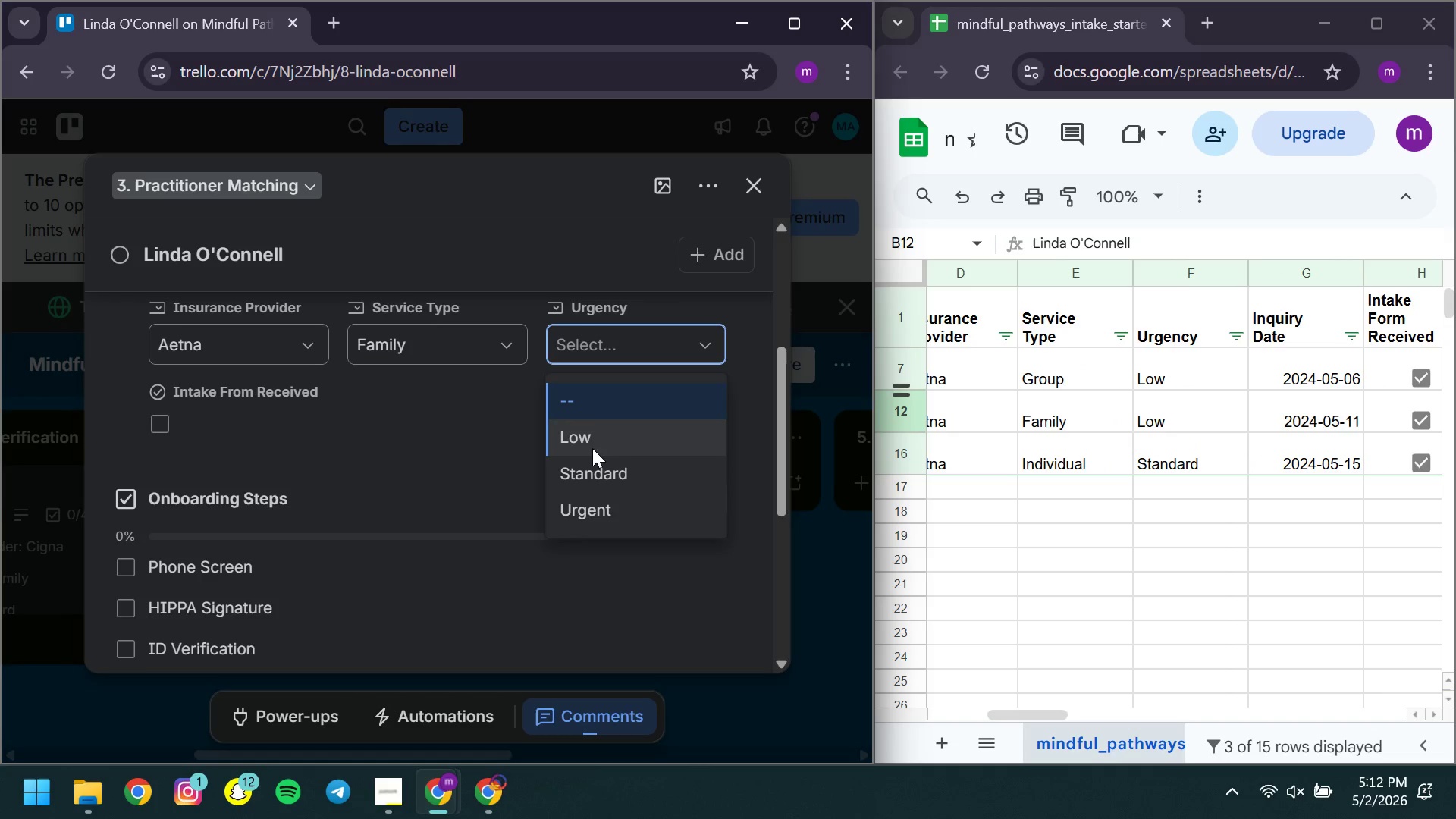 
left_click([592, 448])
 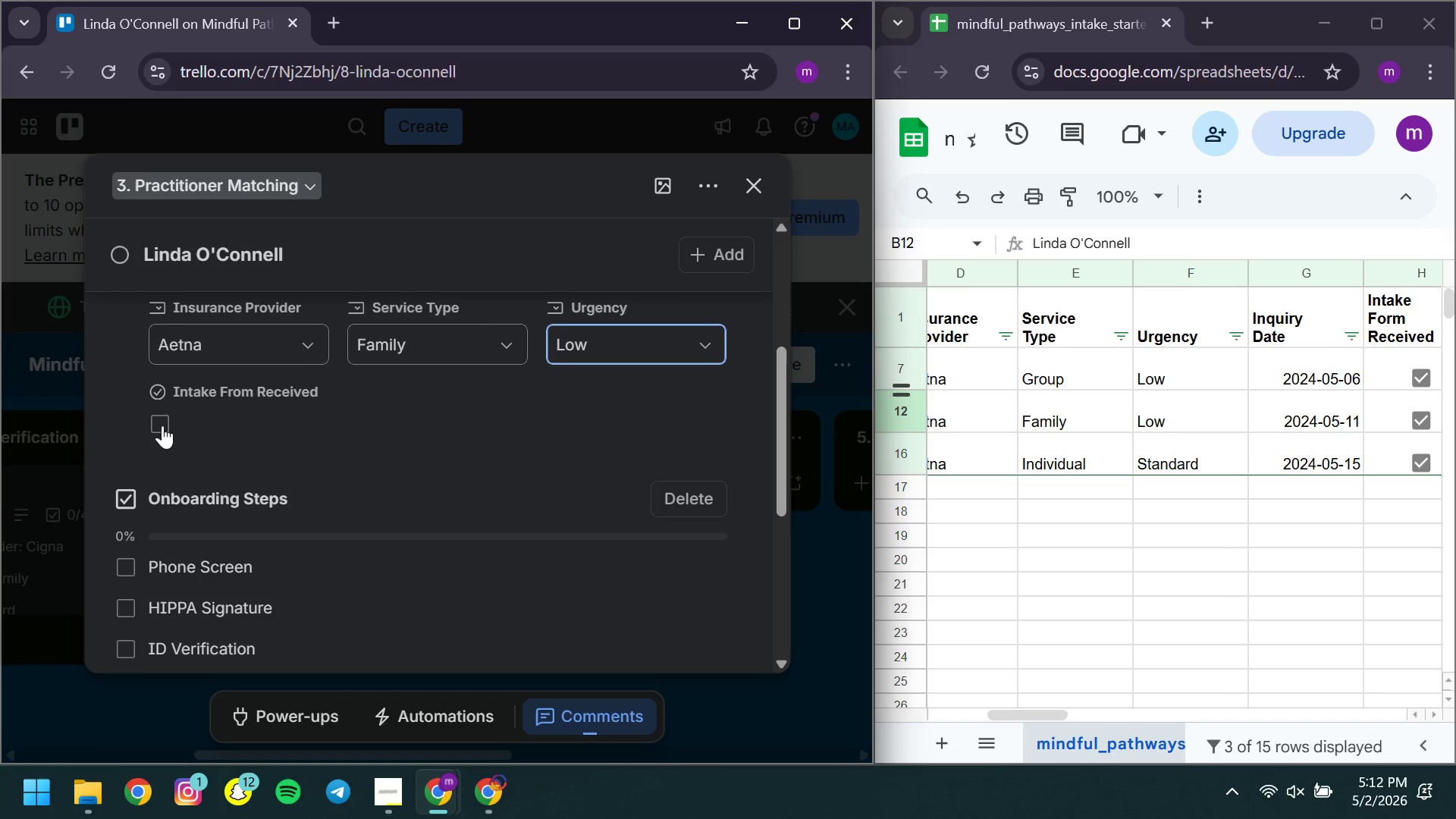 
left_click([159, 422])
 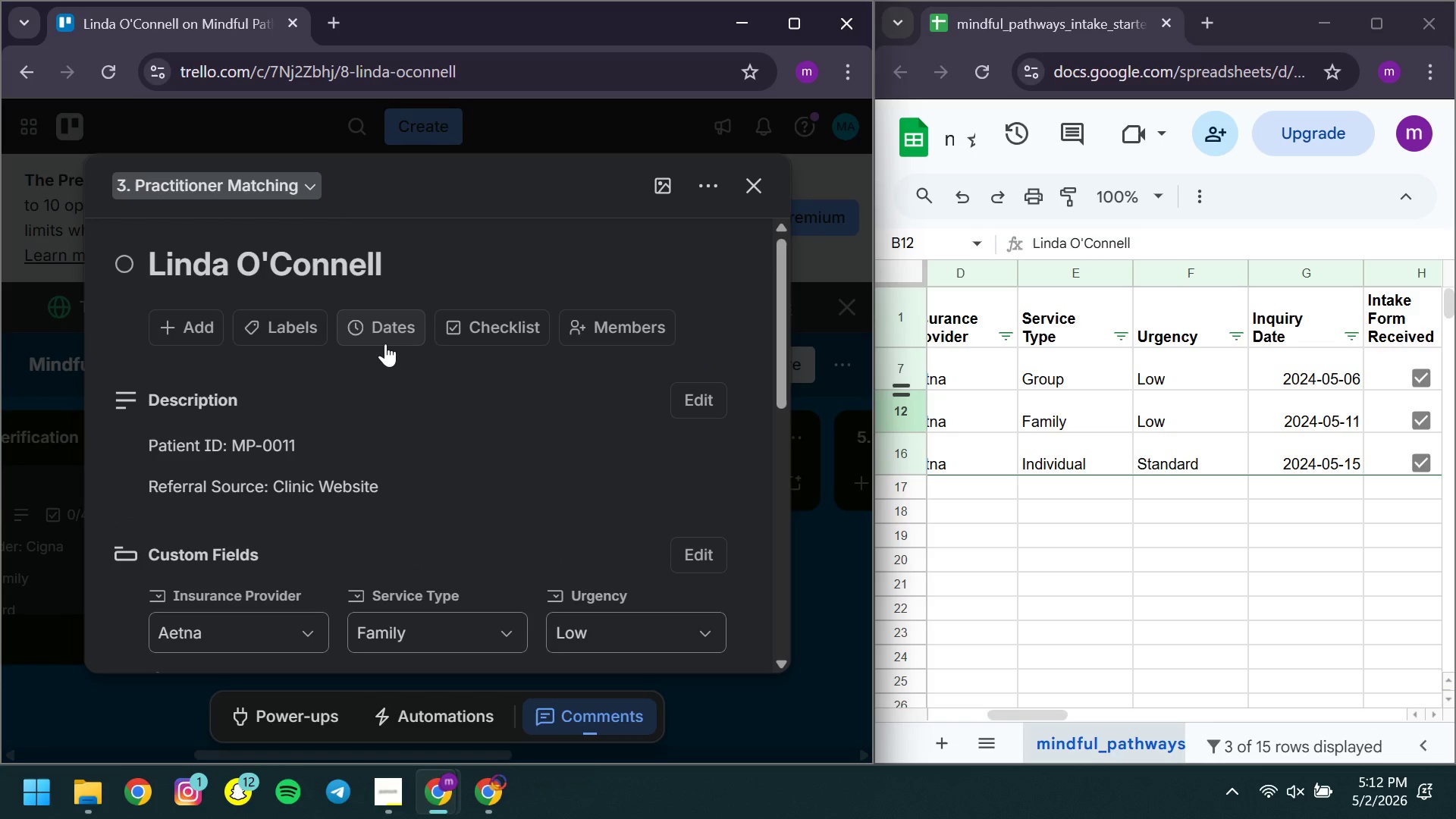 
left_click([385, 344])
 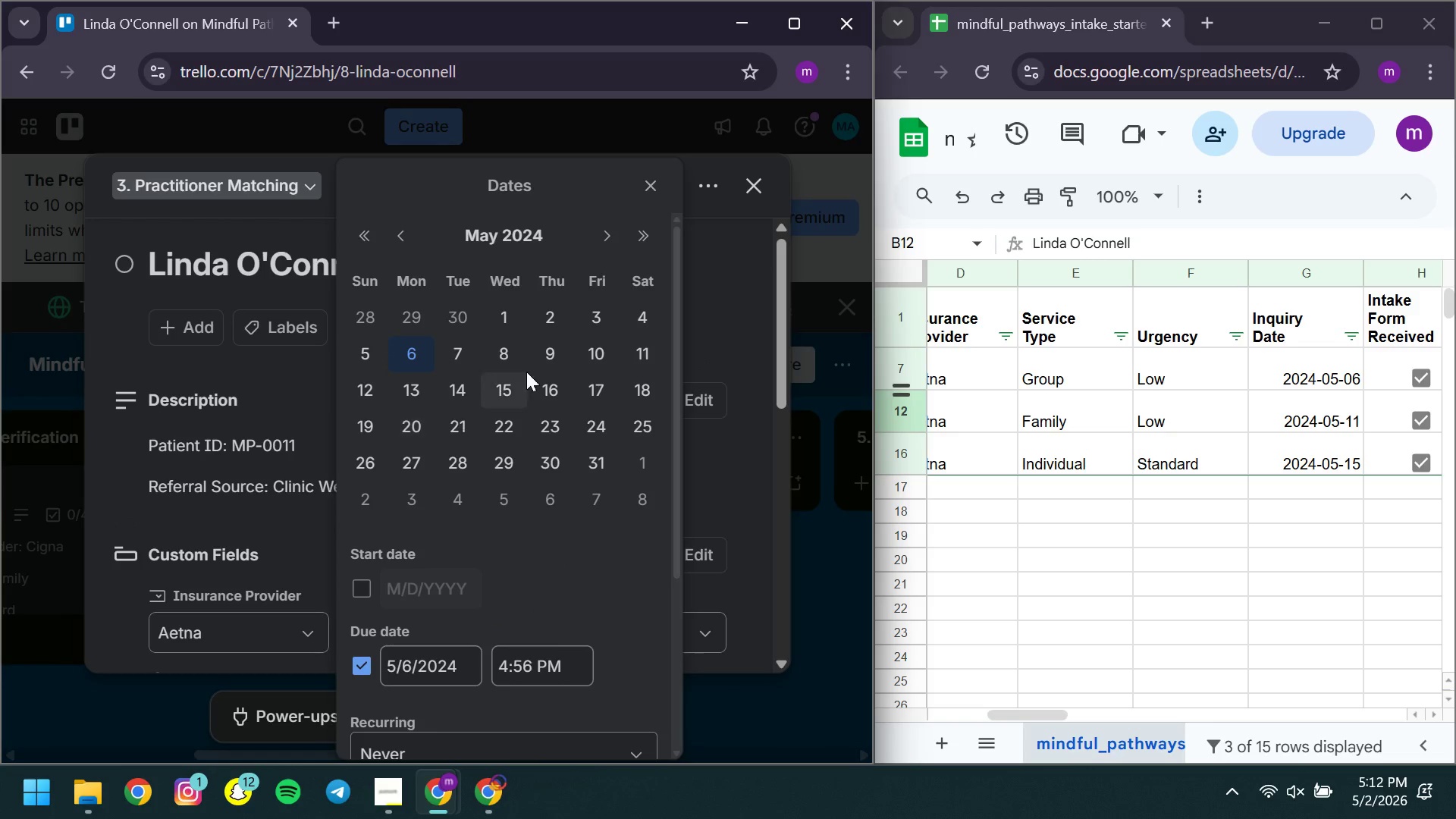 
left_click([632, 359])
 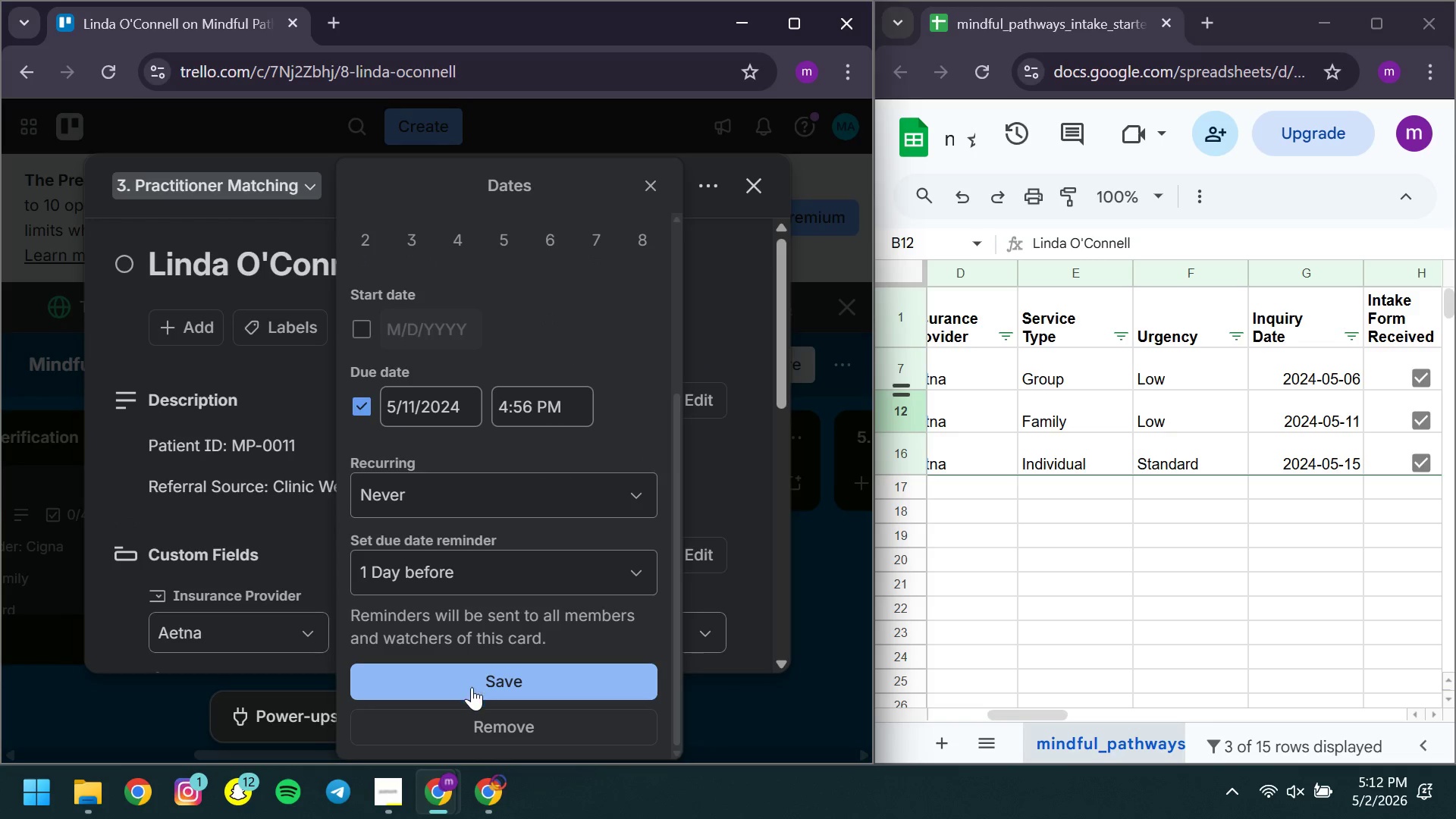 
left_click([457, 690])
 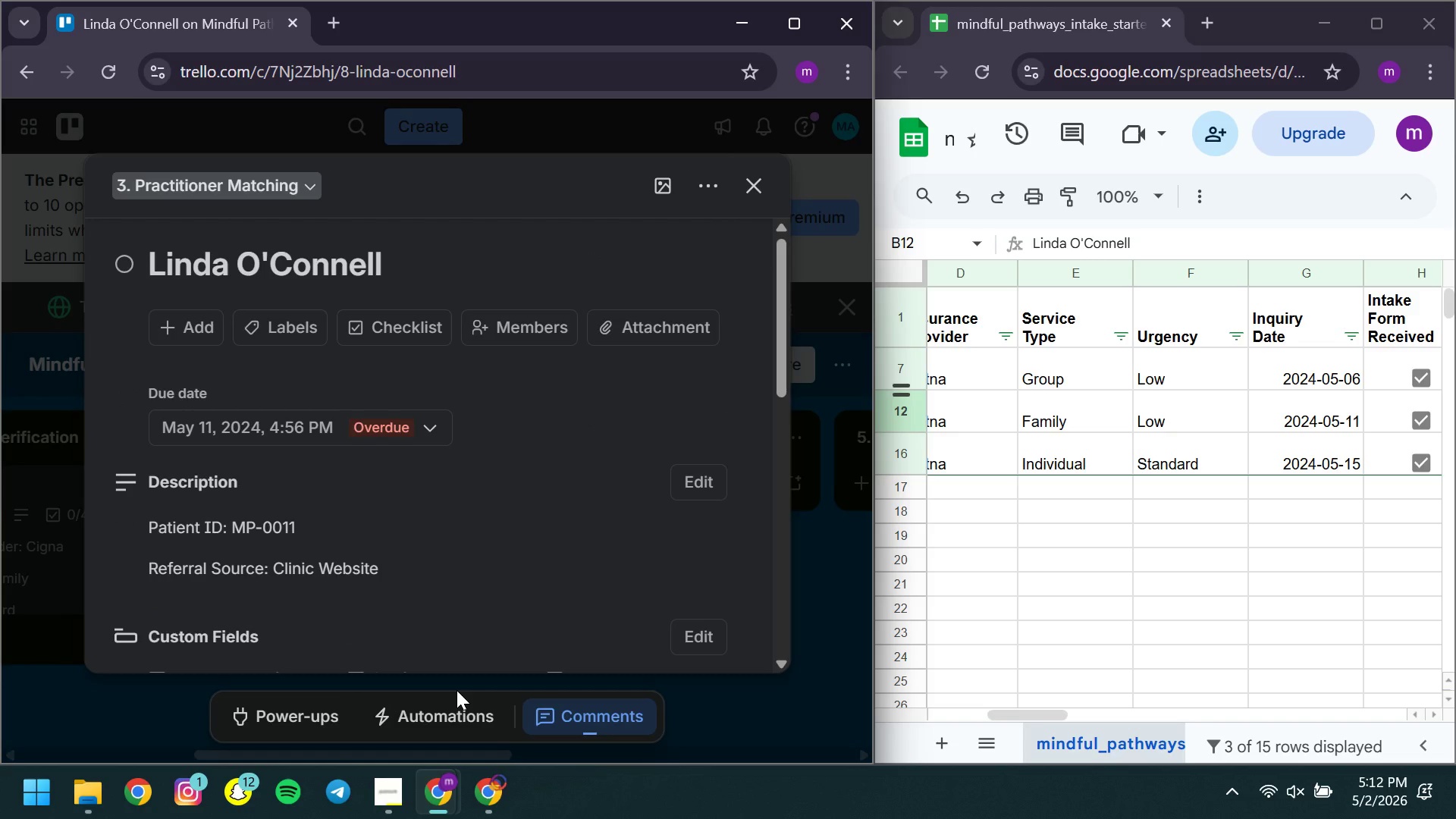 
wait(16.19)
 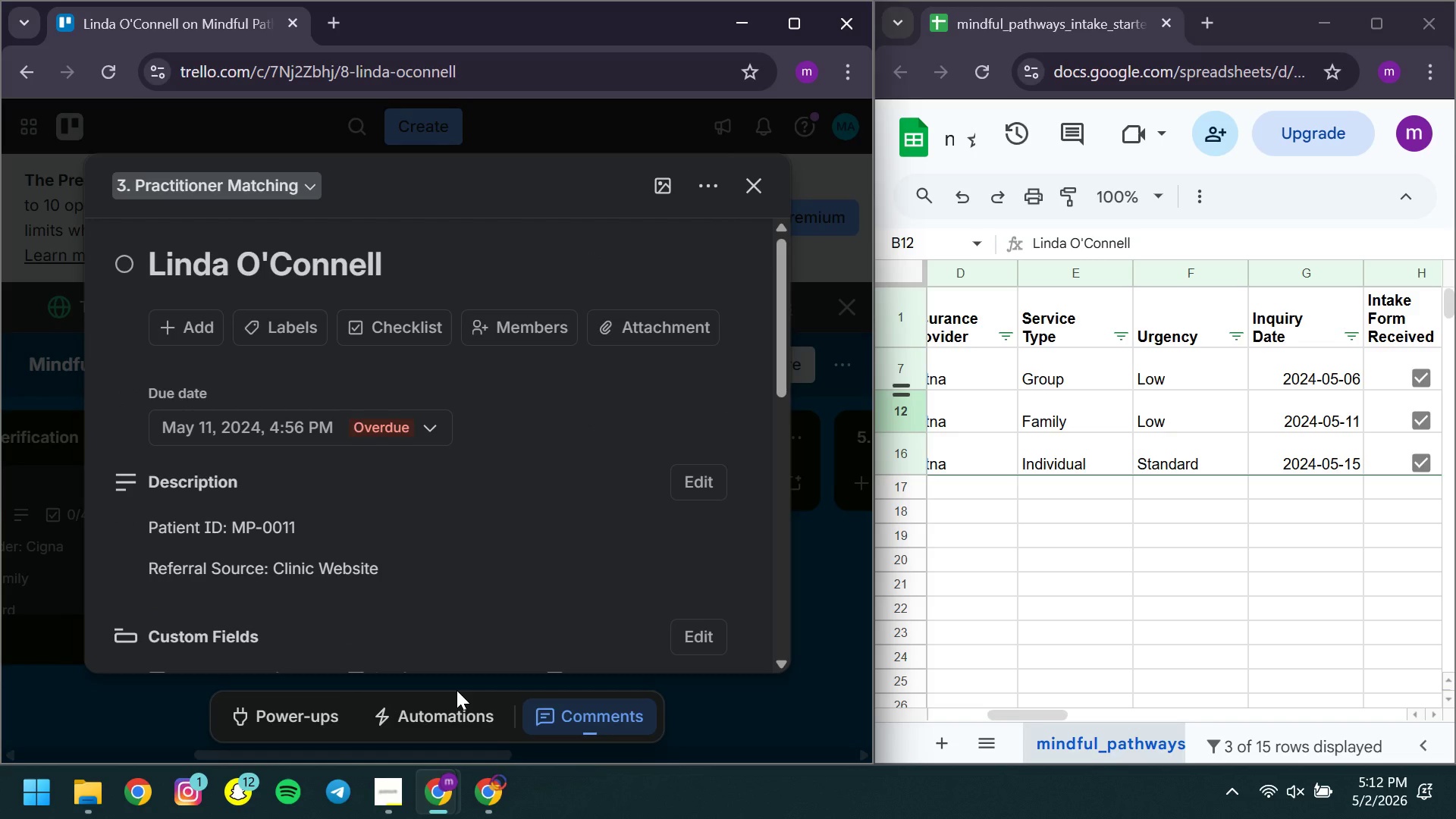 
mouse_move([429, 471])
 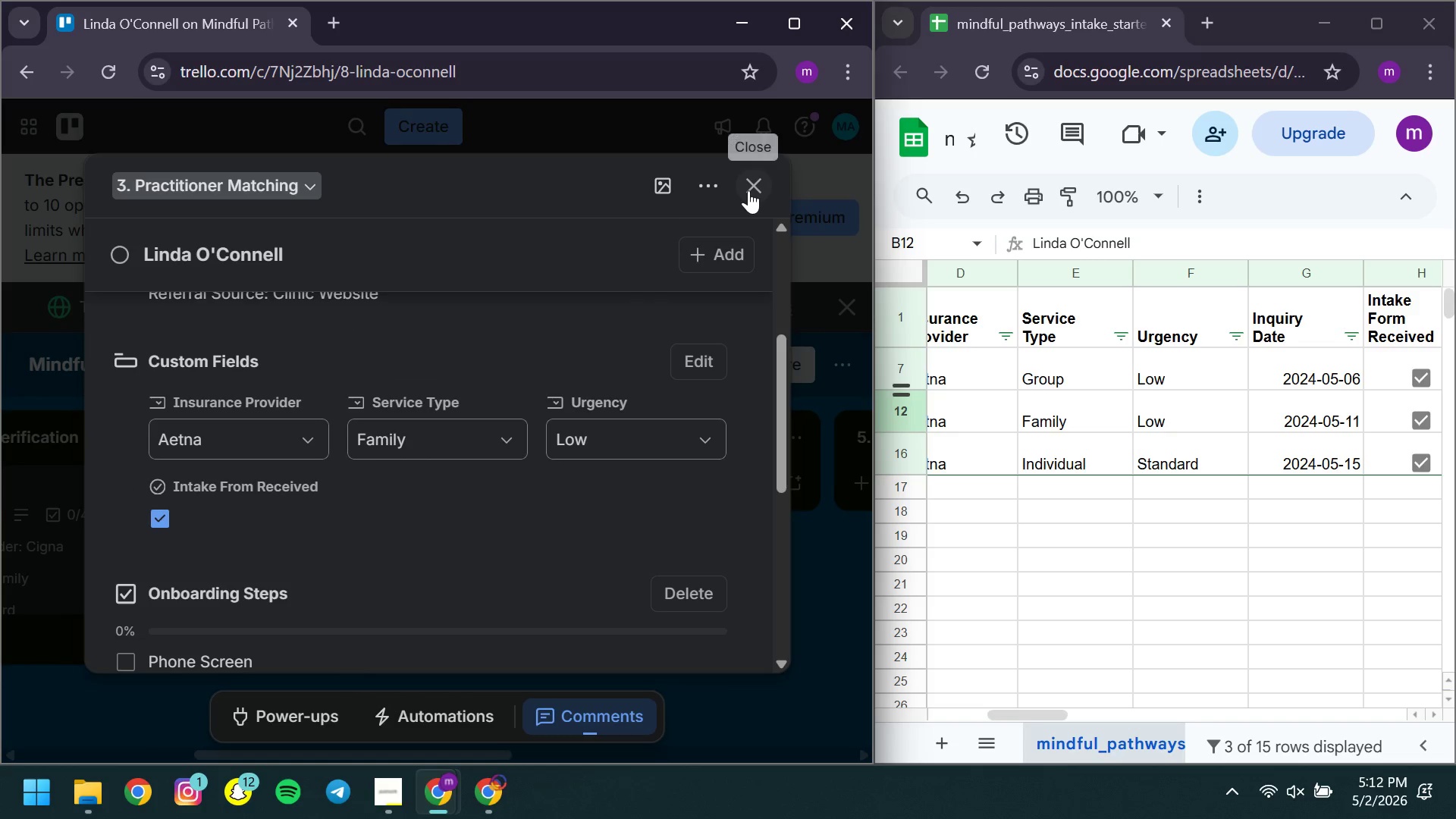 
left_click([748, 190])
 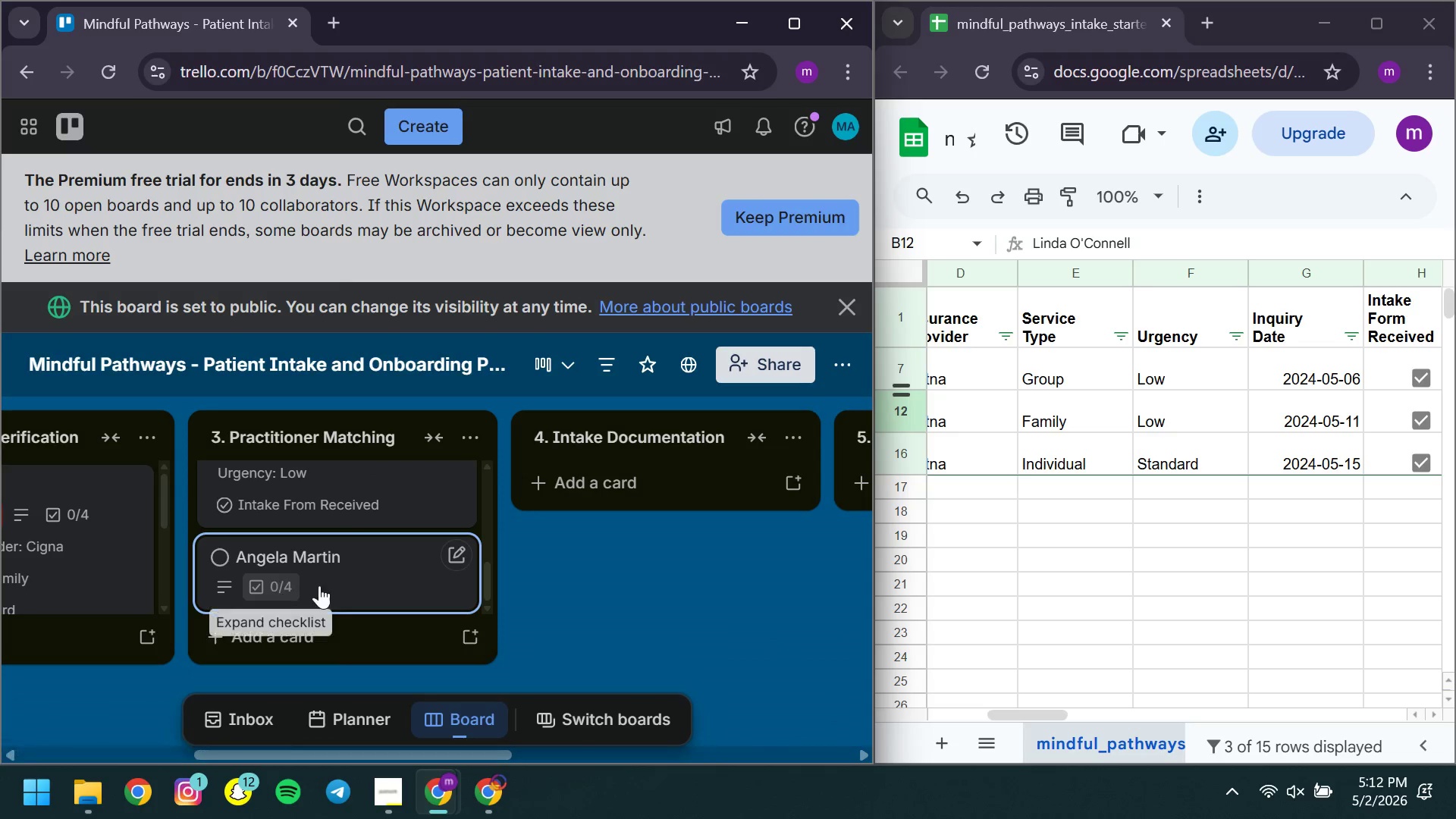 
left_click([368, 583])
 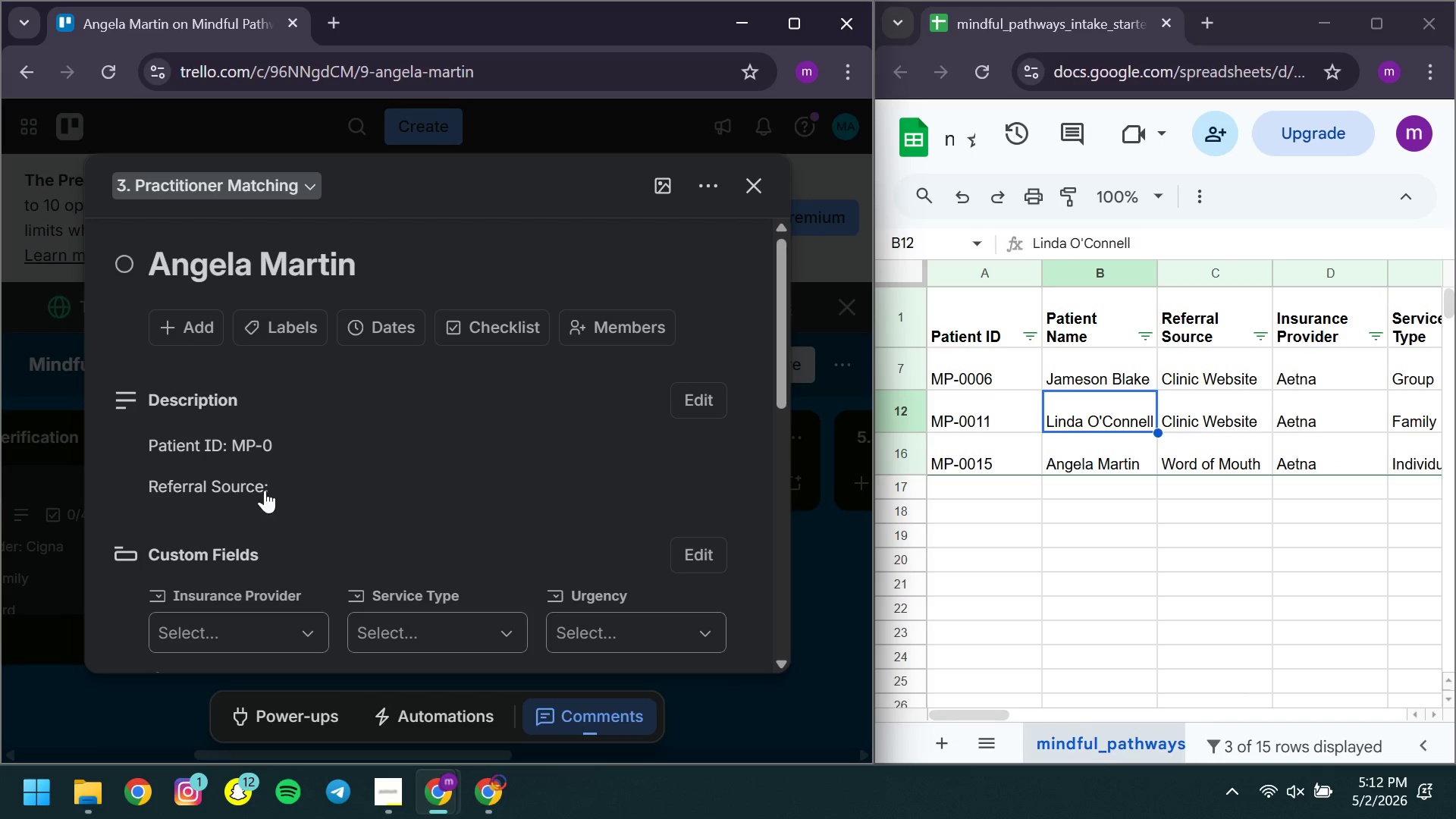 
left_click([383, 463])
 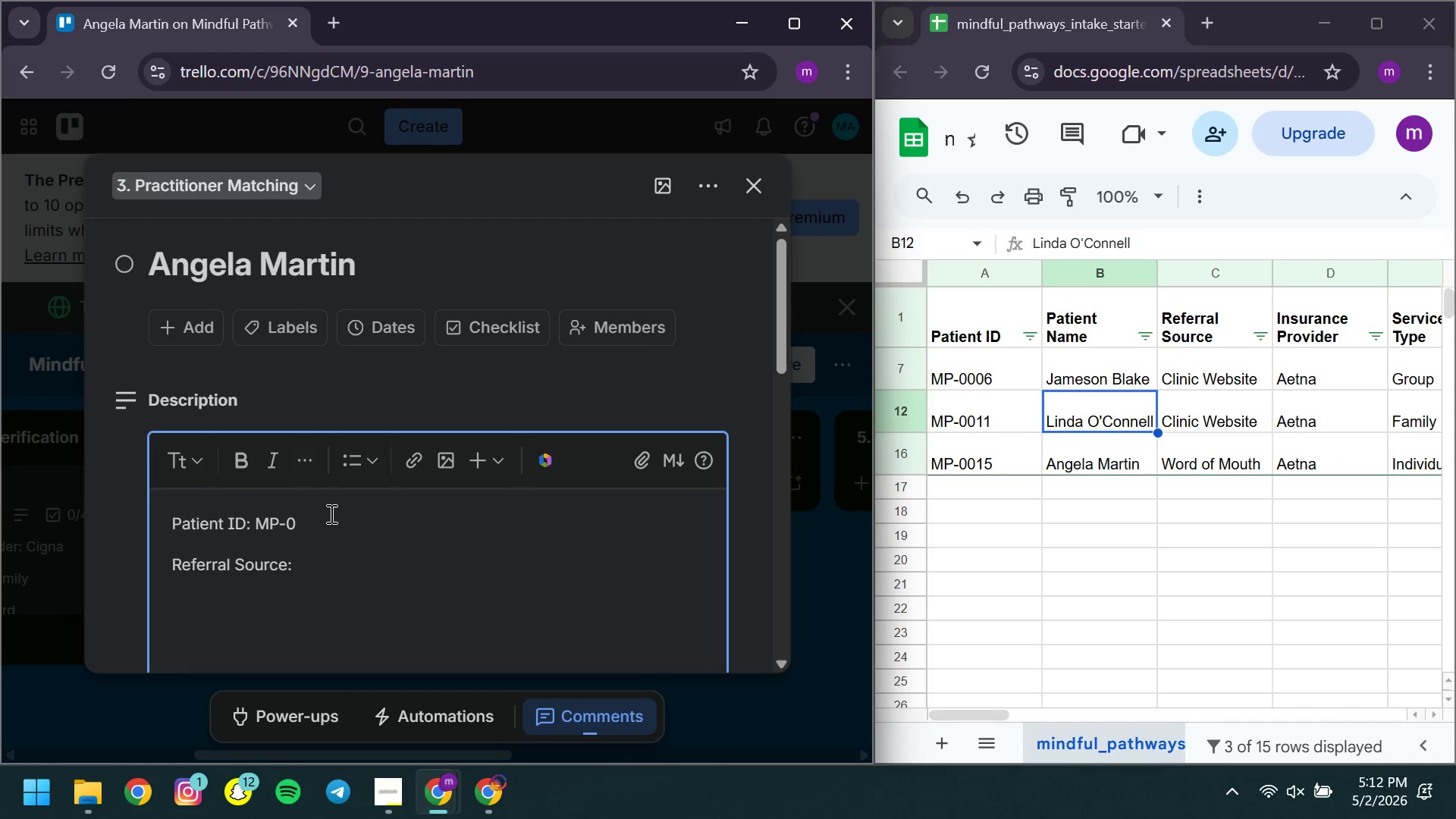 
left_click([330, 513])
 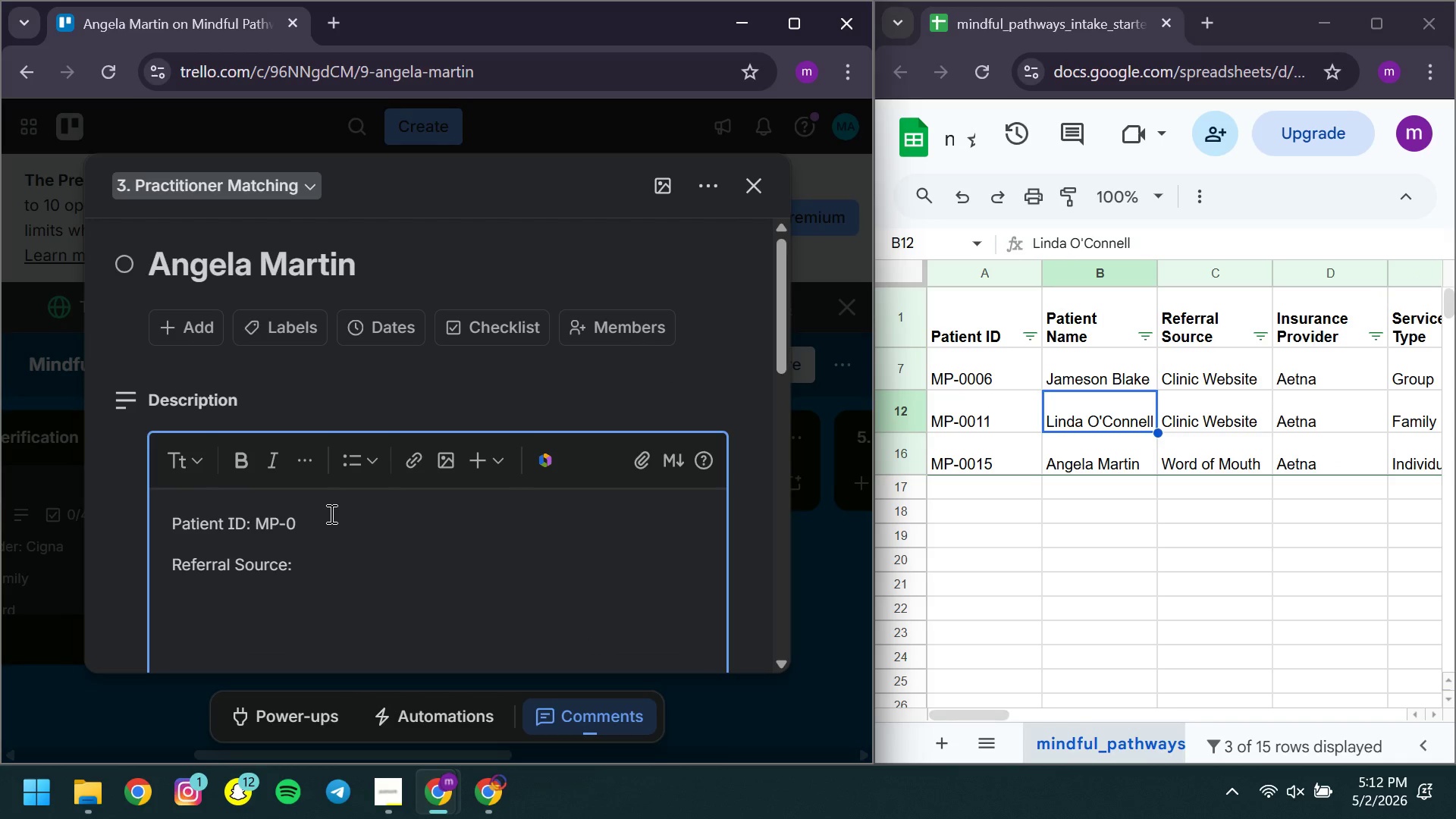 
type(015)
 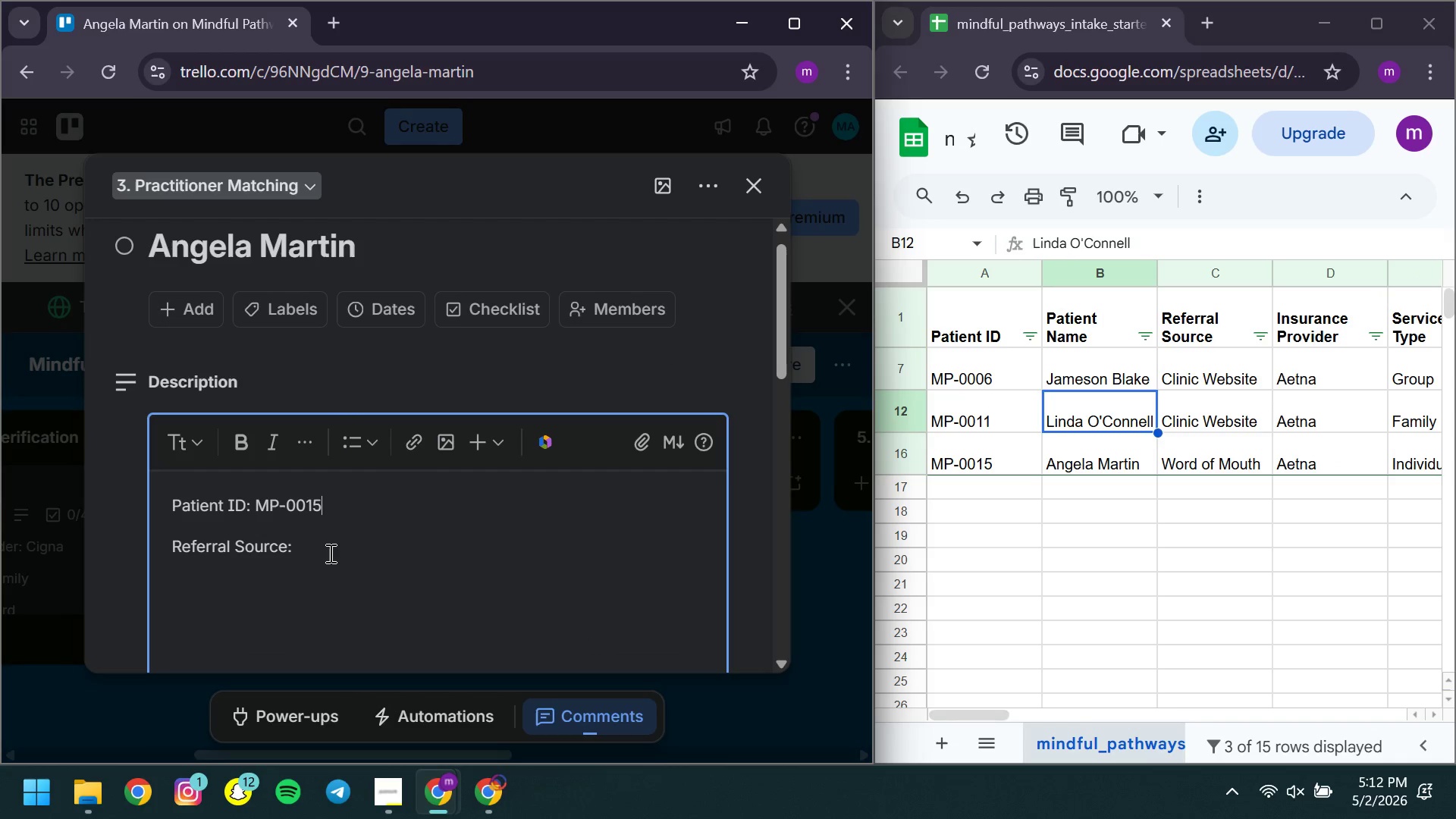 
left_click([329, 555])
 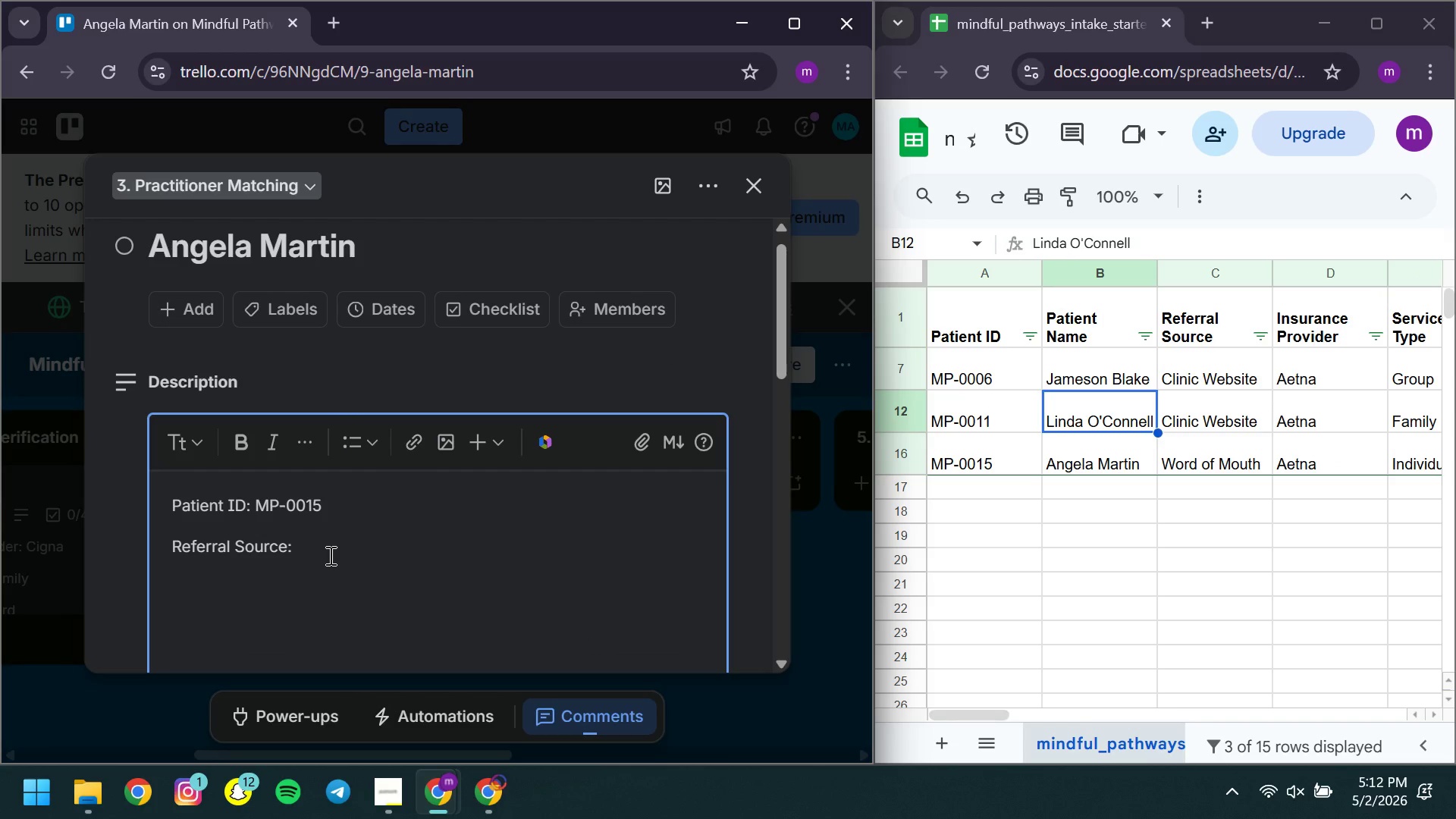 
type( Word of Mouth )
 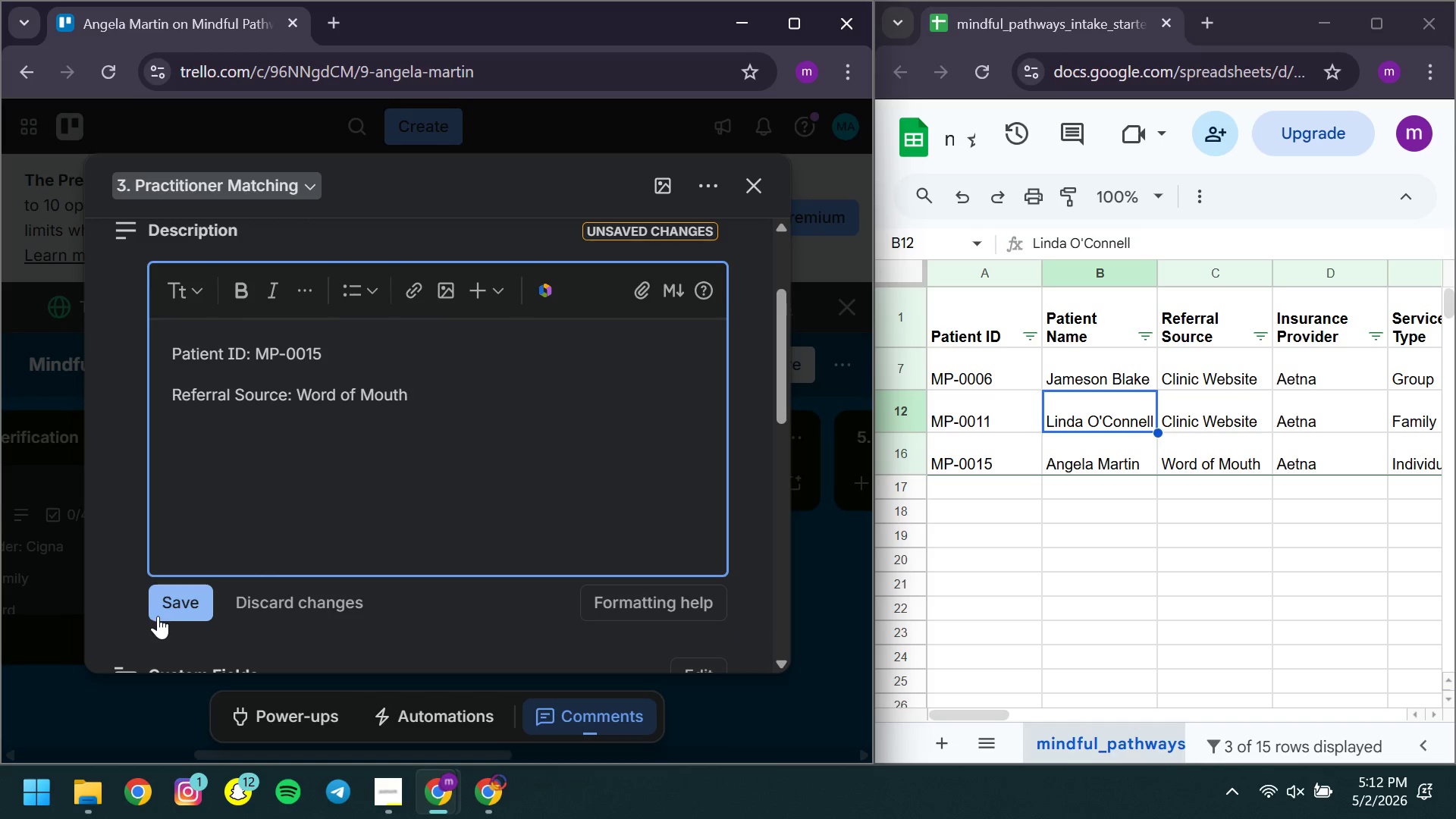 
left_click([180, 608])
 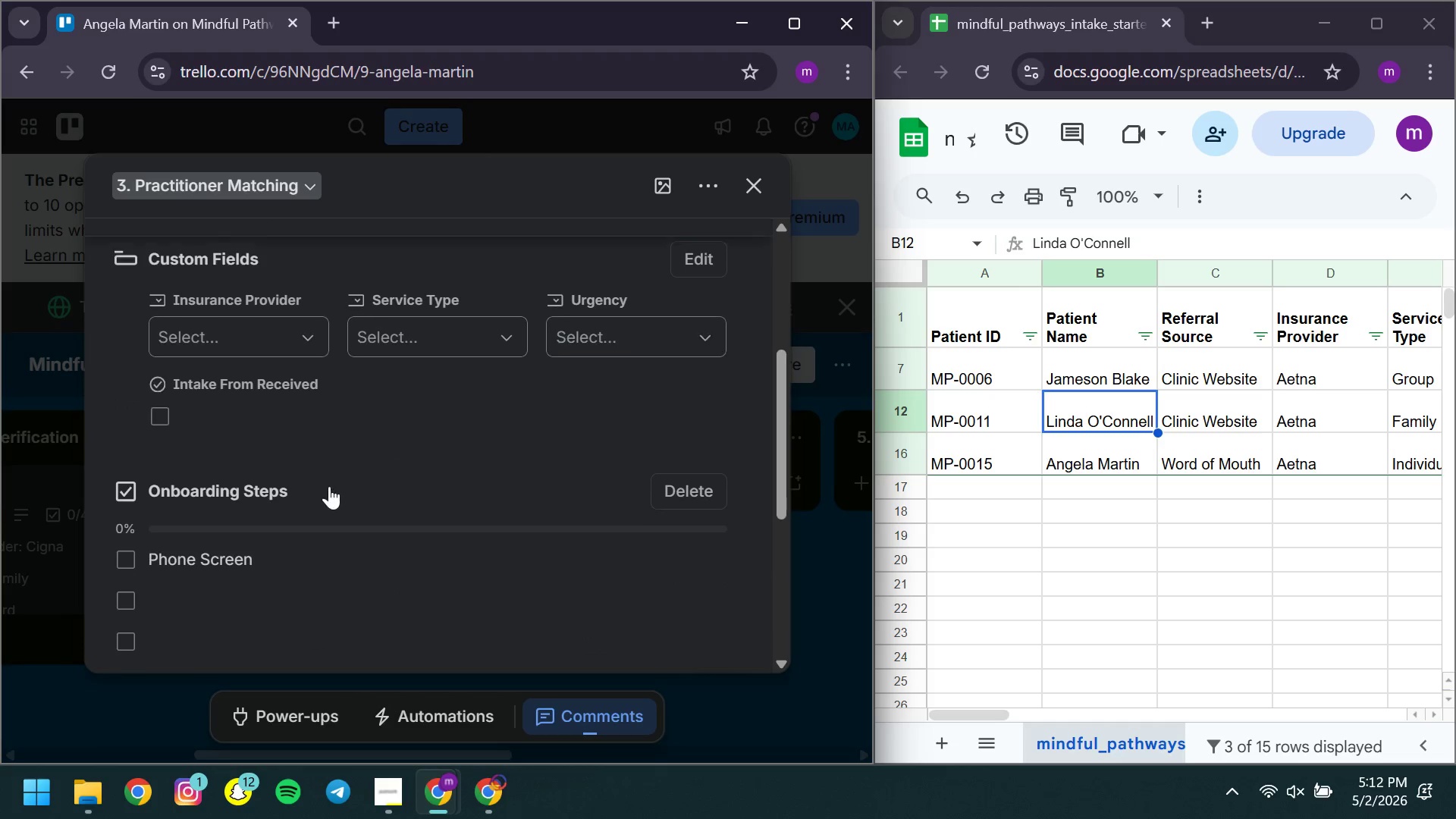 
left_click([237, 354])
 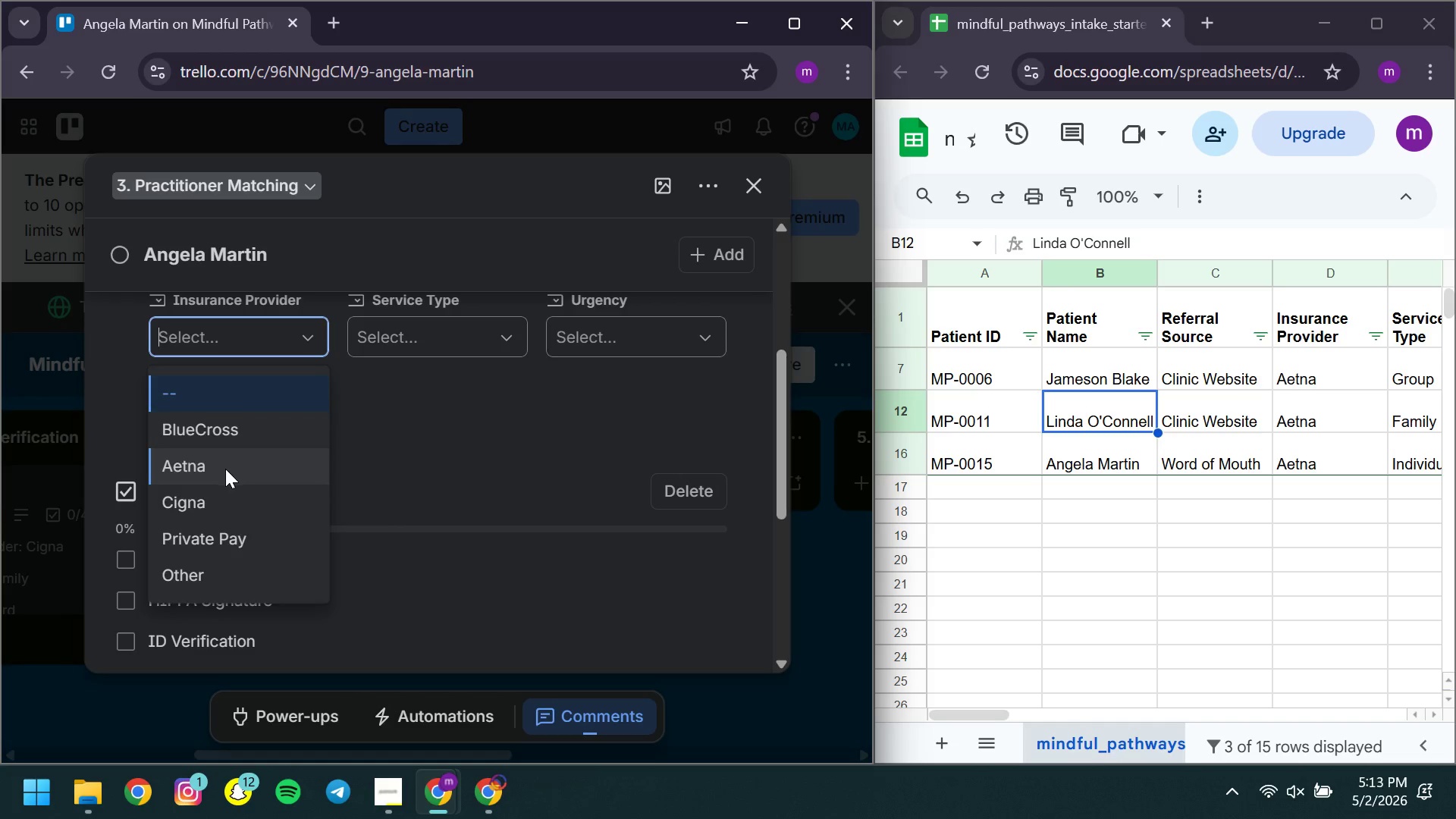 
left_click([225, 469])
 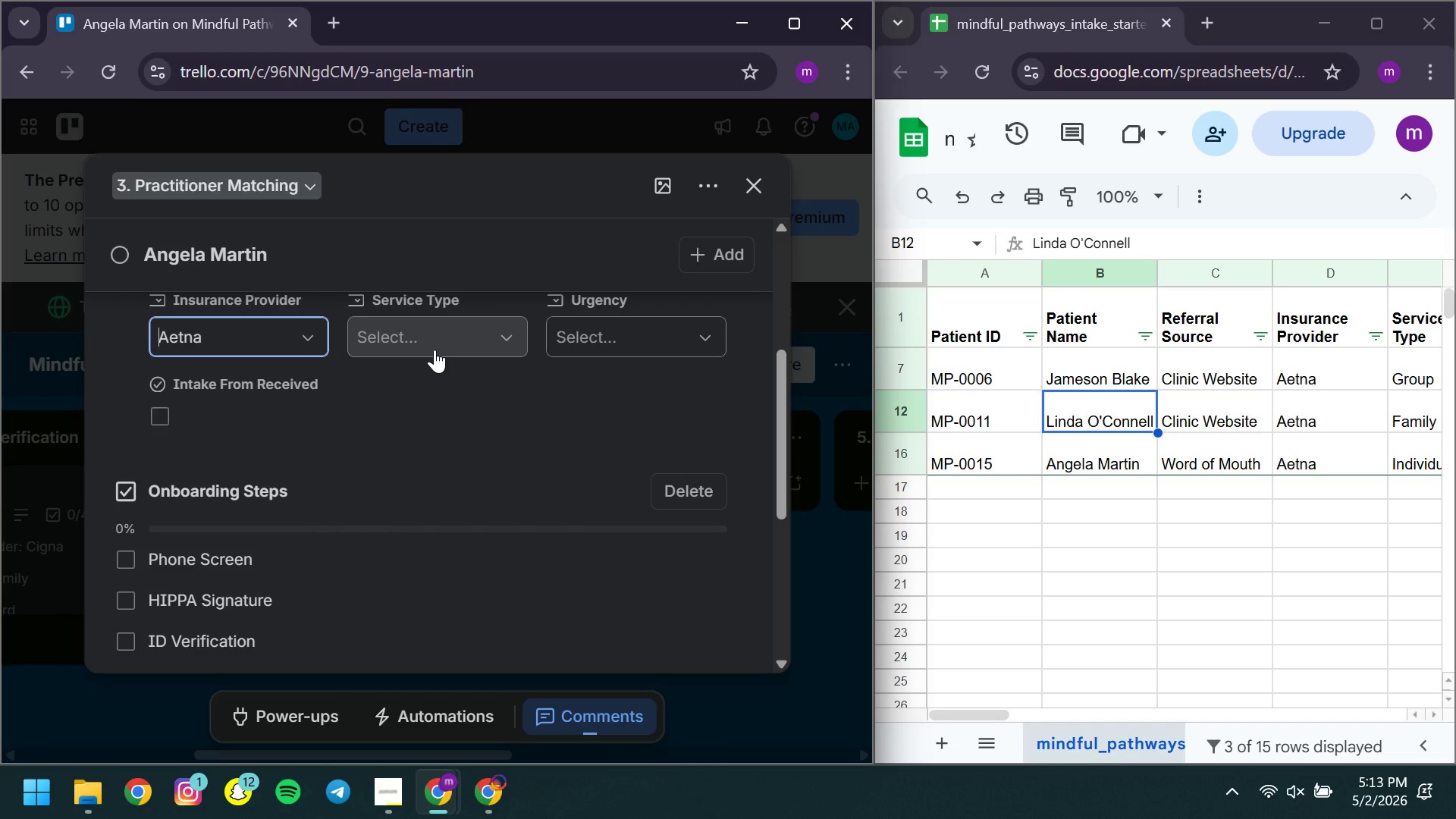 
left_click([435, 350])
 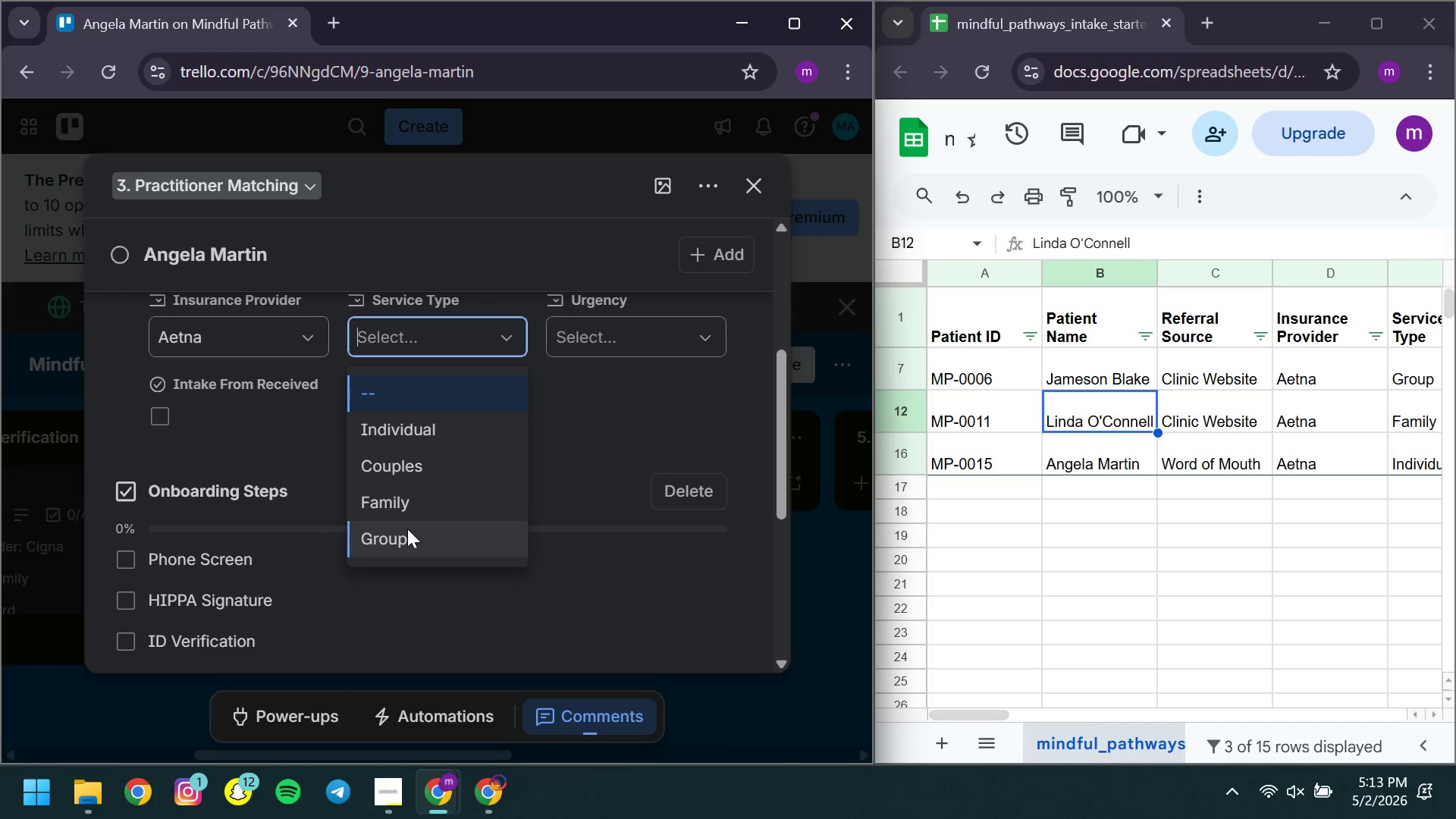 
left_click([381, 506])
 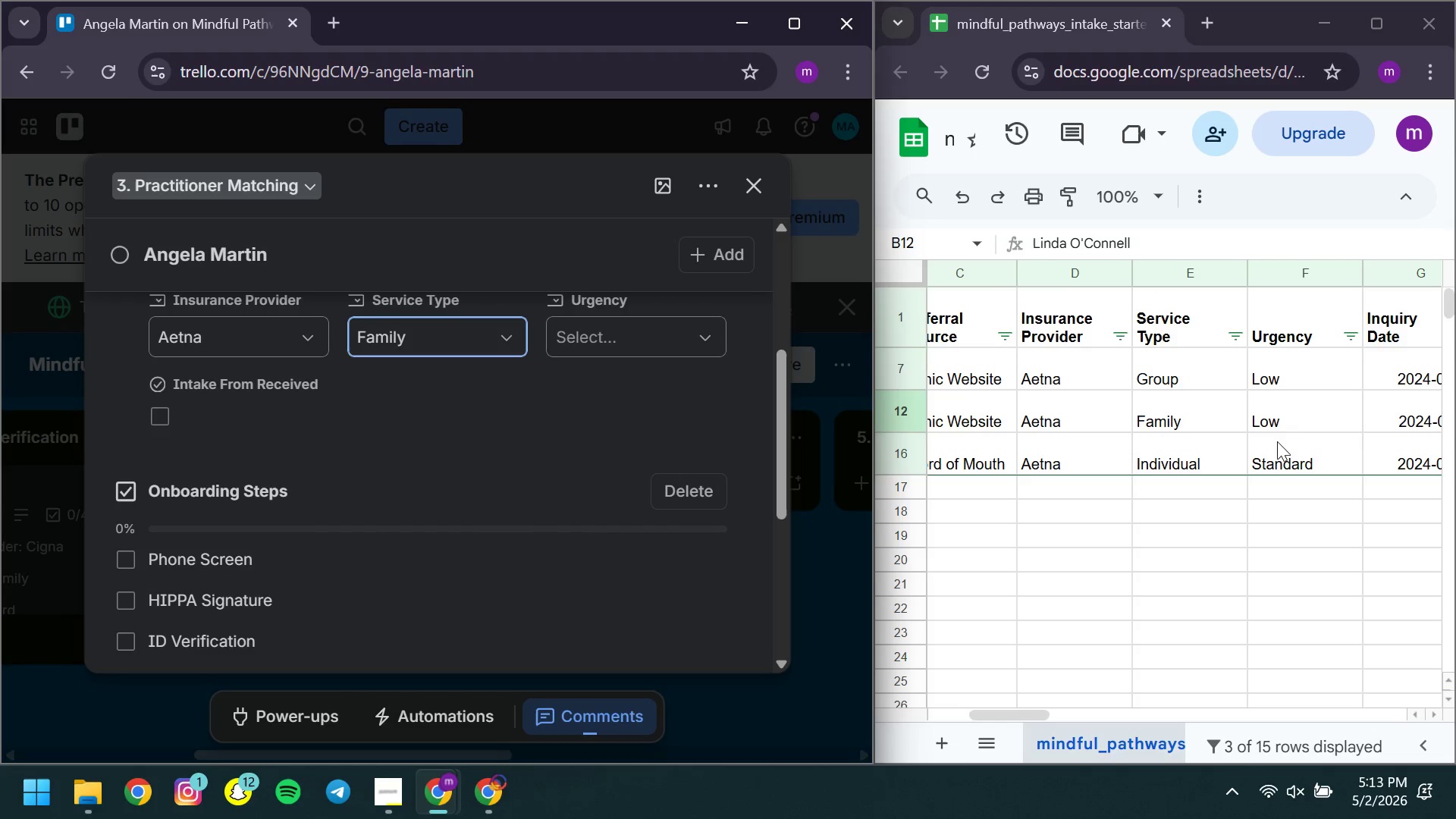 
left_click([1289, 429])
 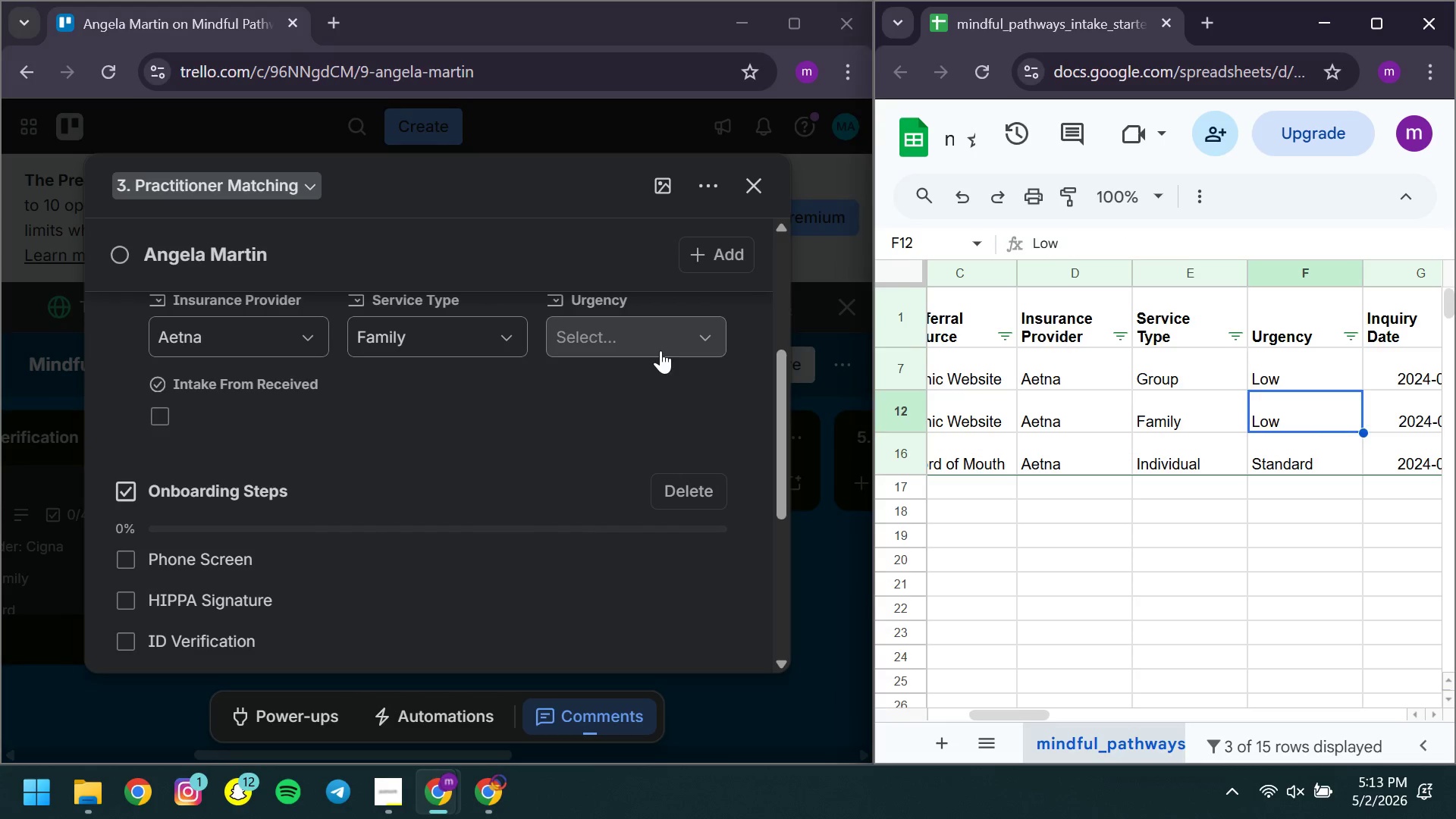 
left_click([661, 350])
 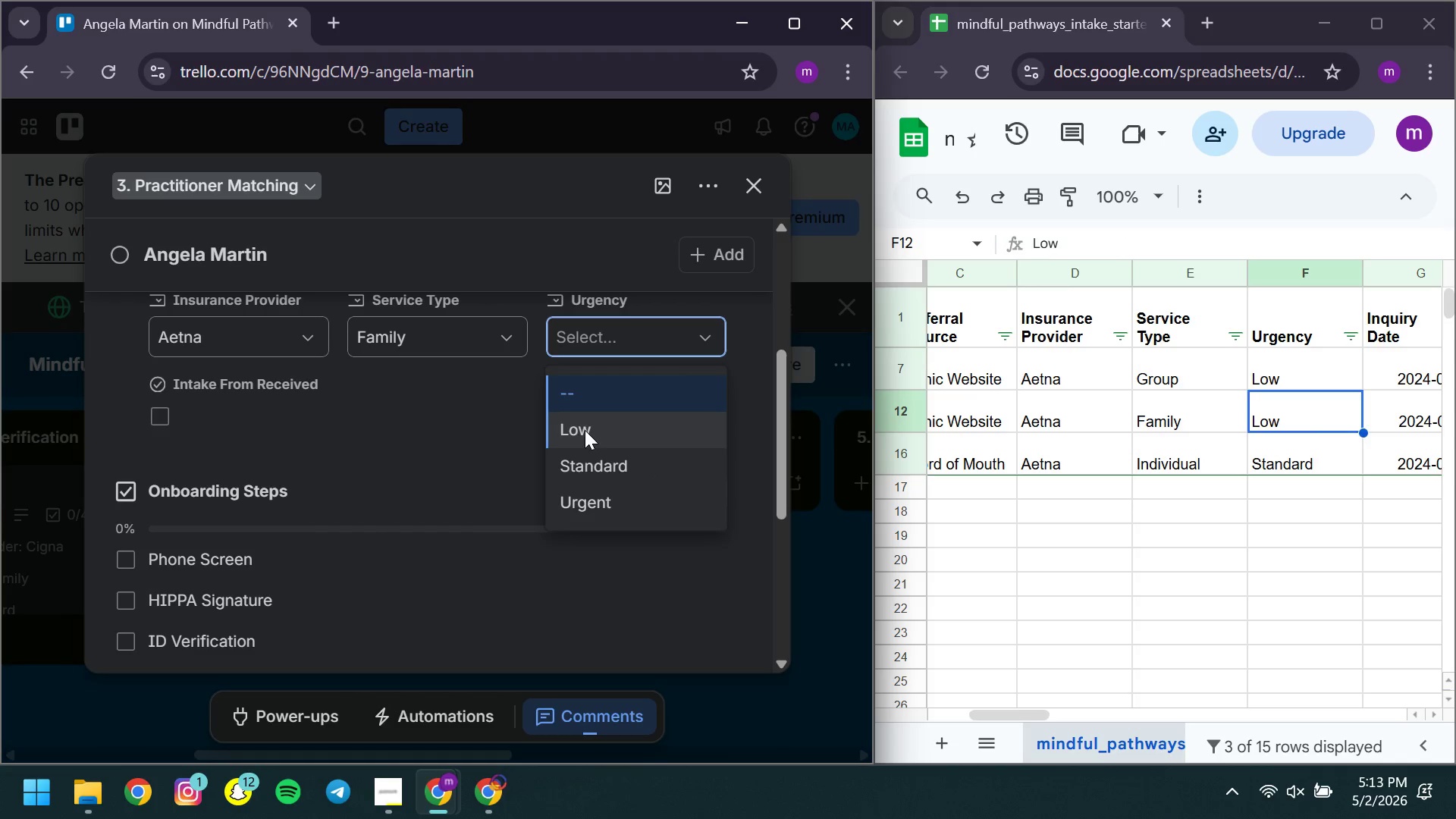 
left_click([585, 430])
 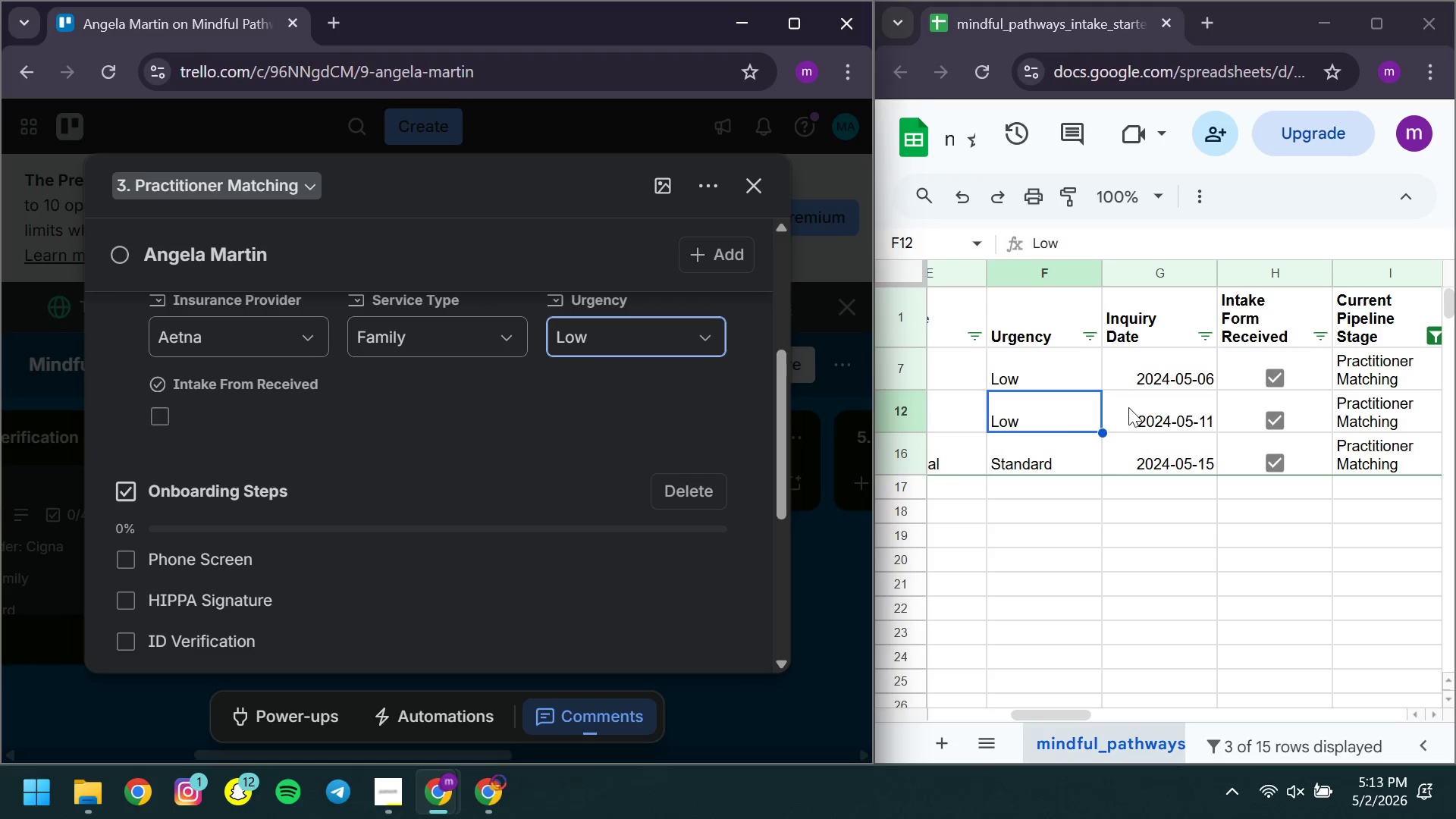 
double_click([1128, 407])
 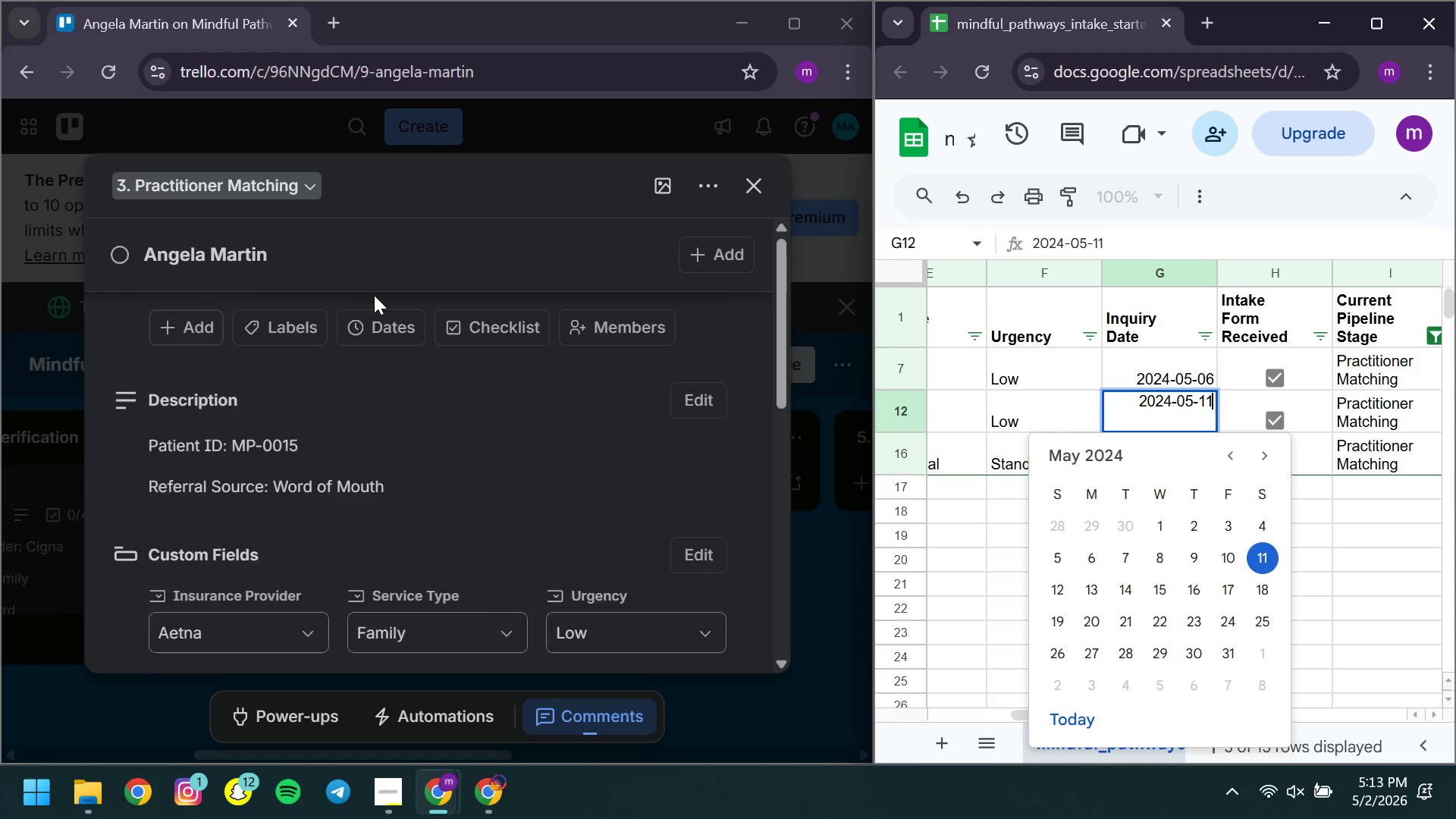 
left_click([394, 328])
 